 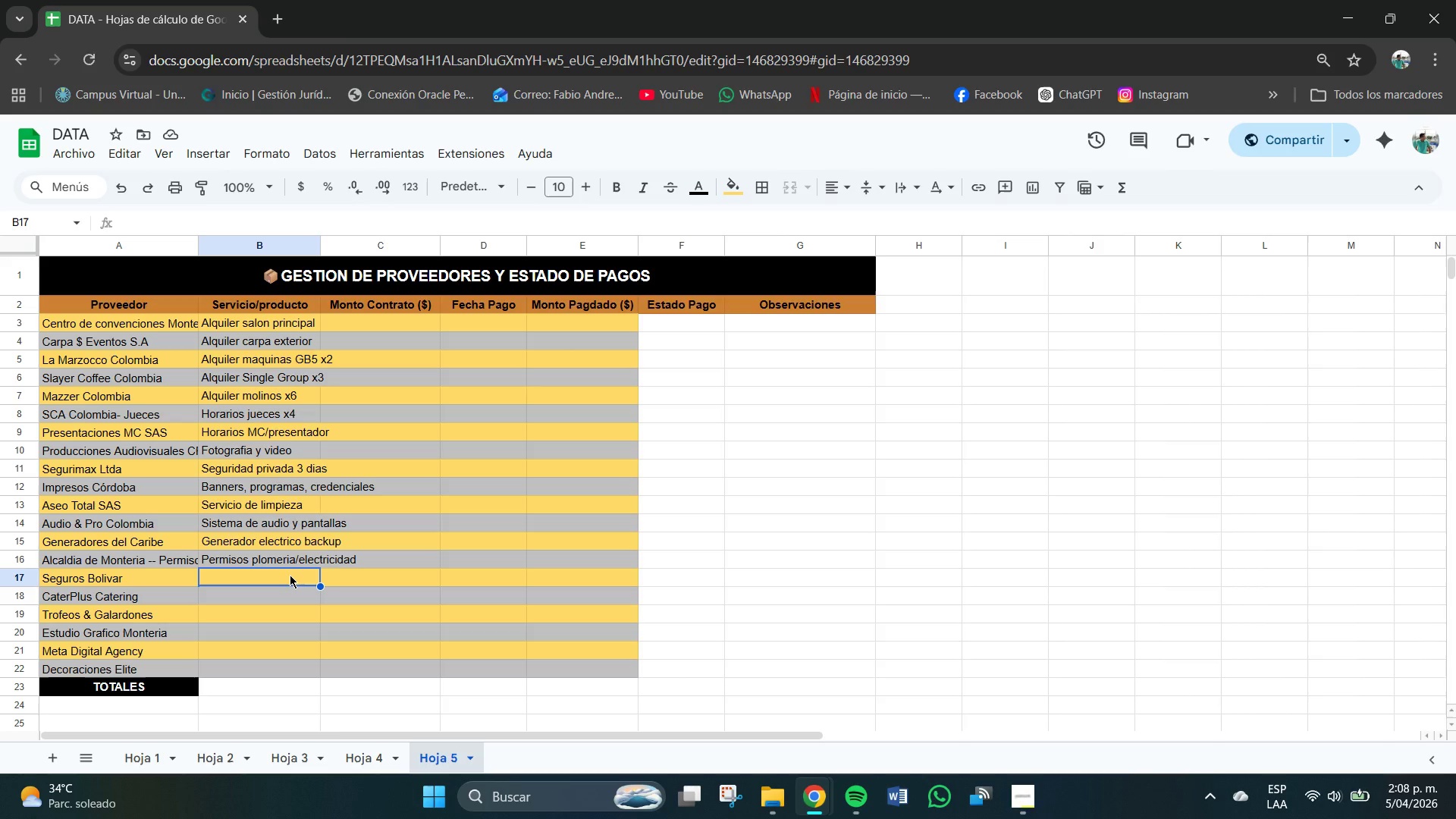 
double_click([267, 577])
 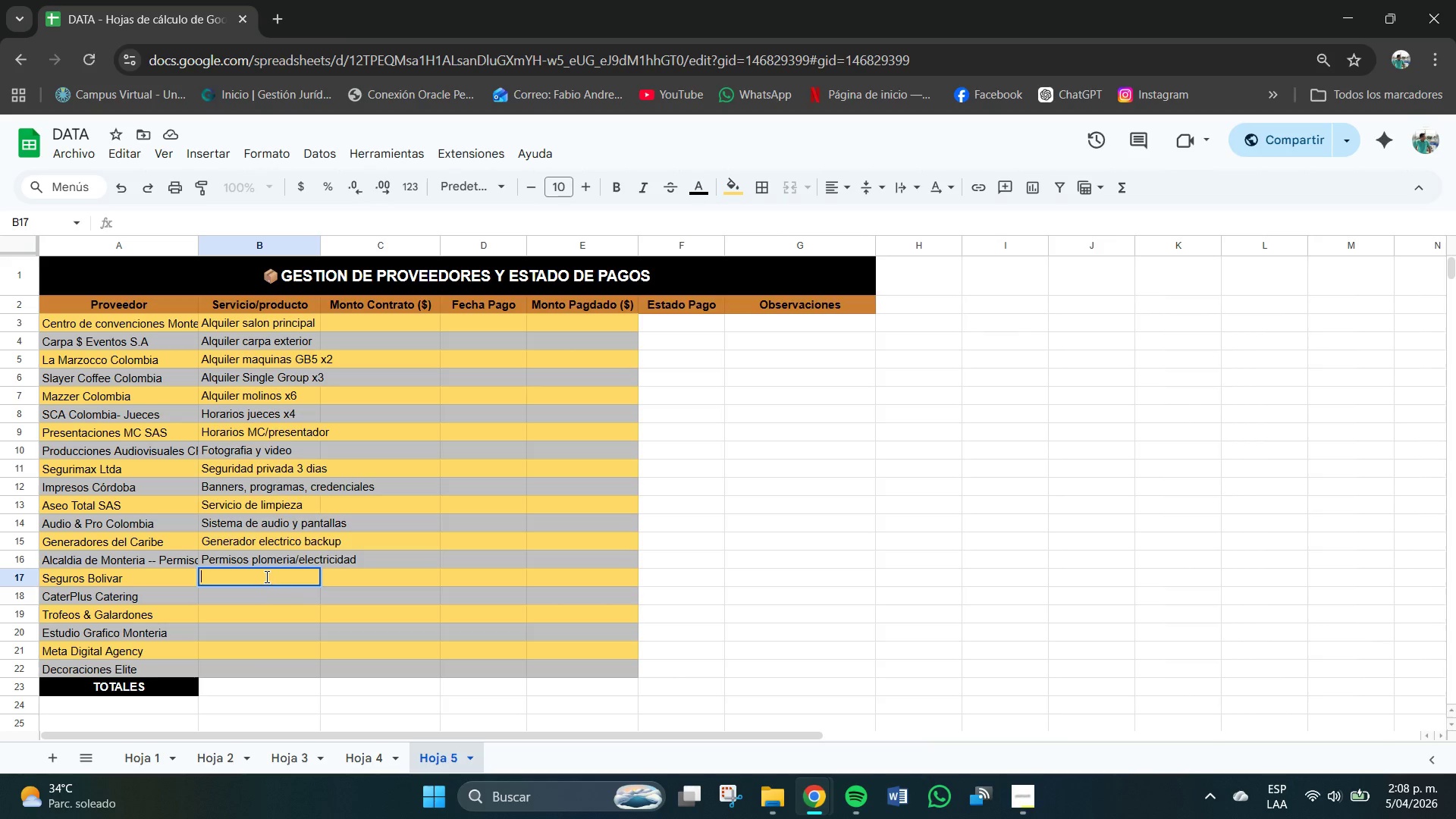 
type(Seguro responsabilidad civil)
 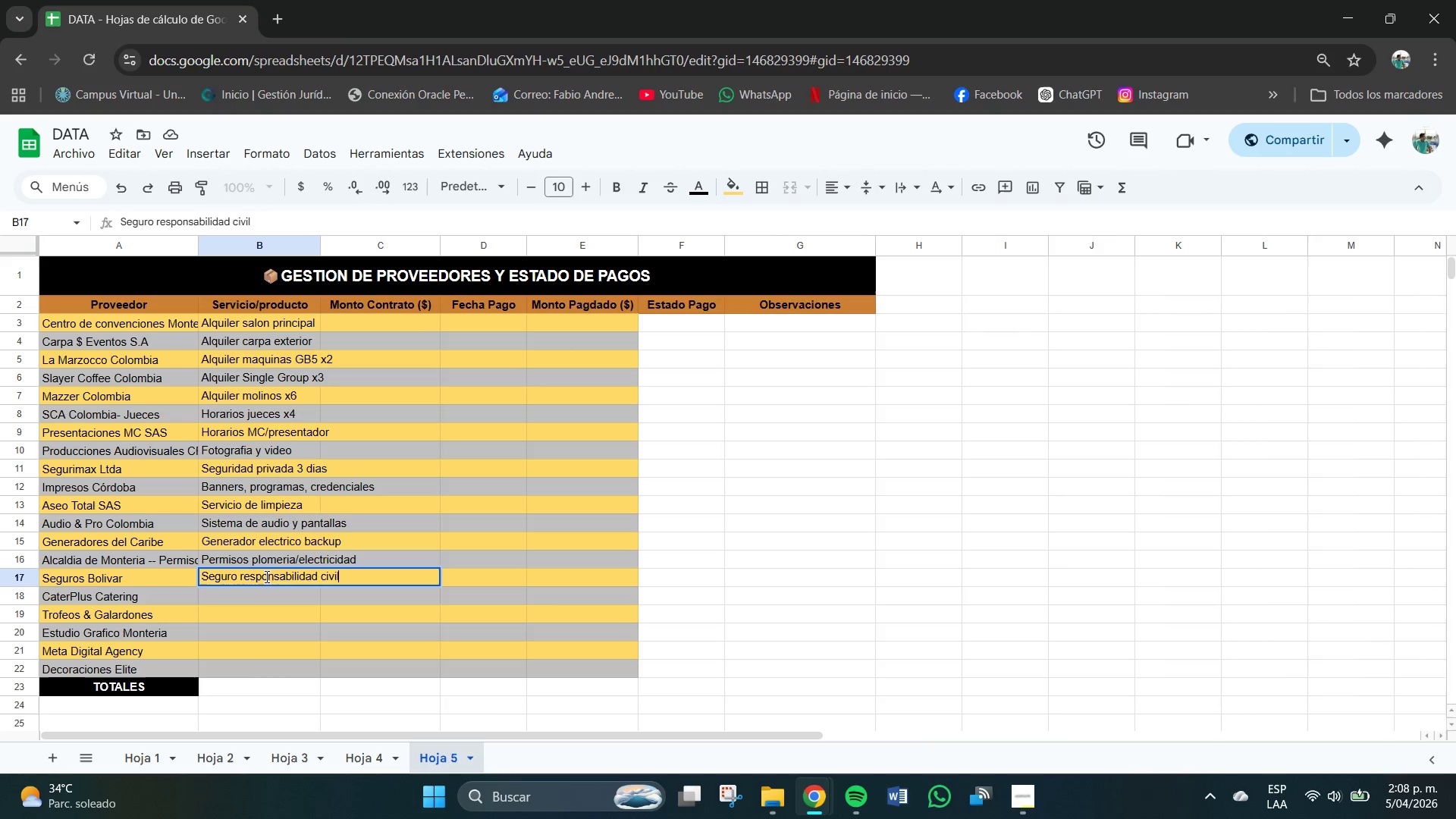 
key(Enter)
 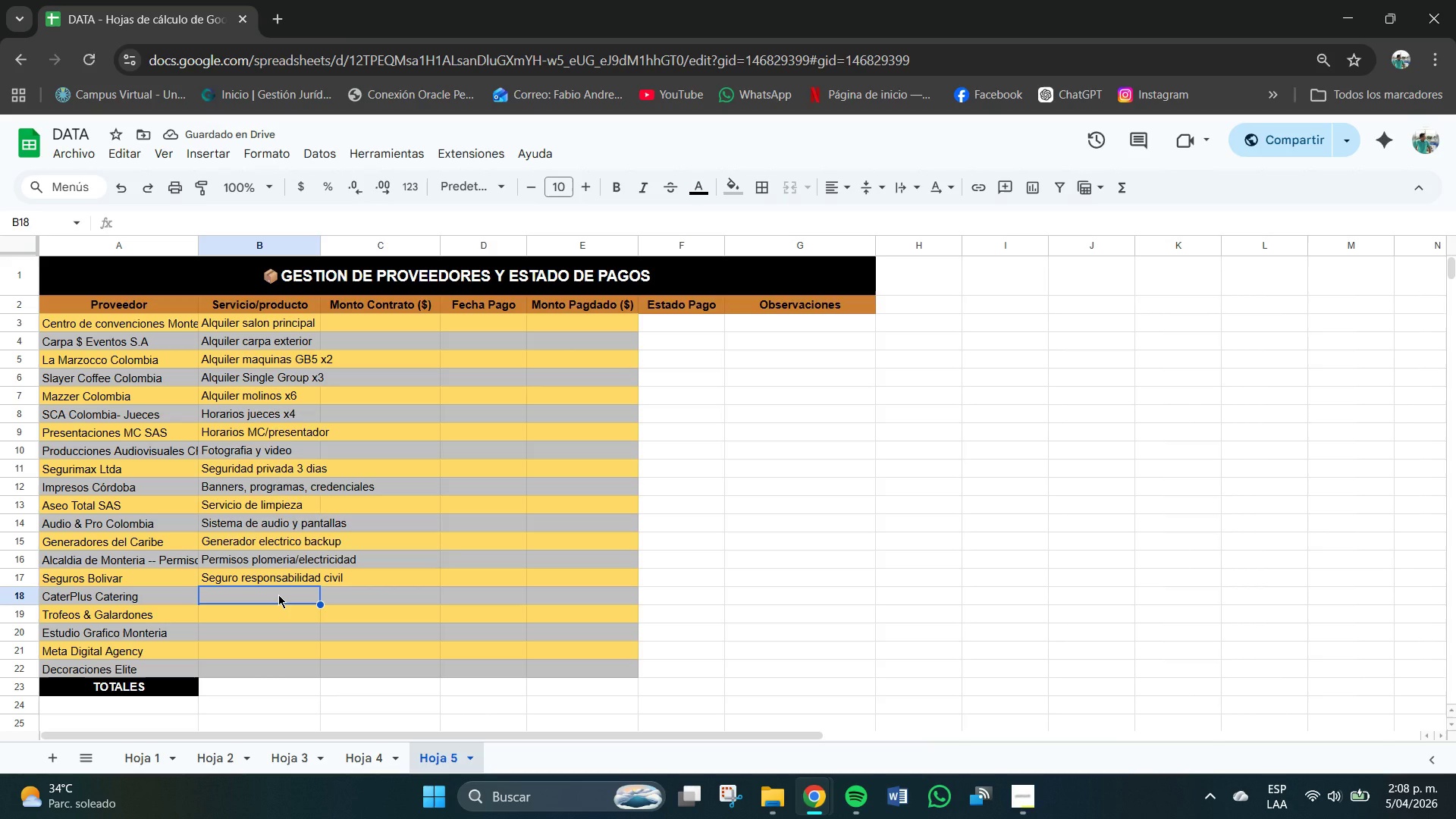 
wait(5.11)
 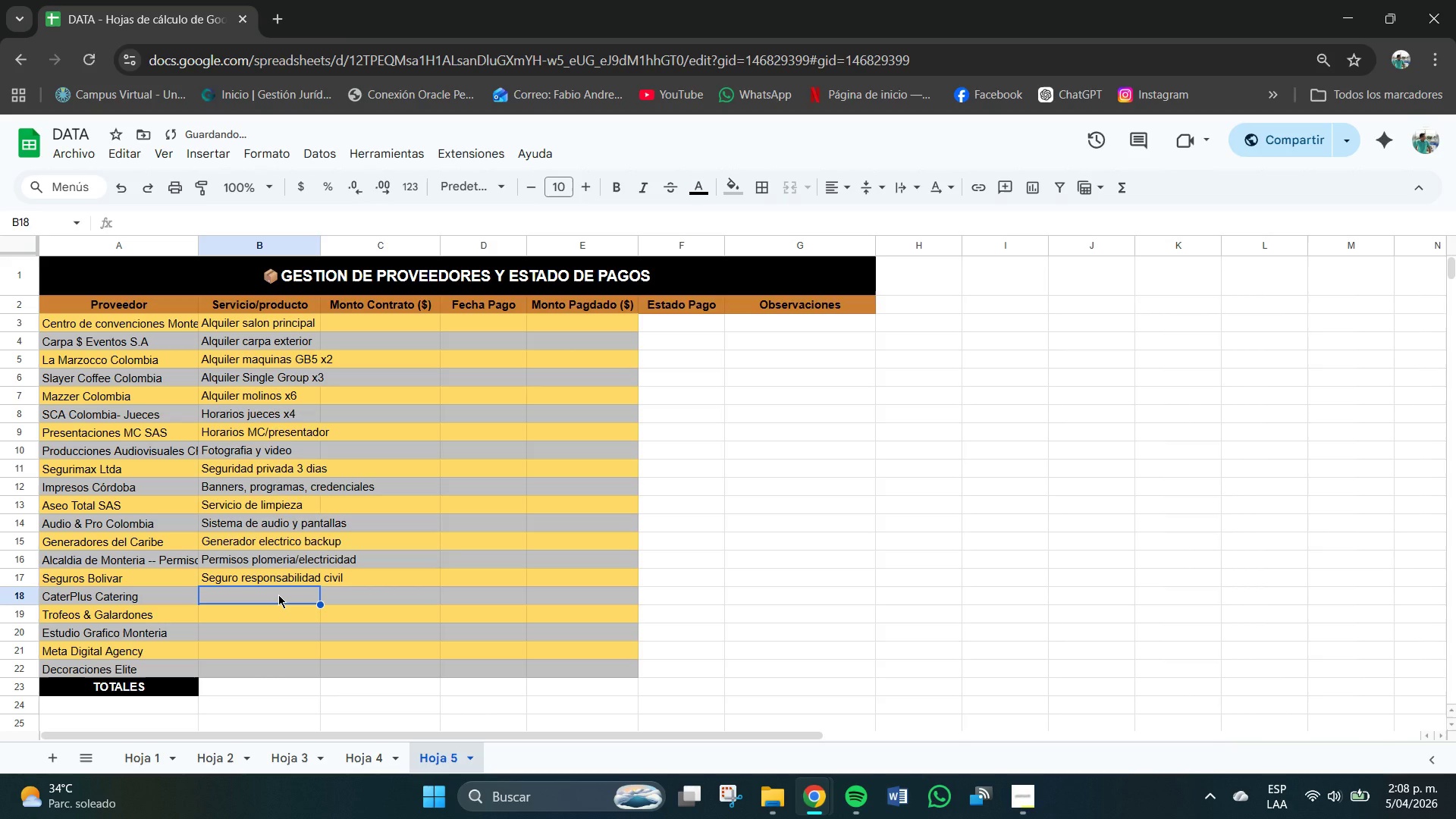 
type(Servio)
key(Backspace)
type(cio de catering staff)
 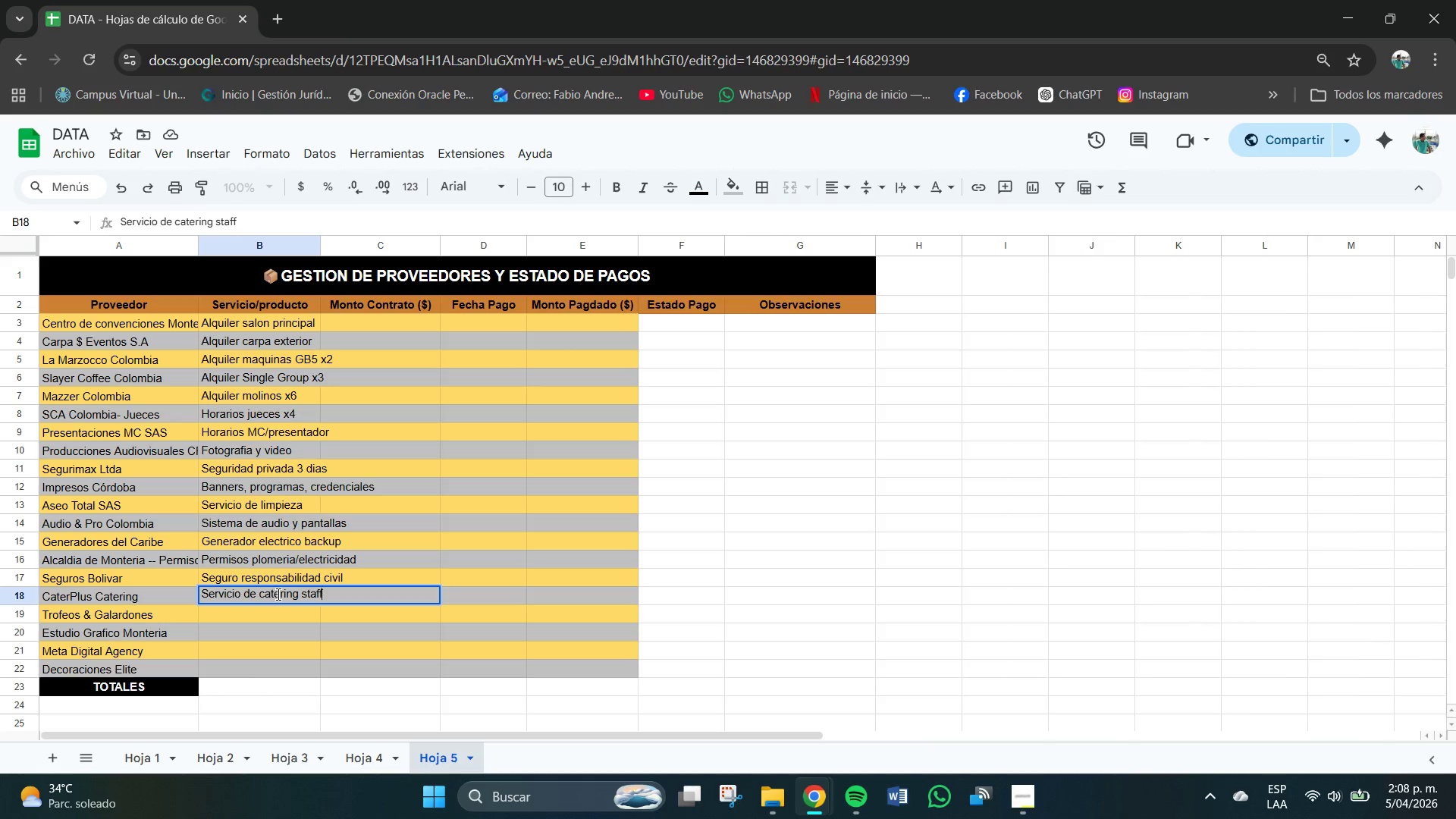 
key(Enter)
 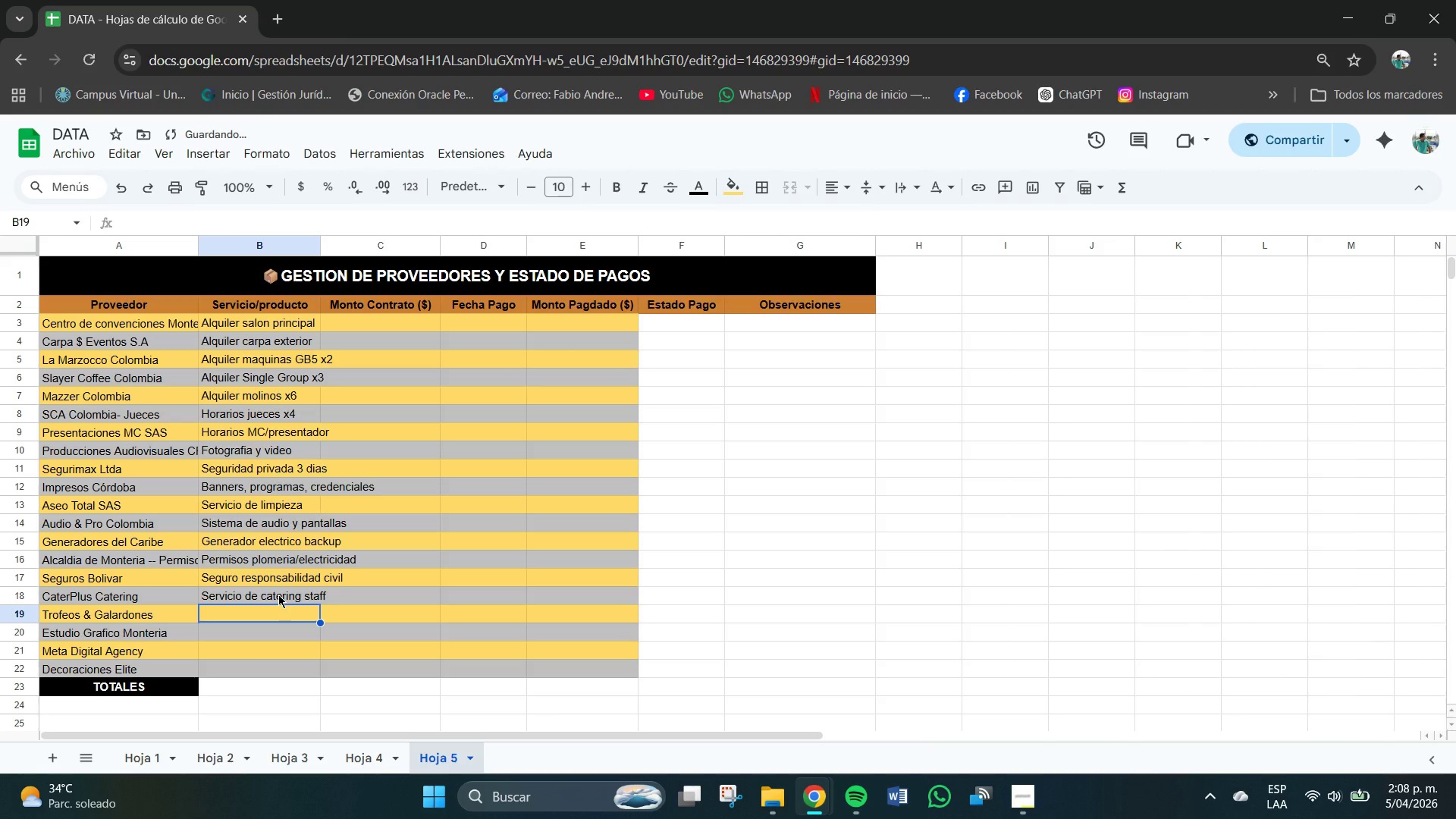 
type(TRofeo)
key(Backspace)
key(Backspace)
key(Backspace)
key(Backspace)
key(Backspace)
type(rofeso)
key(Backspace)
key(Backspace)
type(os y medallas x40)
 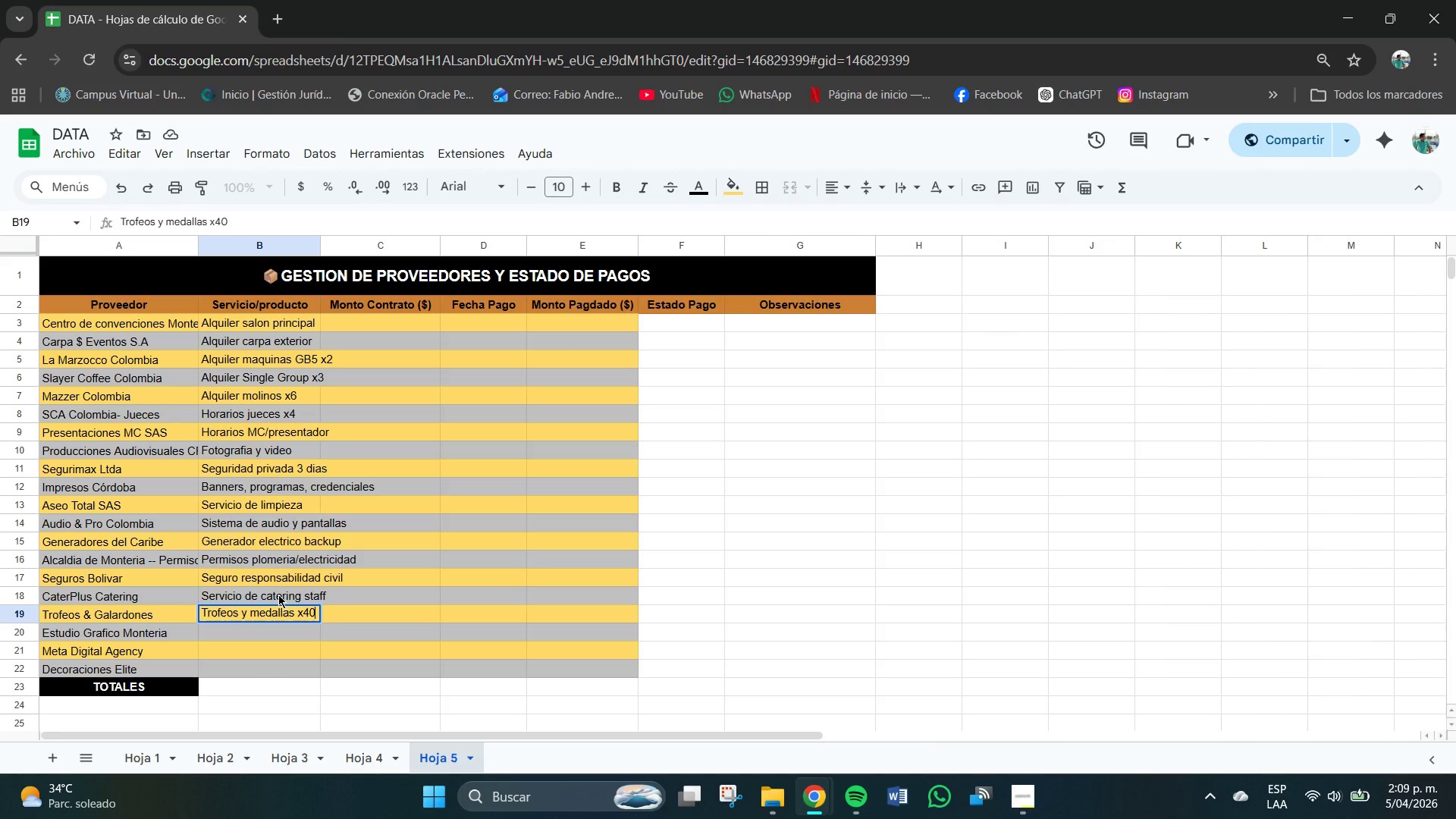 
key(Enter)
 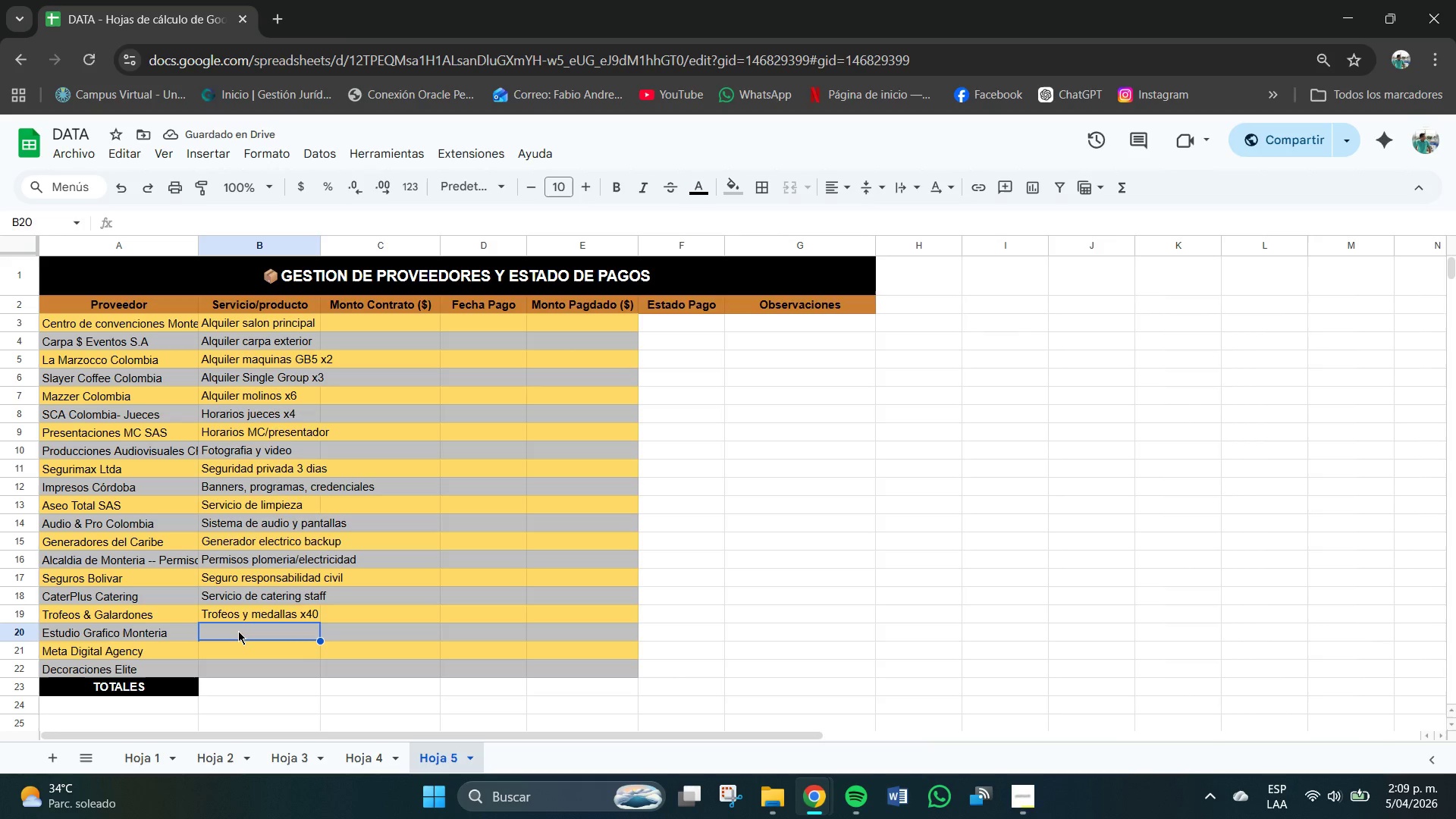 
wait(10.17)
 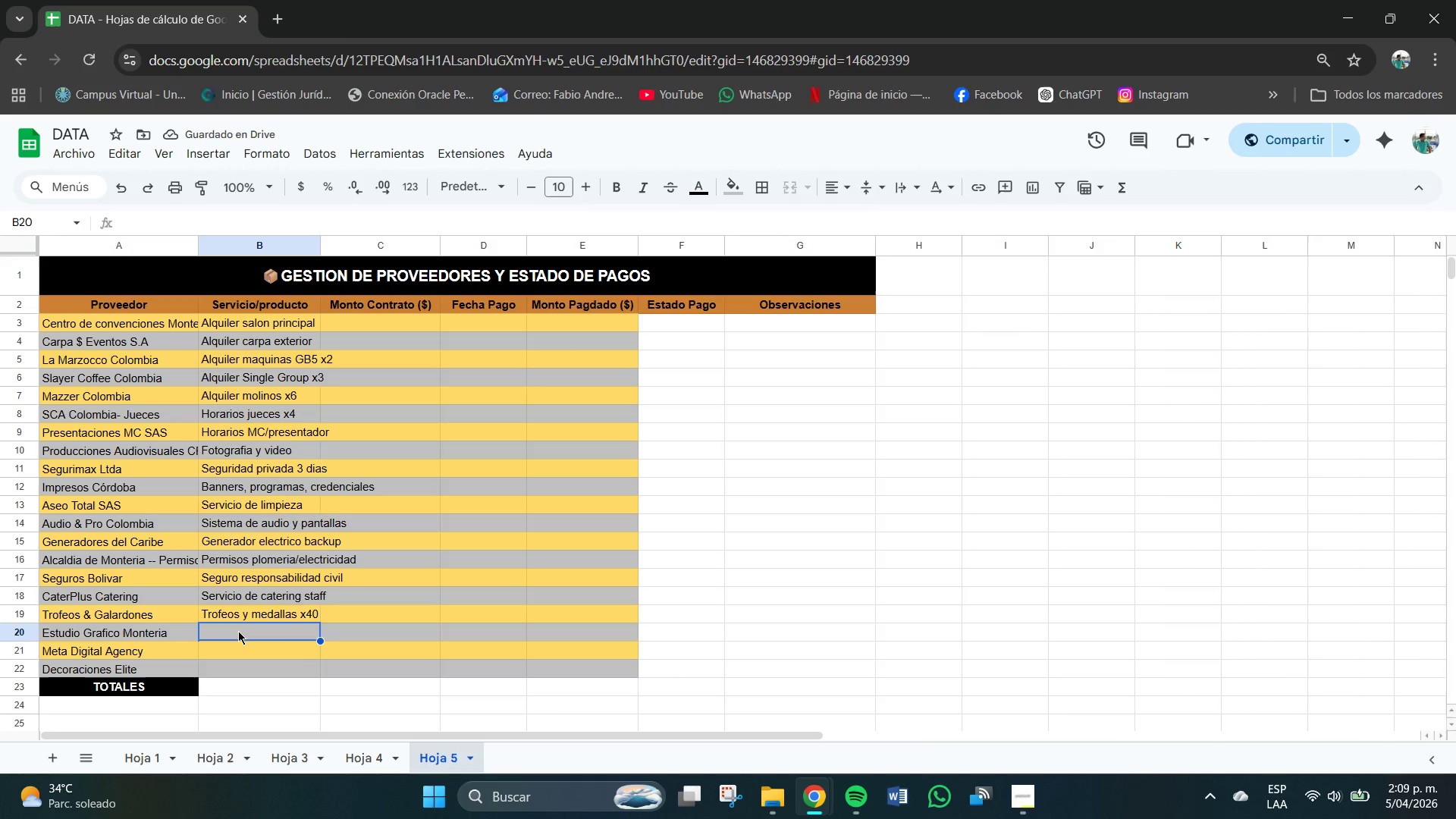 
double_click([238, 631])
 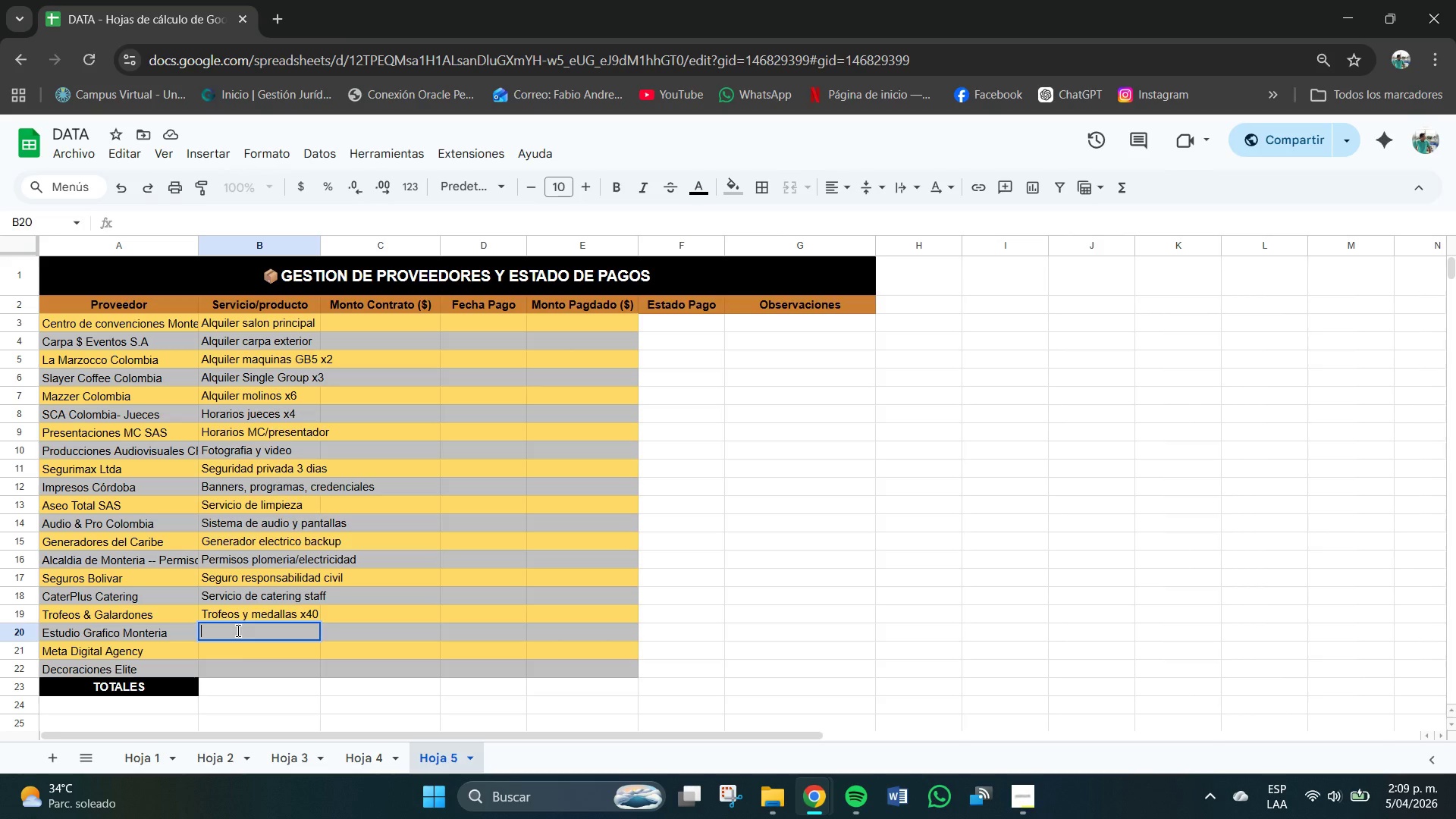 
type(De)
key(Backspace)
type(ise)
key(Backspace)
key(Backspace)
key(Backspace)
type(ise`o)
 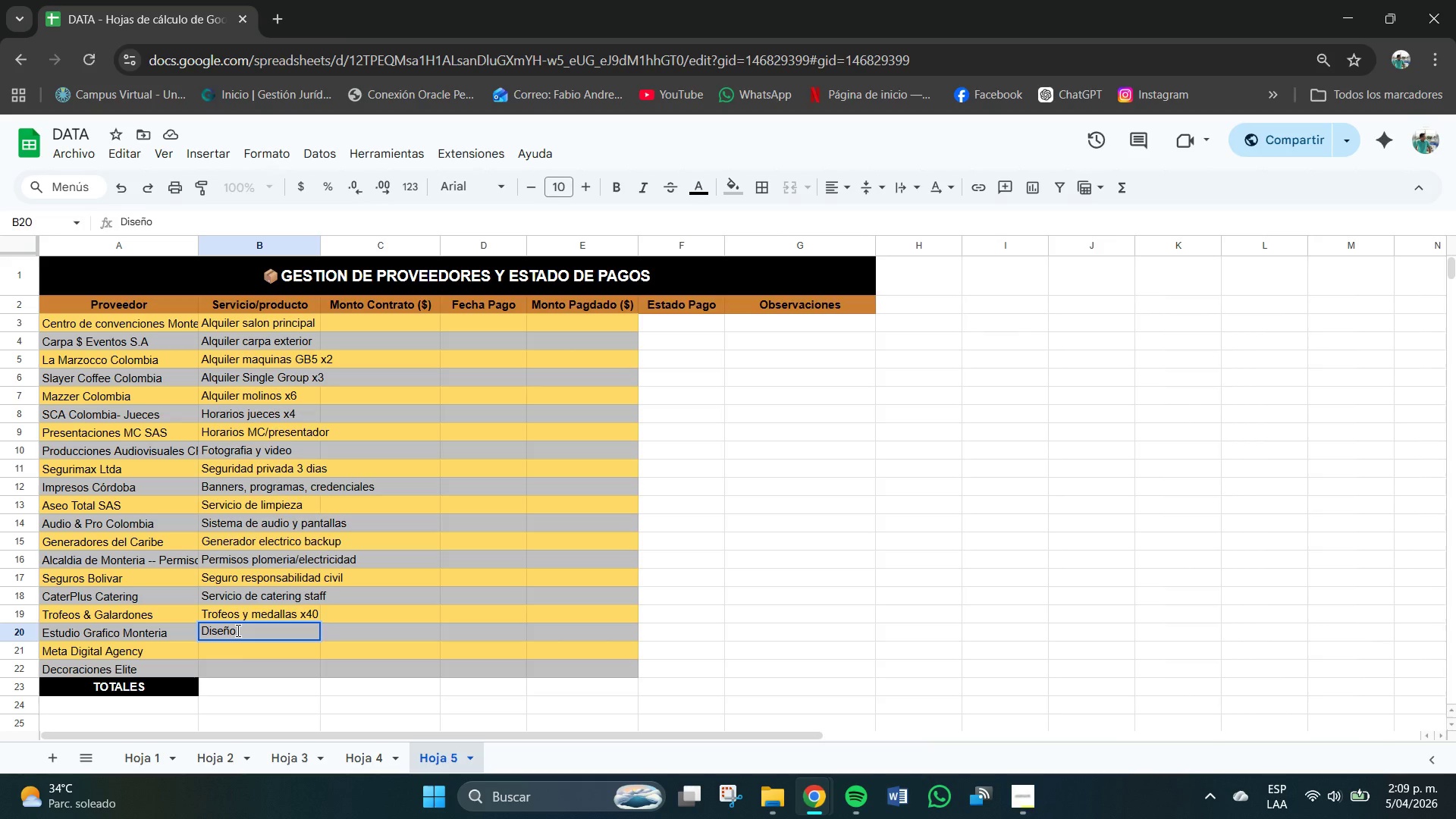 
type( branding evento)
 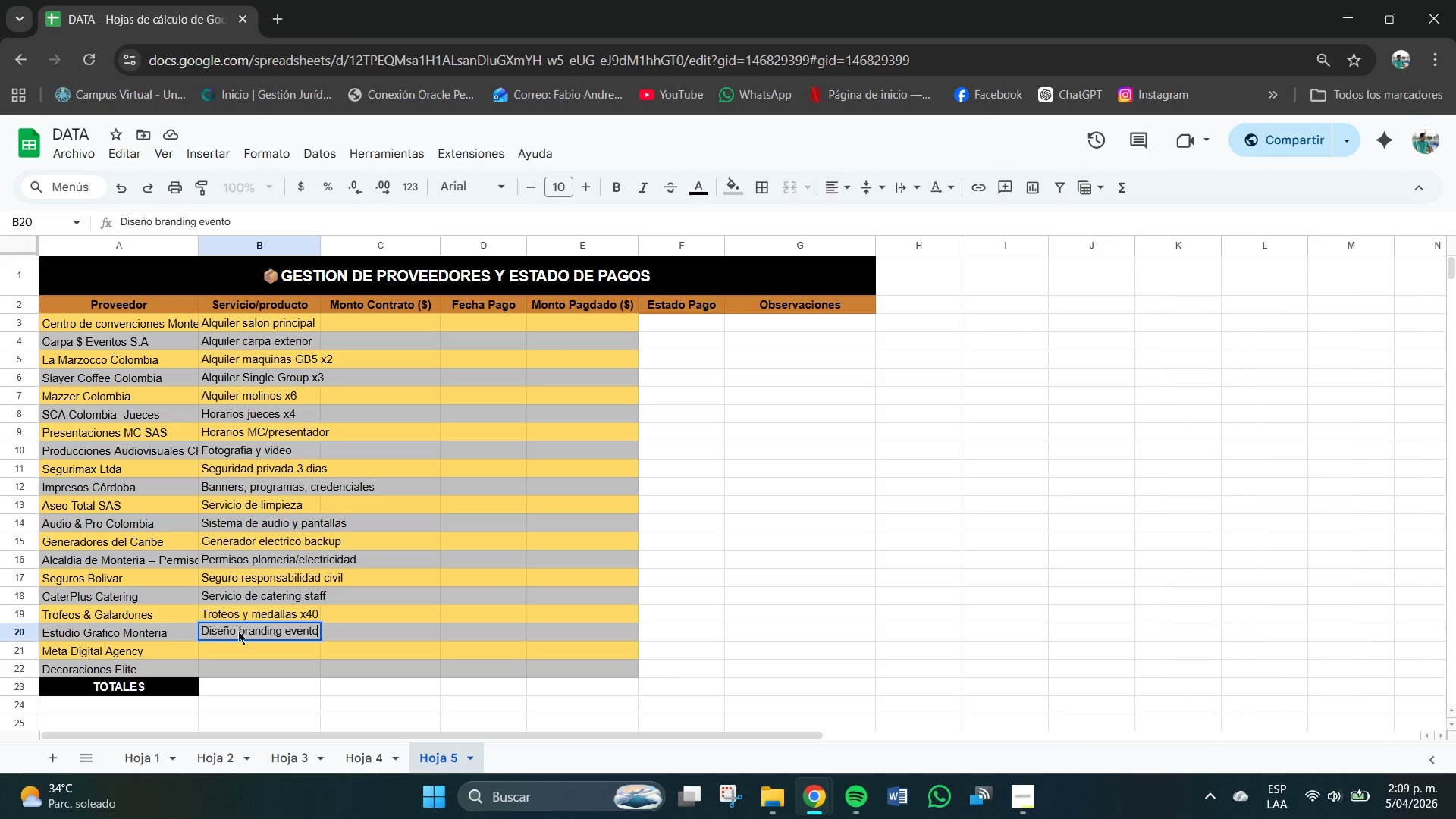 
key(Enter)
 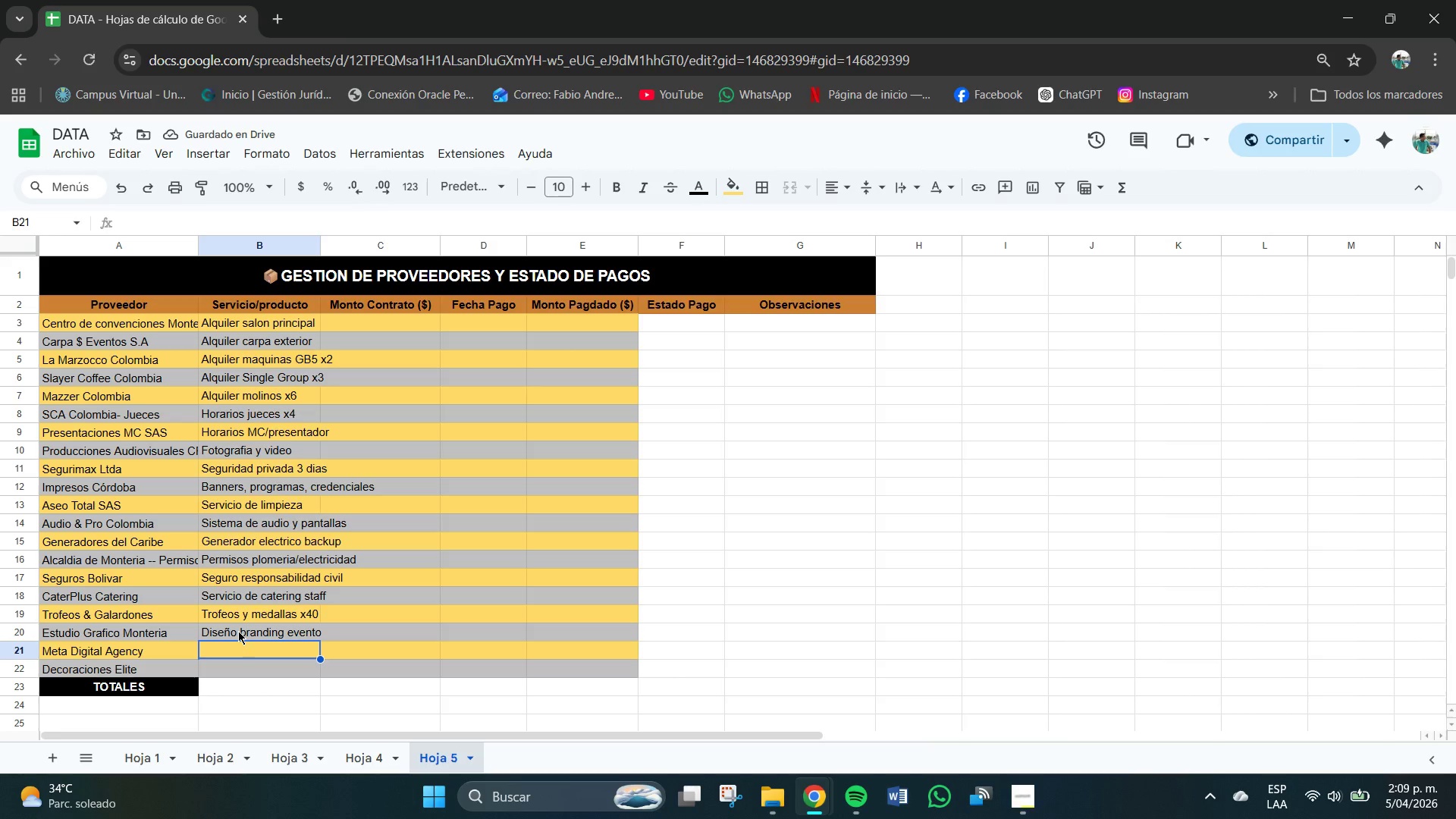 
type(Pauta redes sociales )
 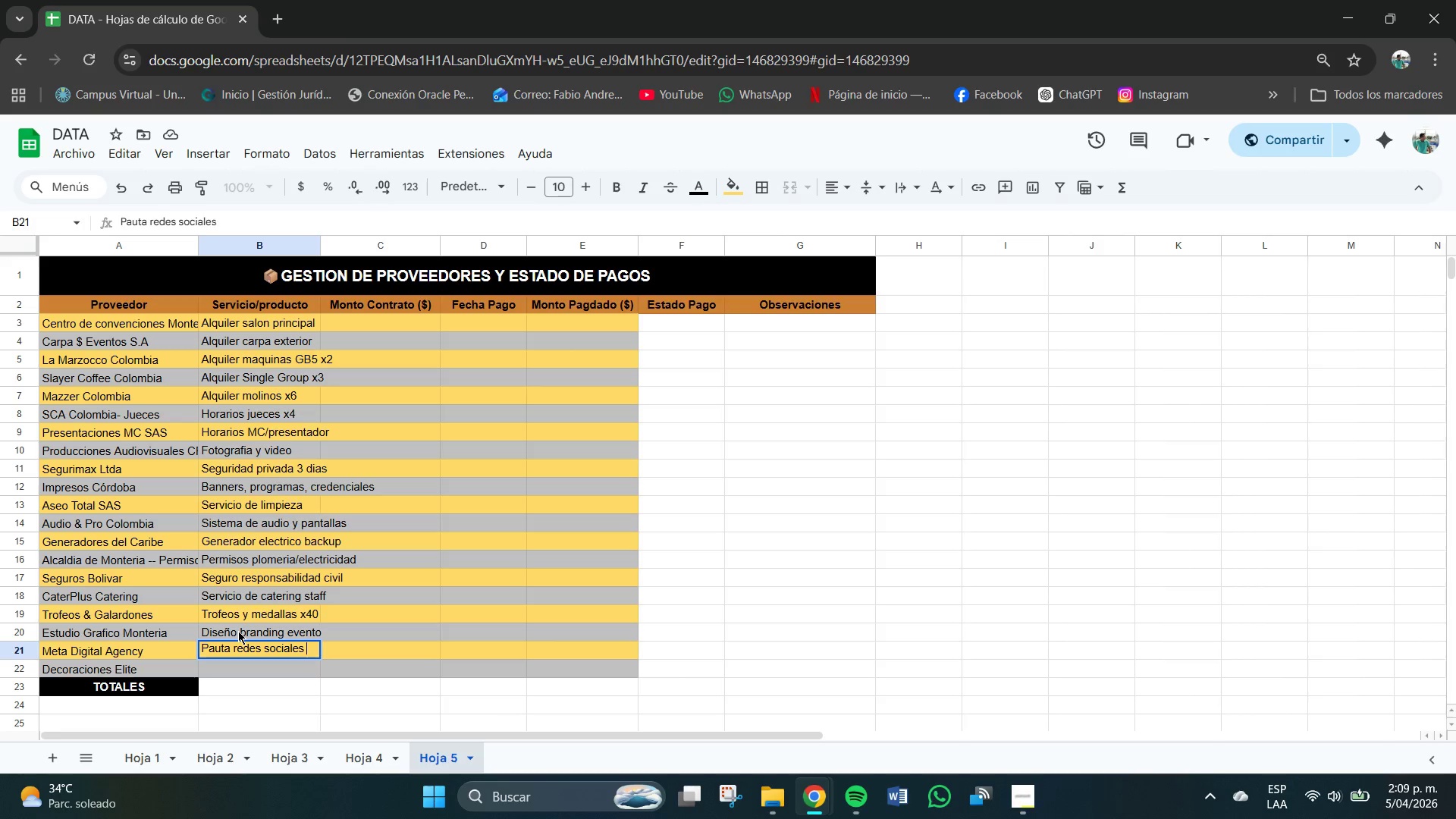 
key(Enter)
 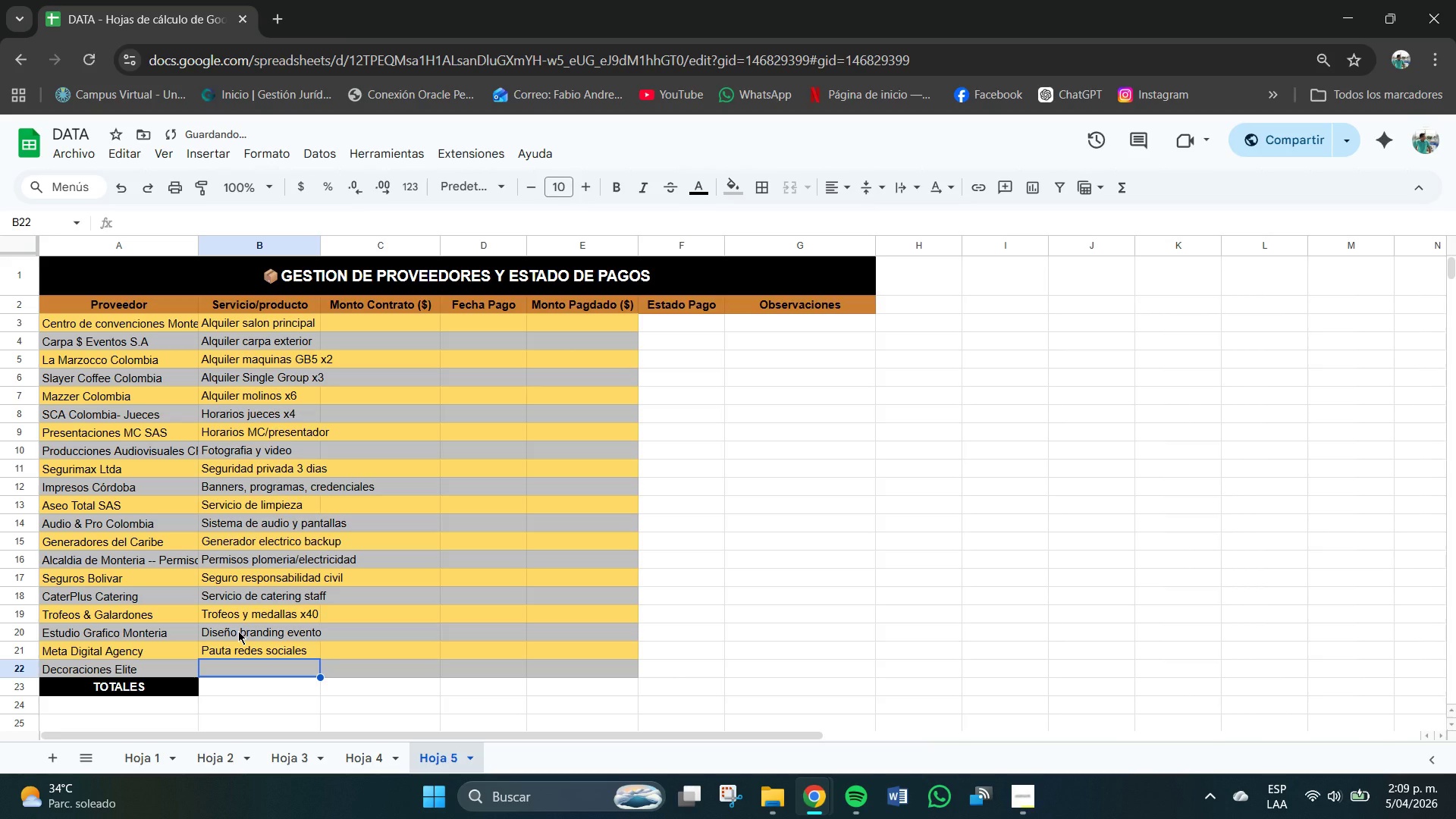 
type(Dee)
key(Backspace)
type(coracion y )
 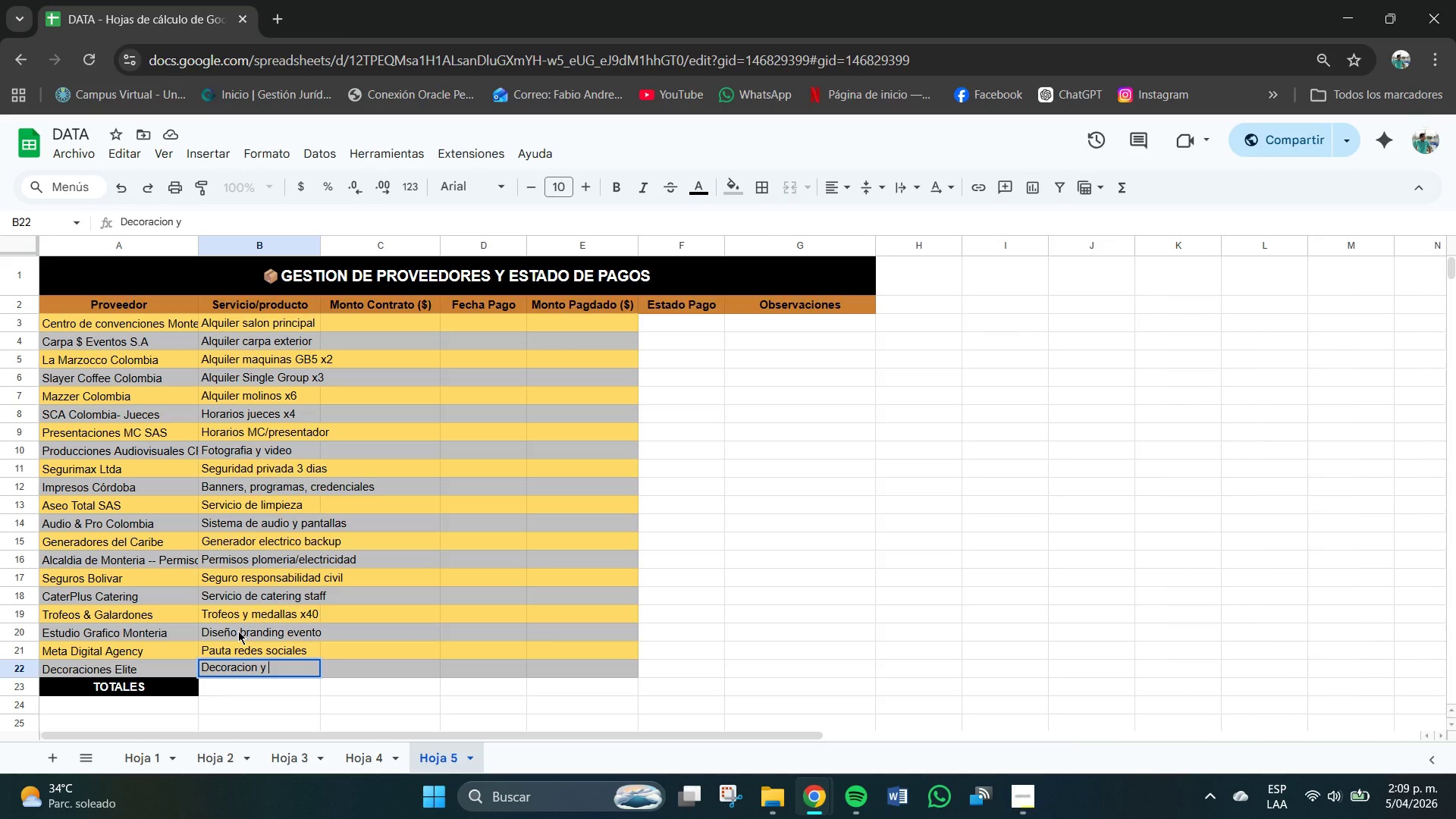 
wait(11.61)
 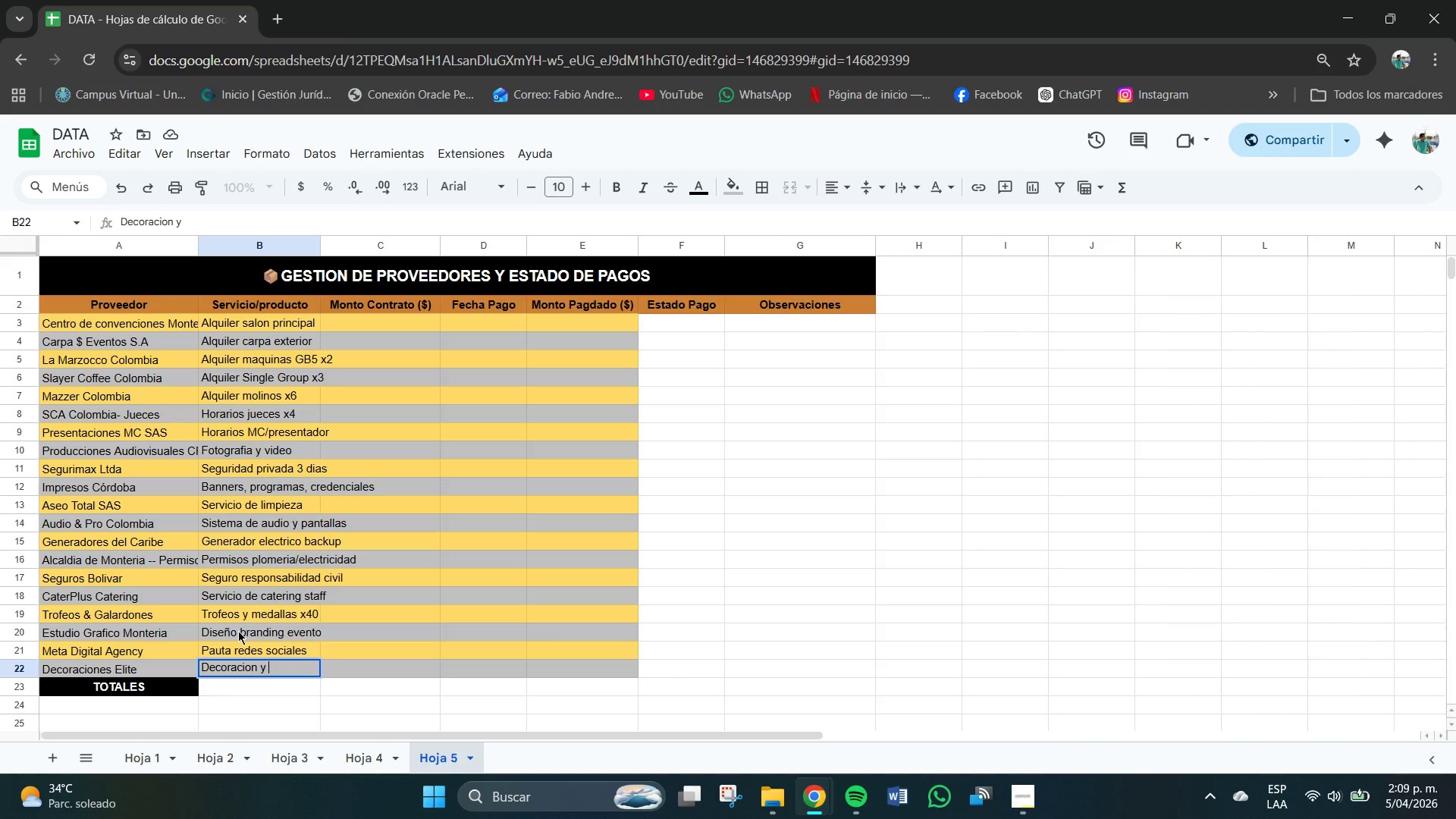 
type(ambientacuon)
key(Backspace)
key(Backspace)
key(Backspace)
key(Backspace)
type(cion )
 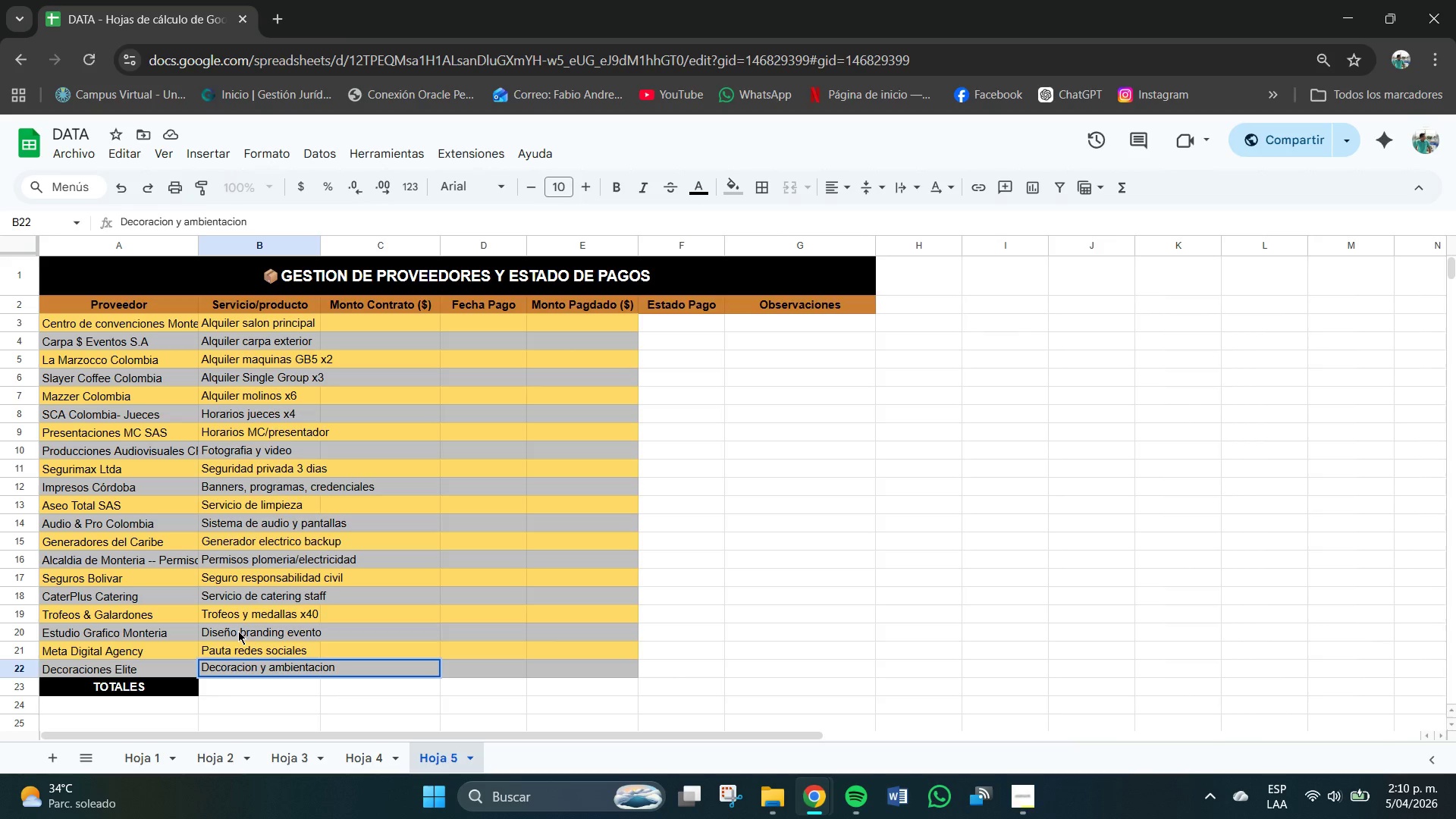 
key(Enter)
 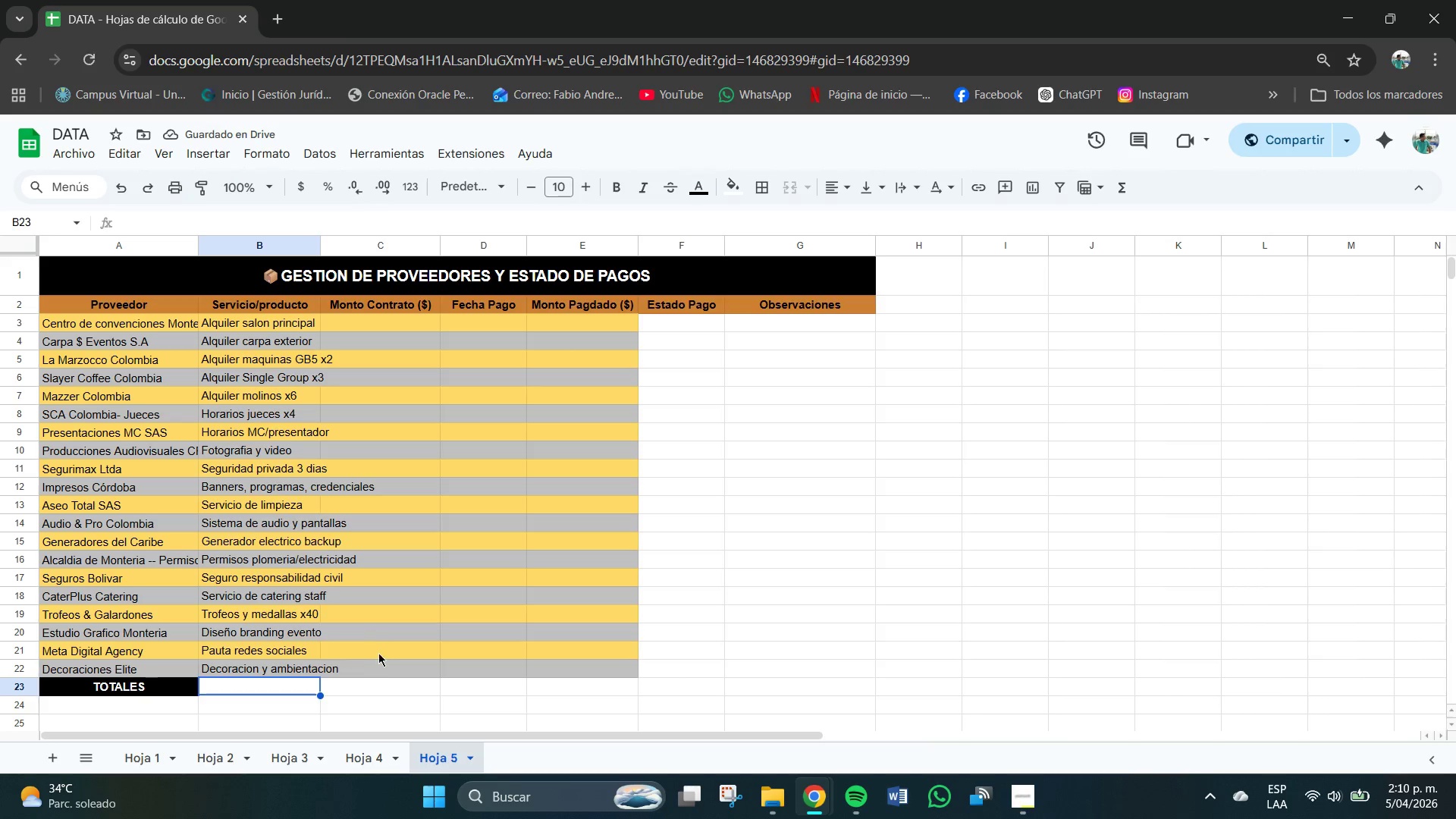 
wait(5.73)
 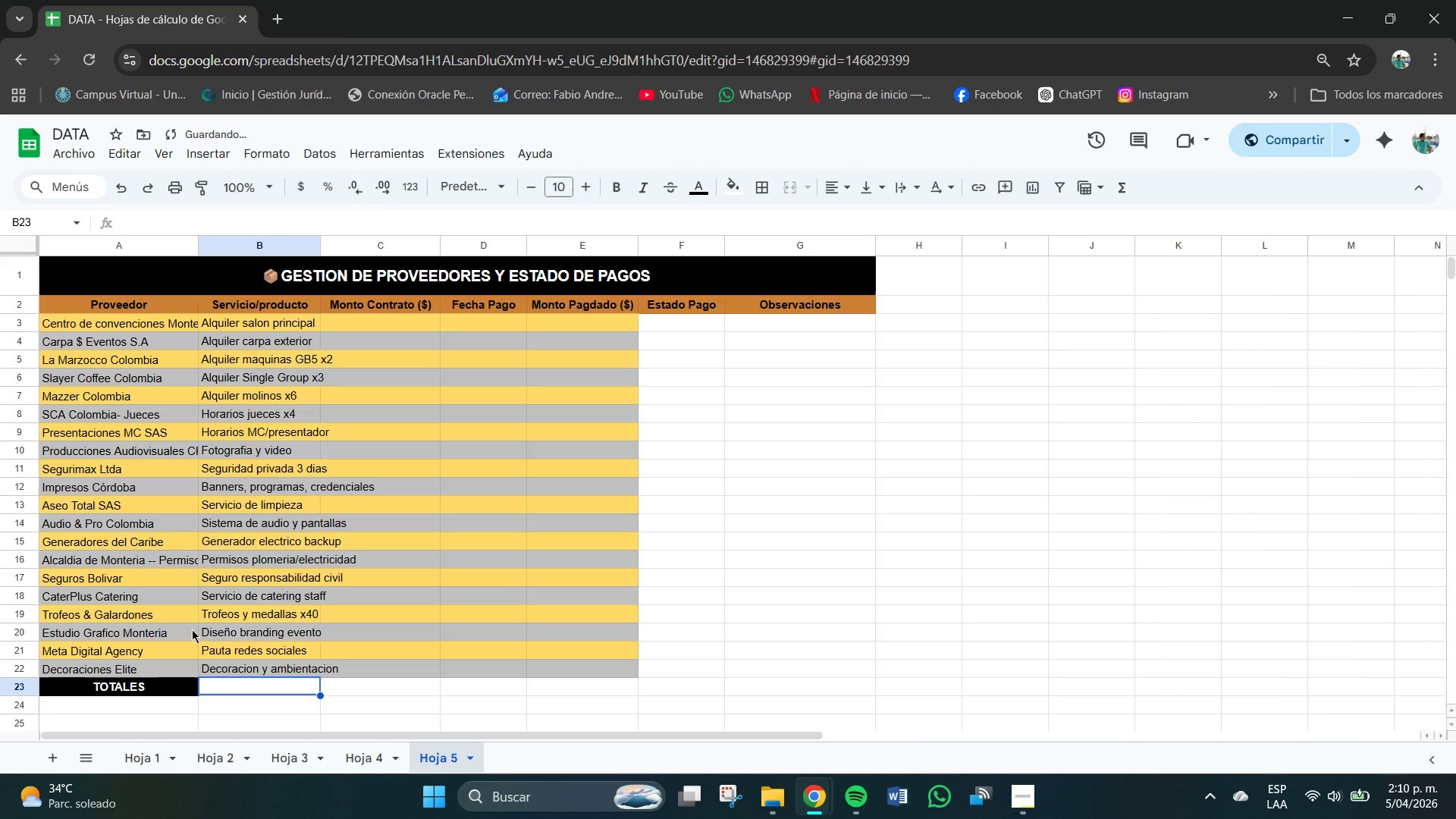 
left_click([361, 315])
 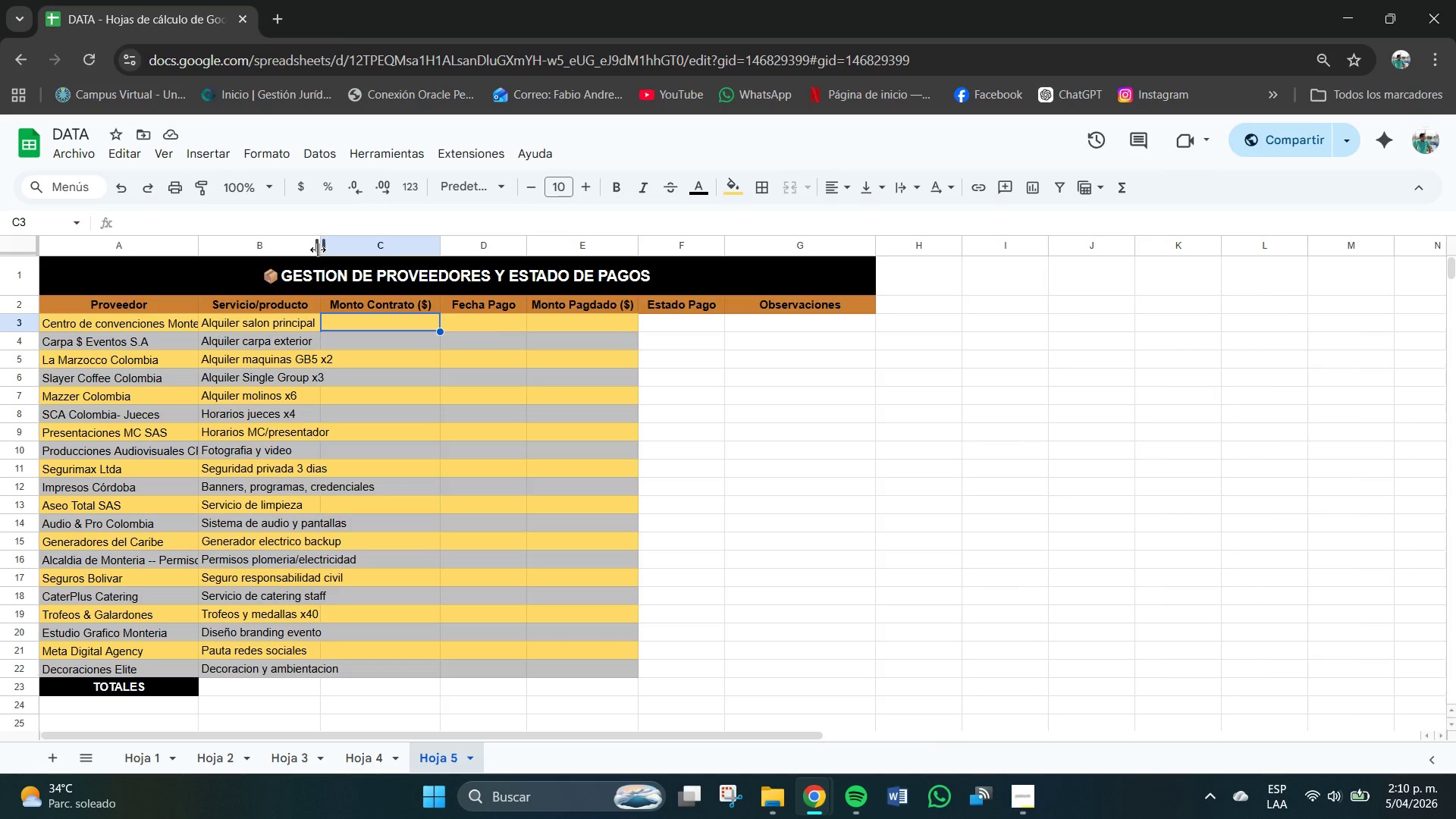 
left_click_drag(start_coordinate=[318, 249], to_coordinate=[323, 249])
 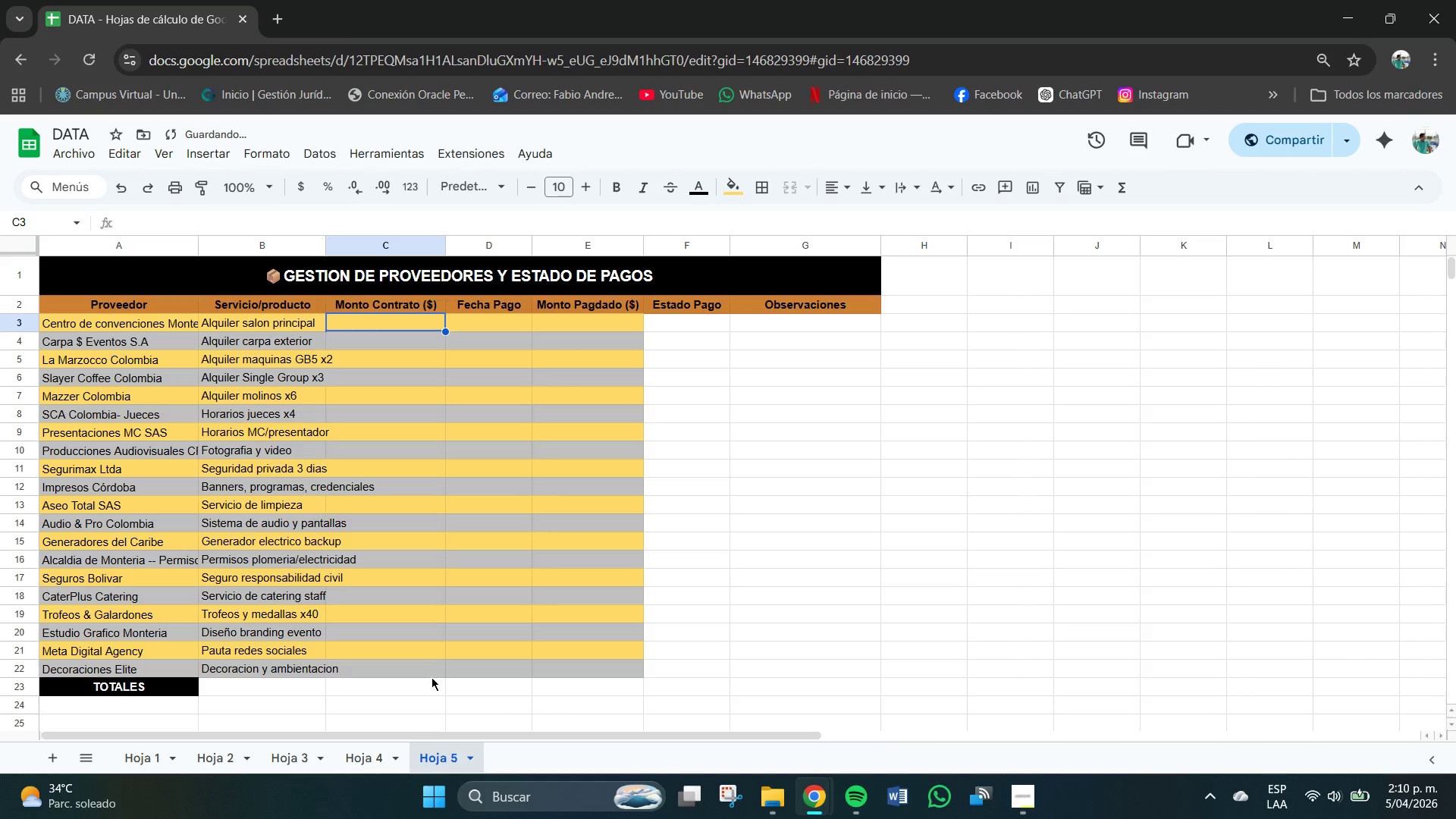 
left_click([409, 597])
 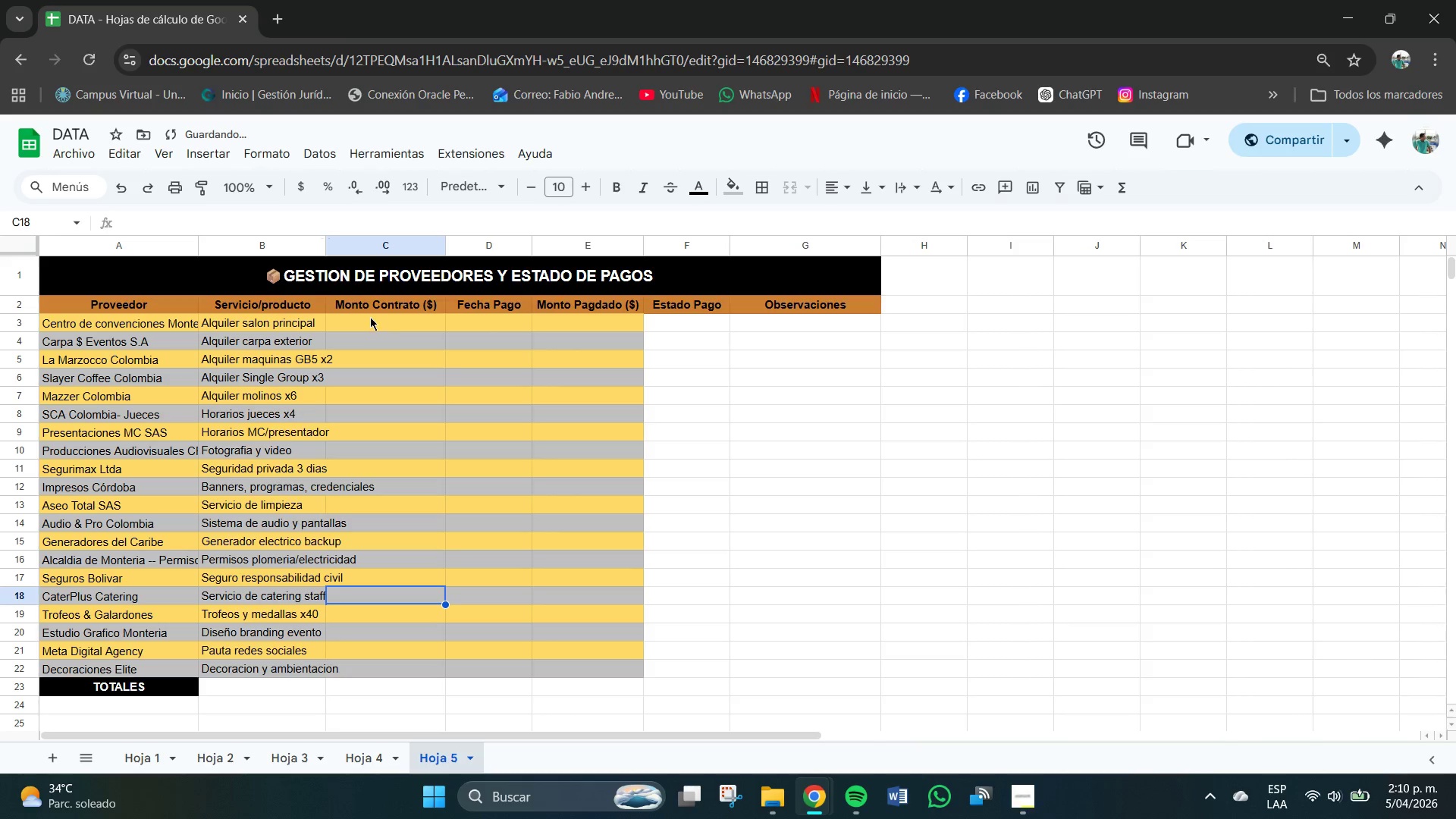 
double_click([369, 316])
 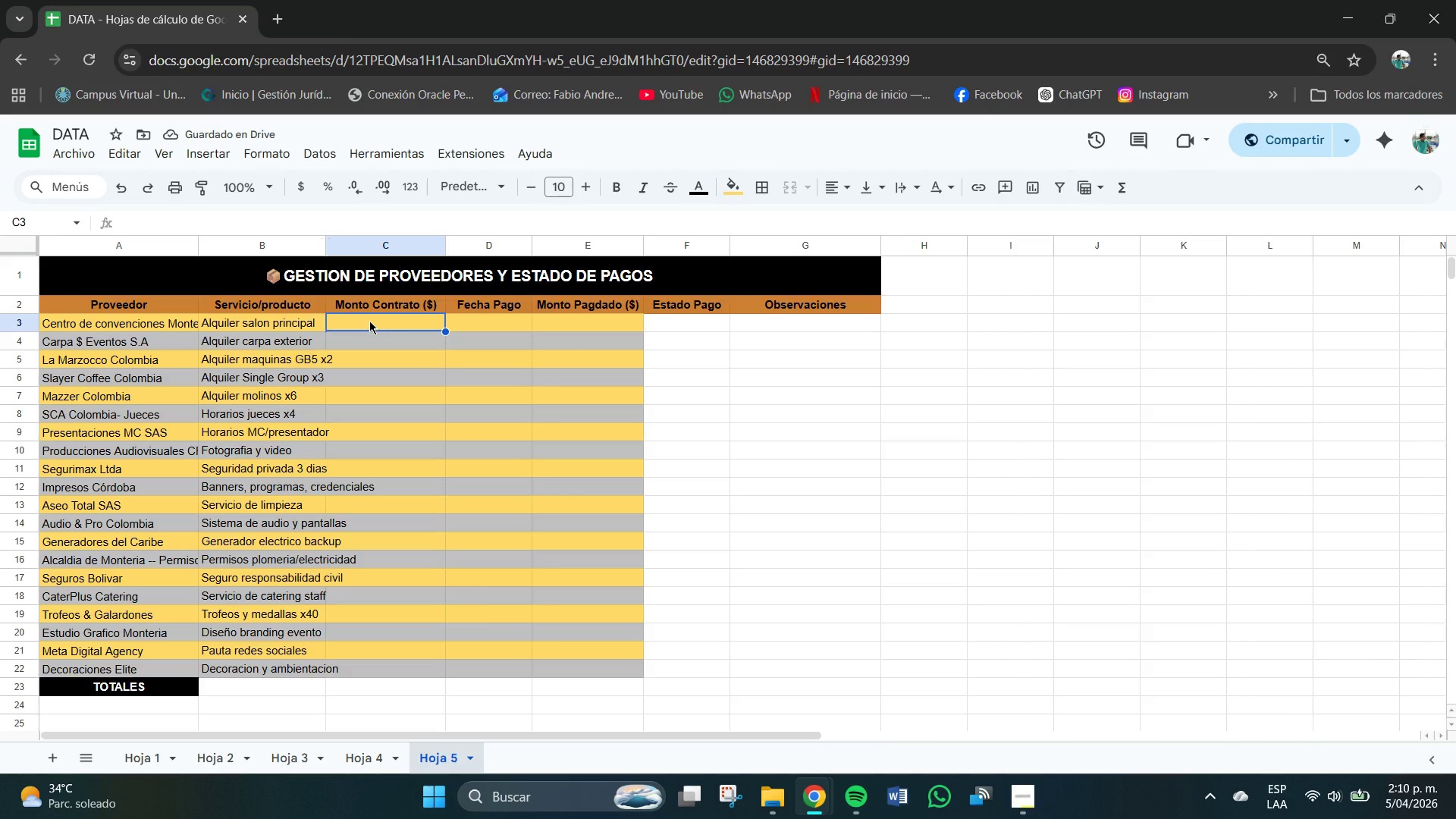 
wait(8.12)
 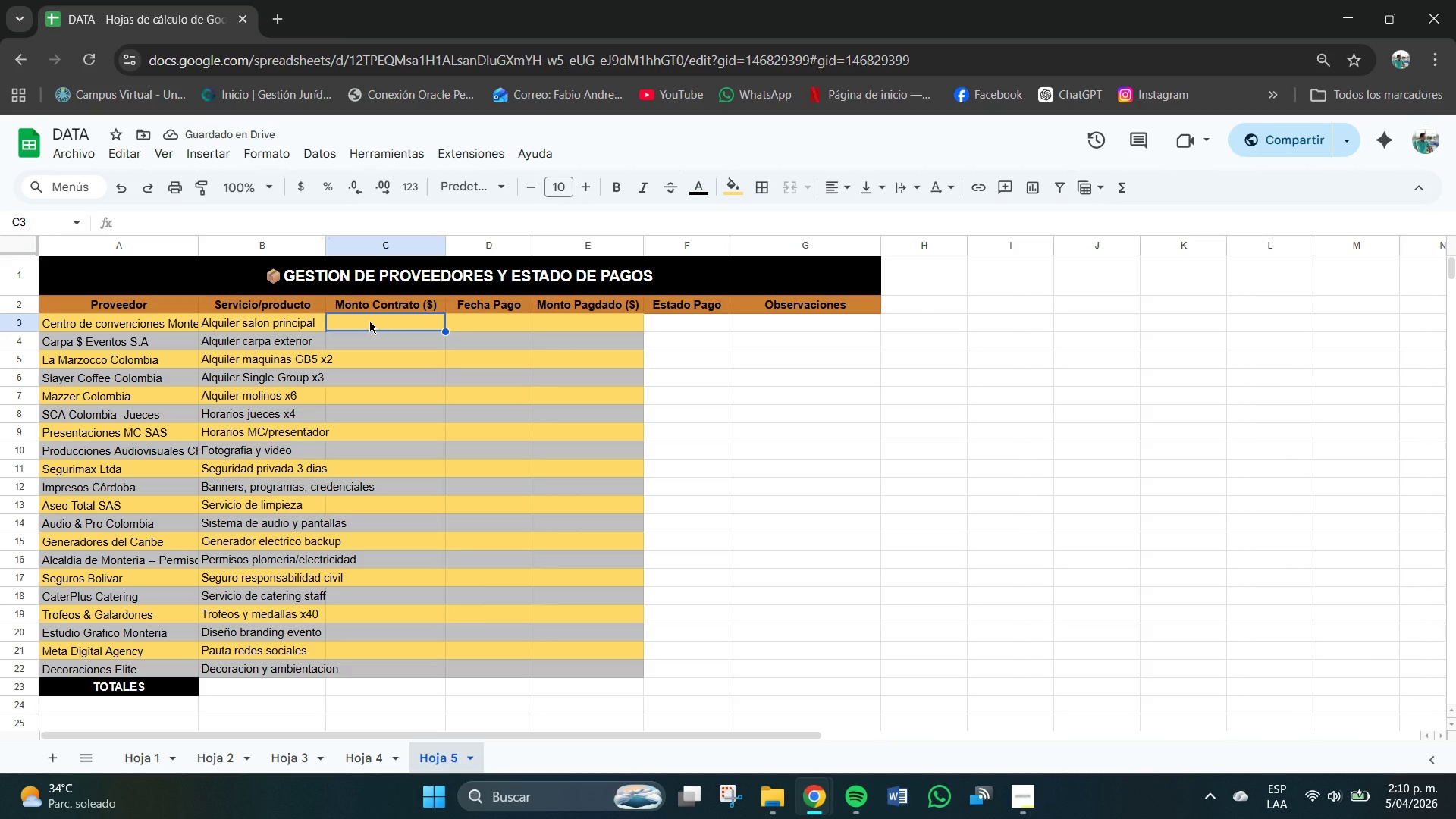 
double_click([397, 322])
 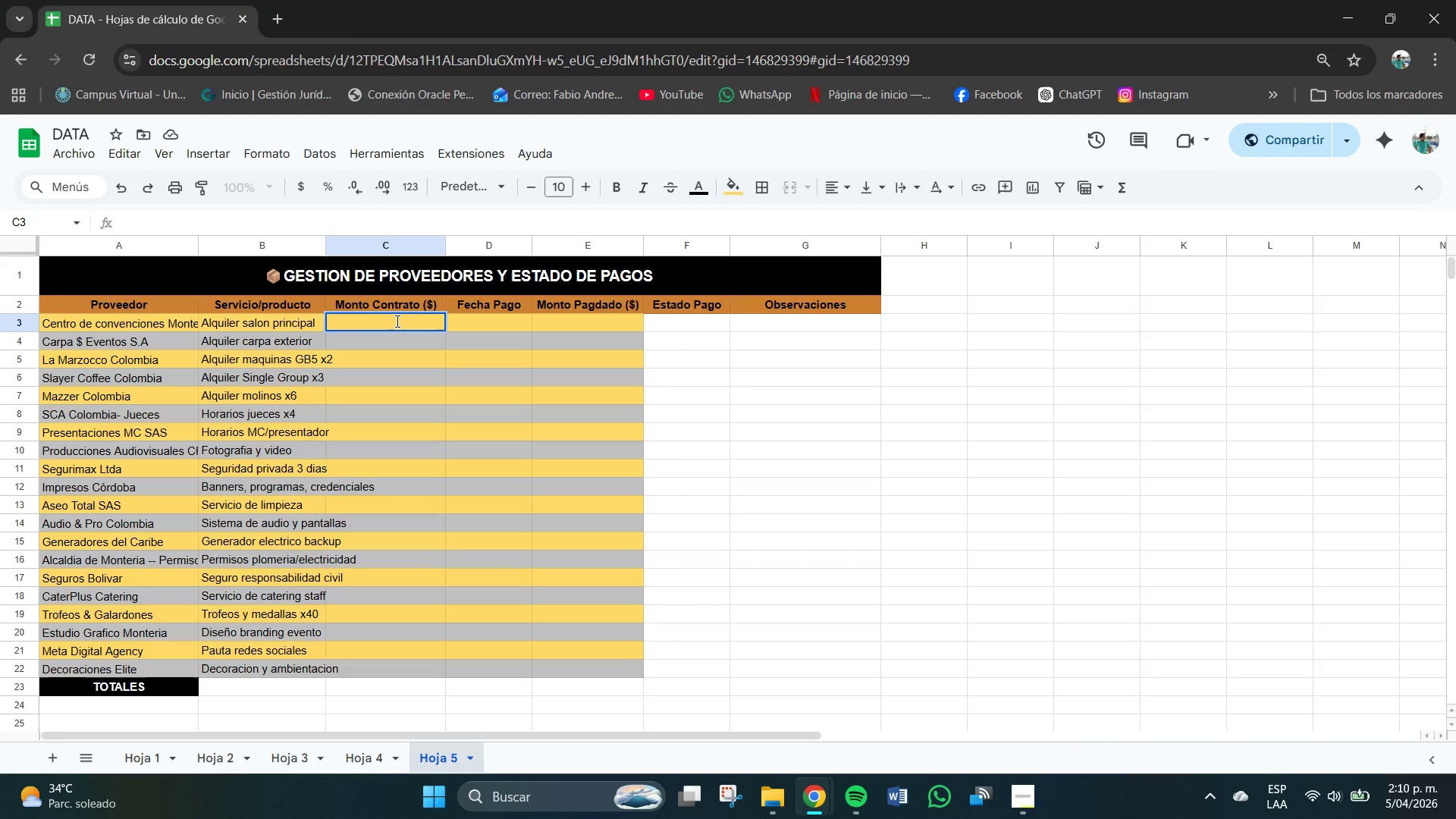 
key(Numpad4)
 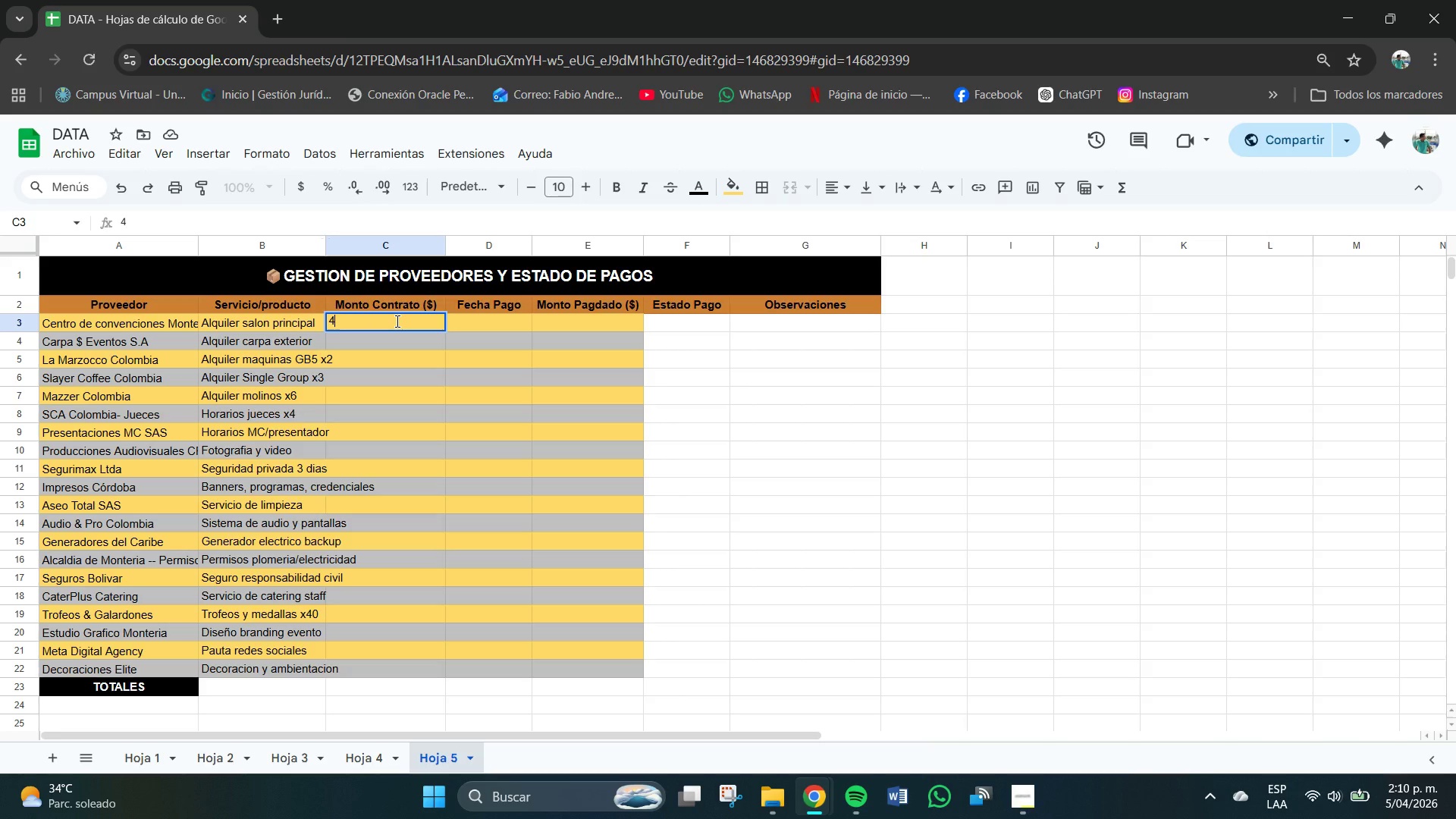 
key(Numpad2)
 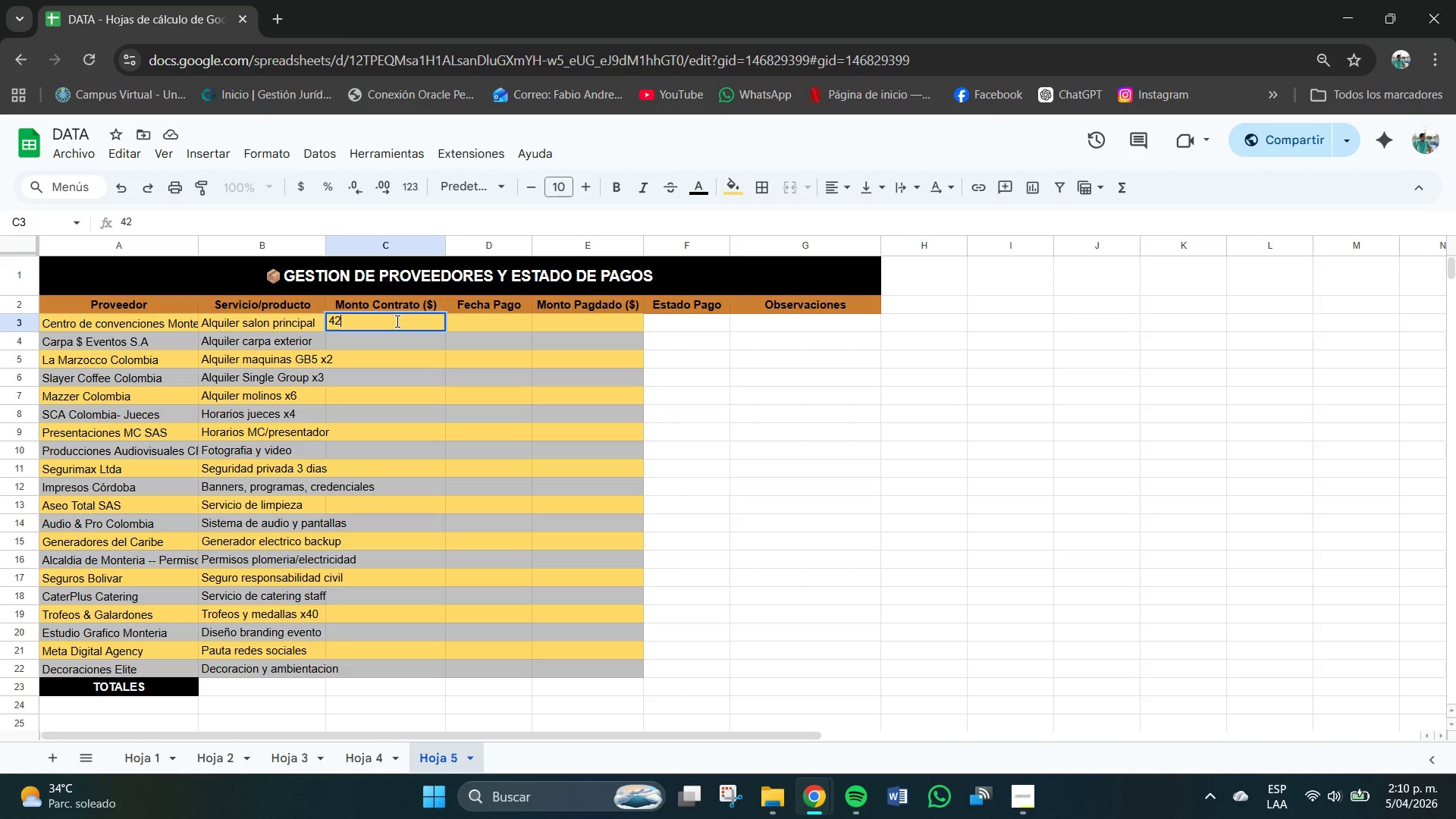 
key(Numpad0)
 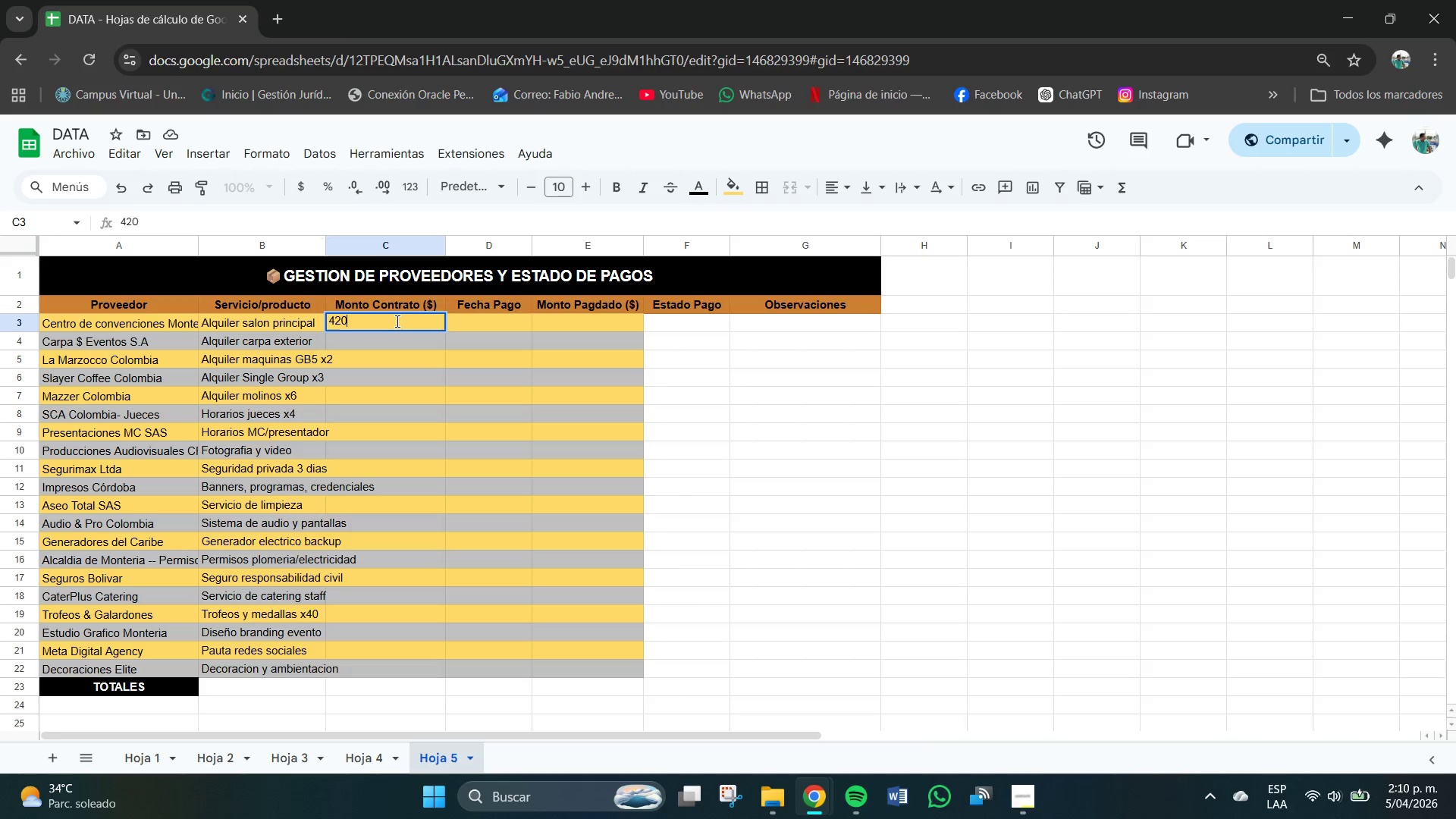 
key(Numpad0)
 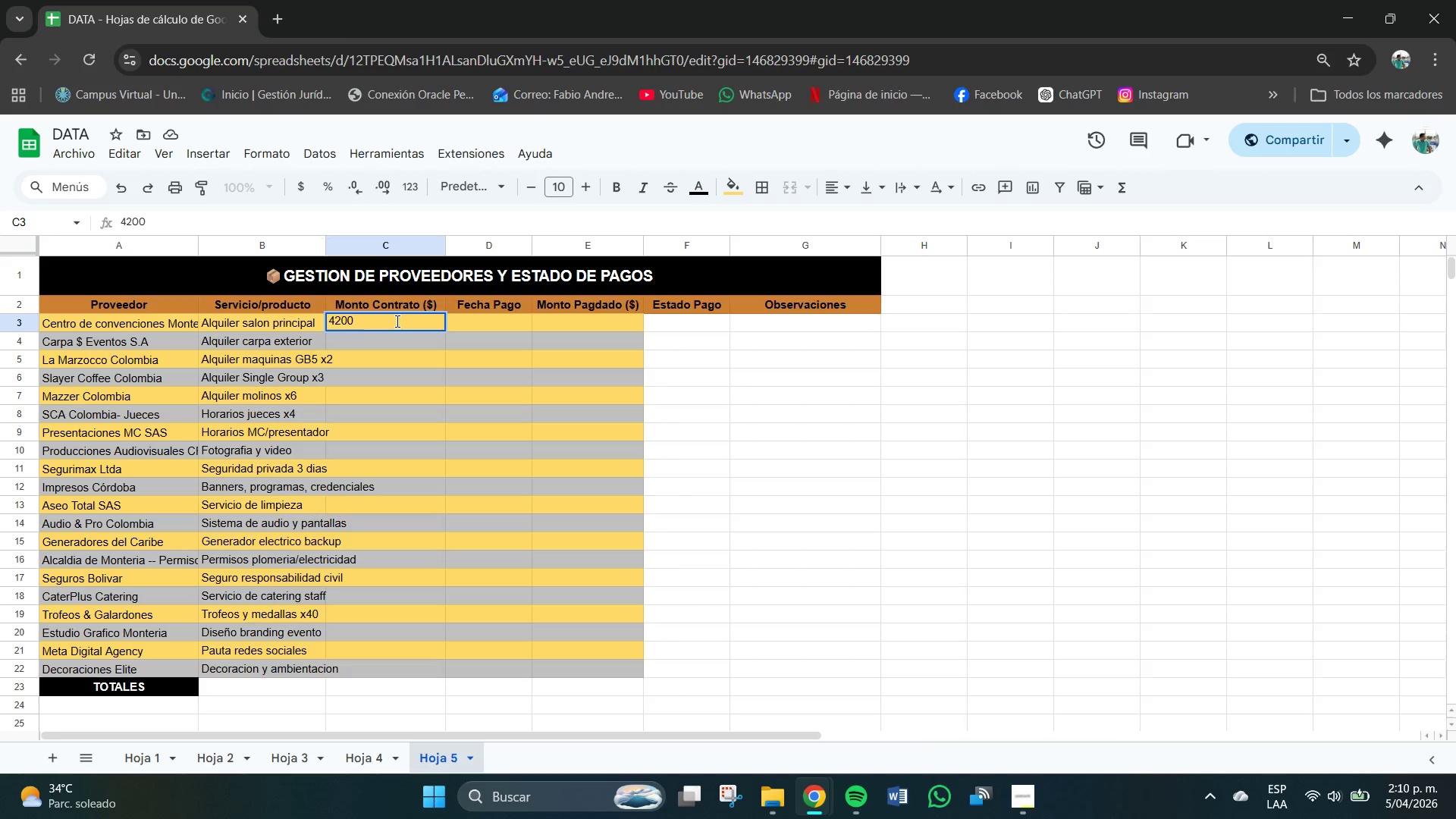 
key(Numpad0)
 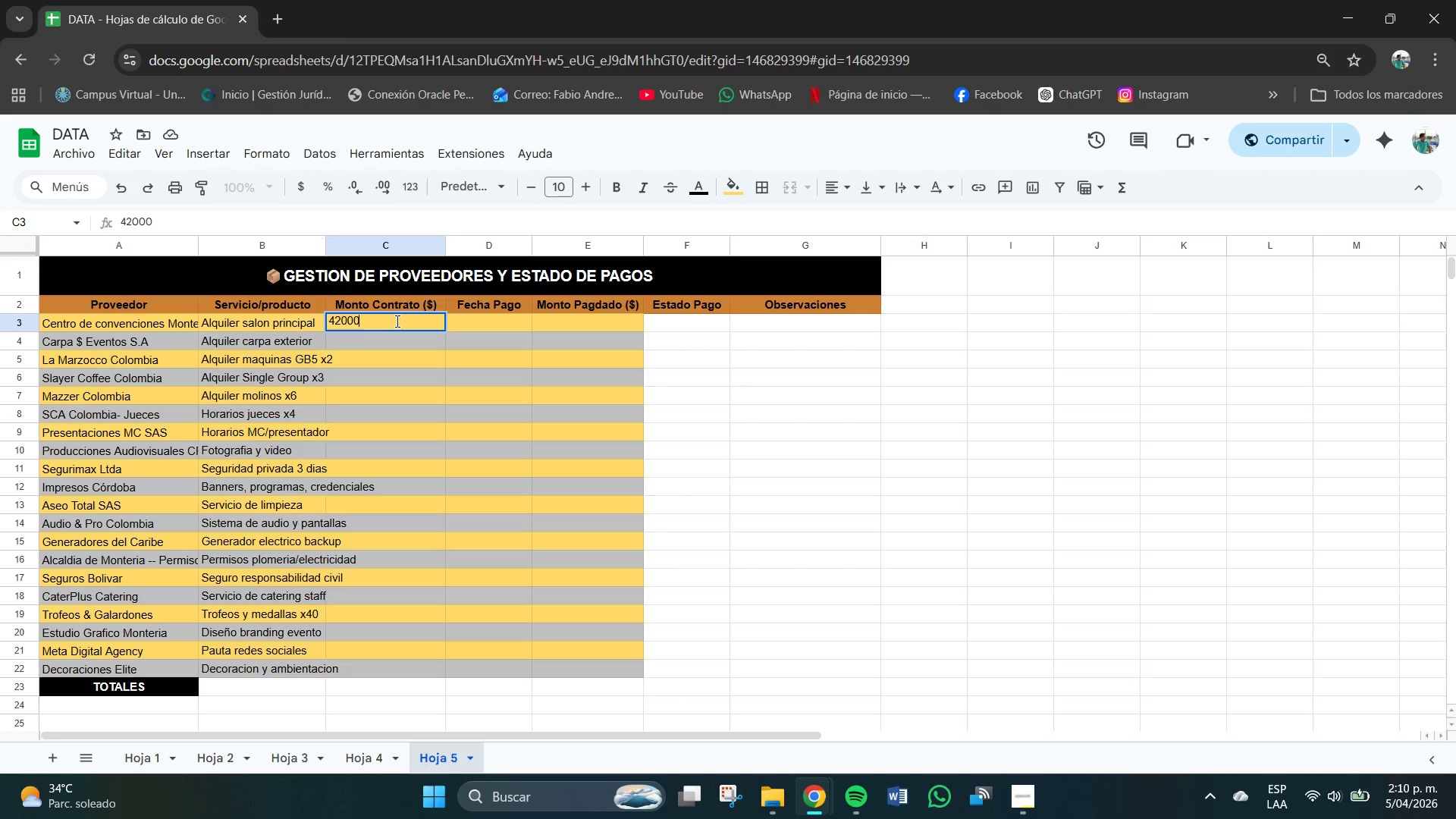 
key(Numpad0)
 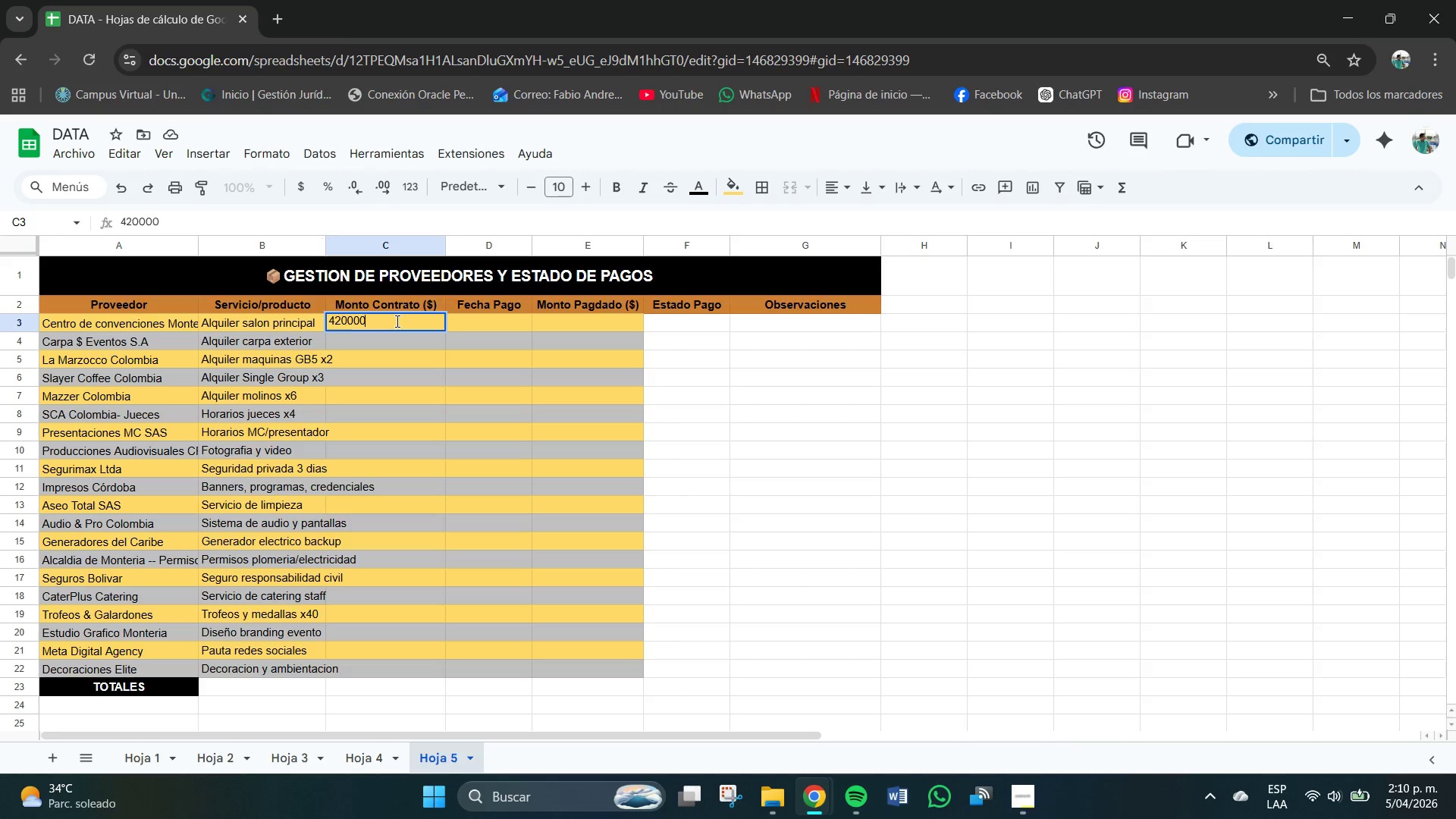 
key(Numpad0)
 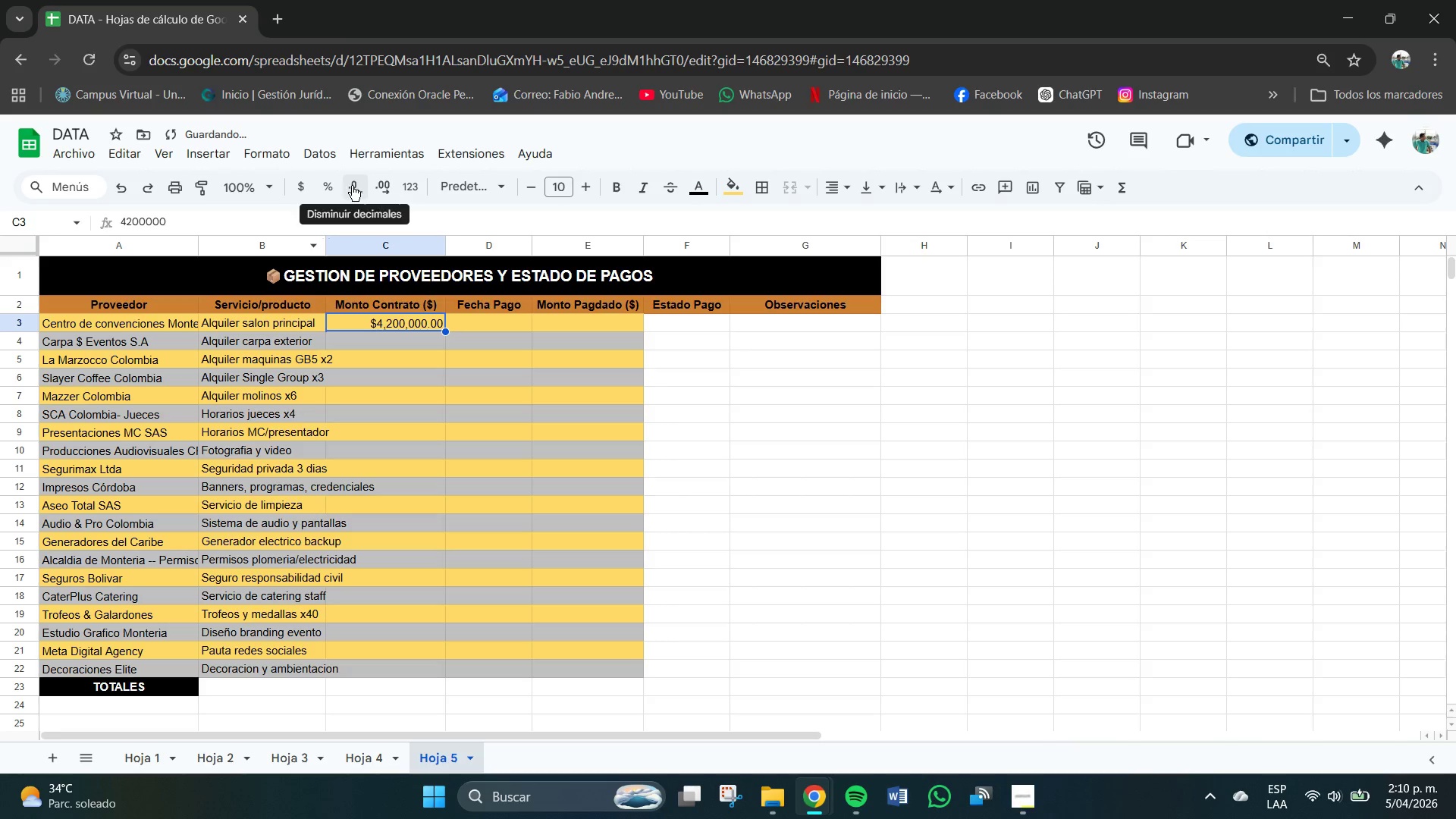 
double_click([352, 186])
 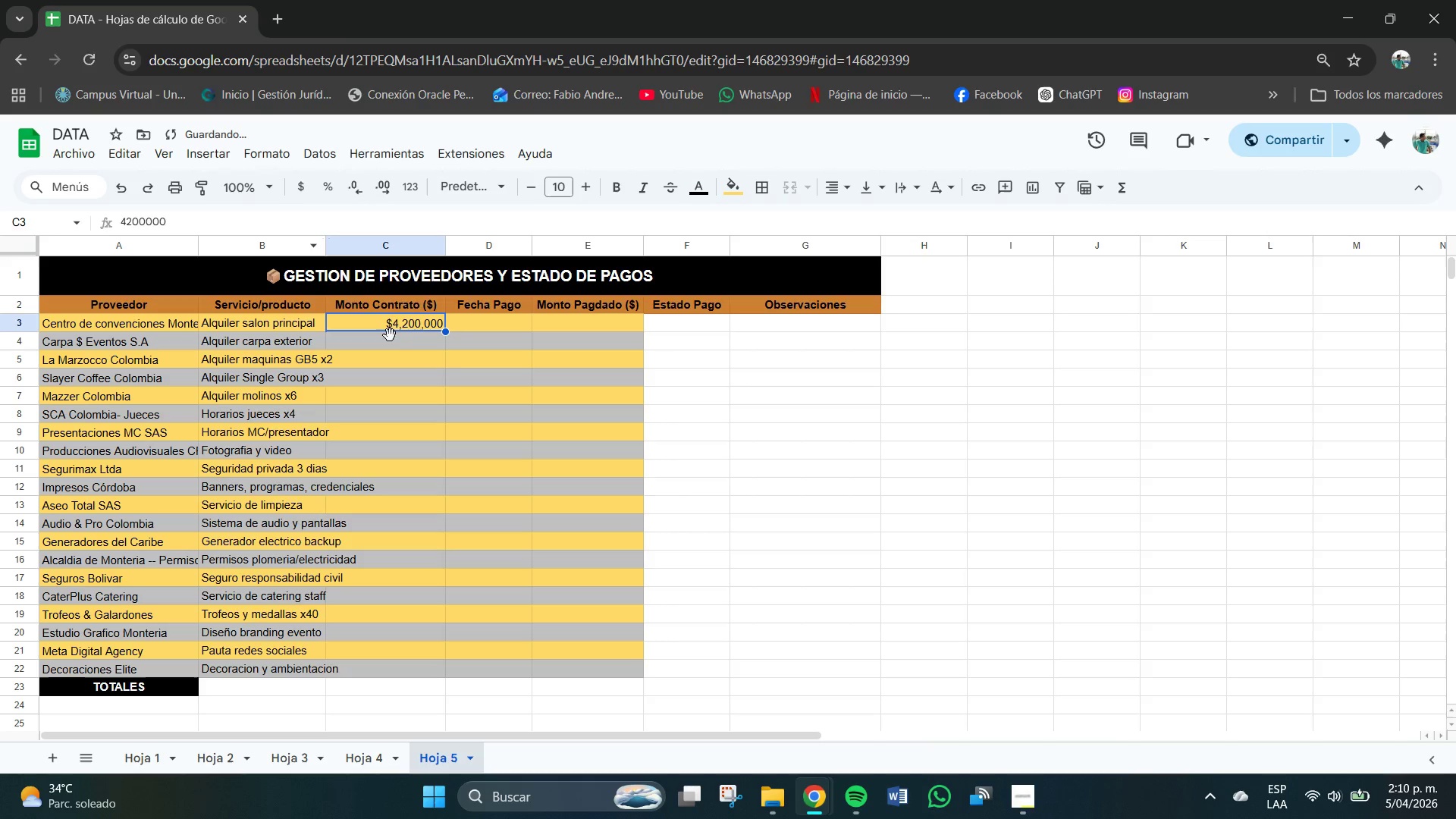 
left_click([409, 345])
 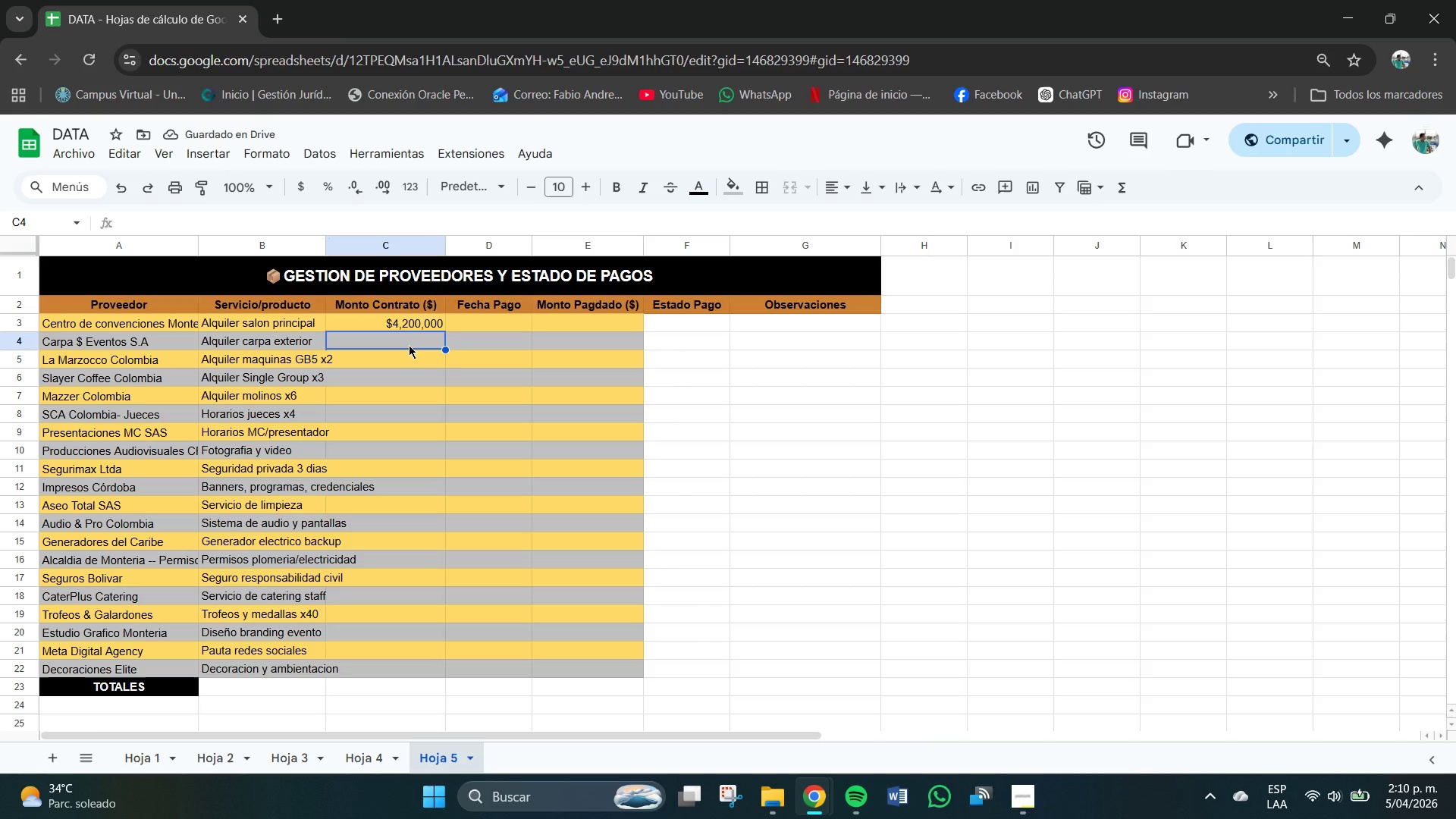 
key(Numpad1)
 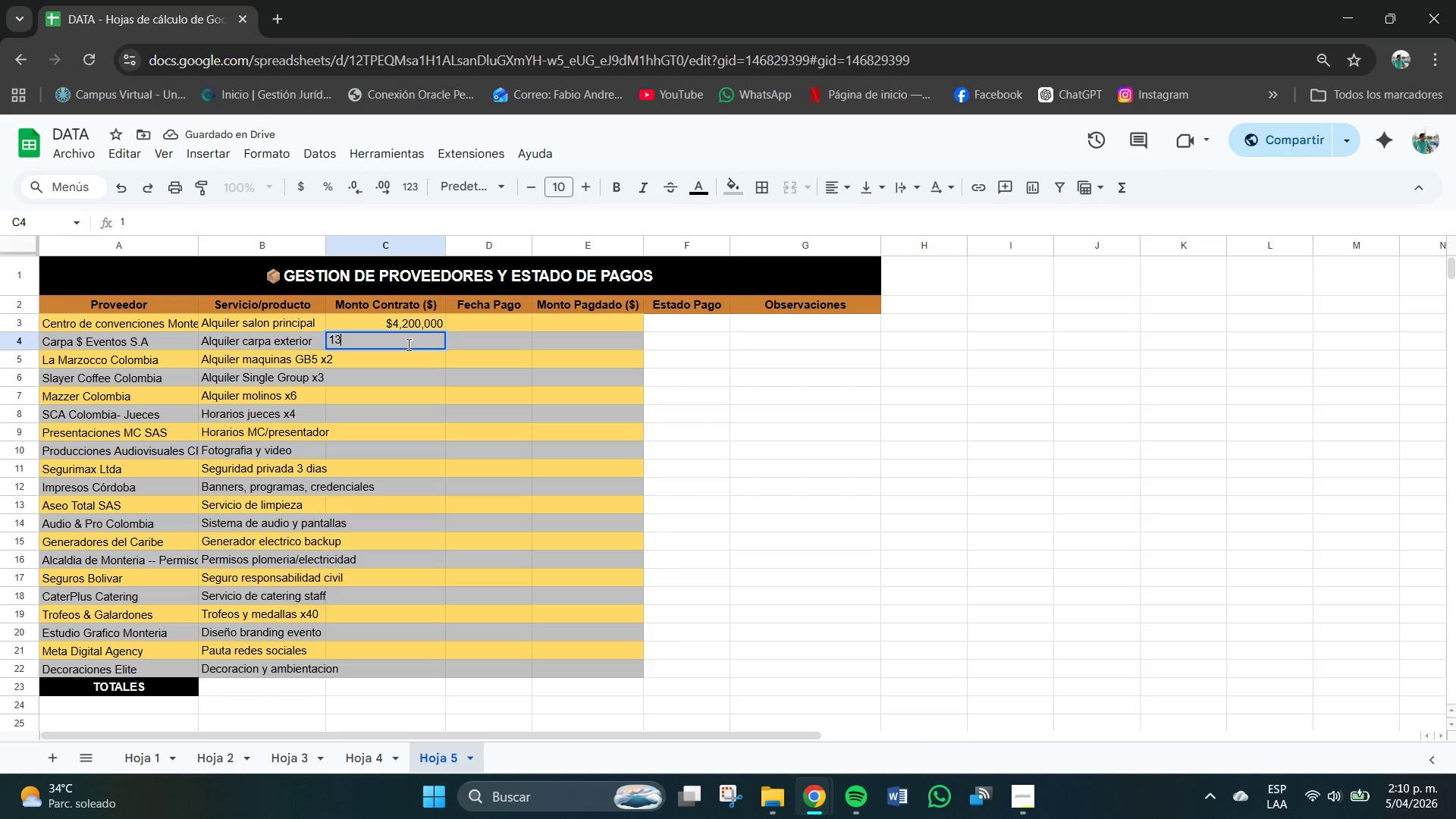 
key(Numpad3)
 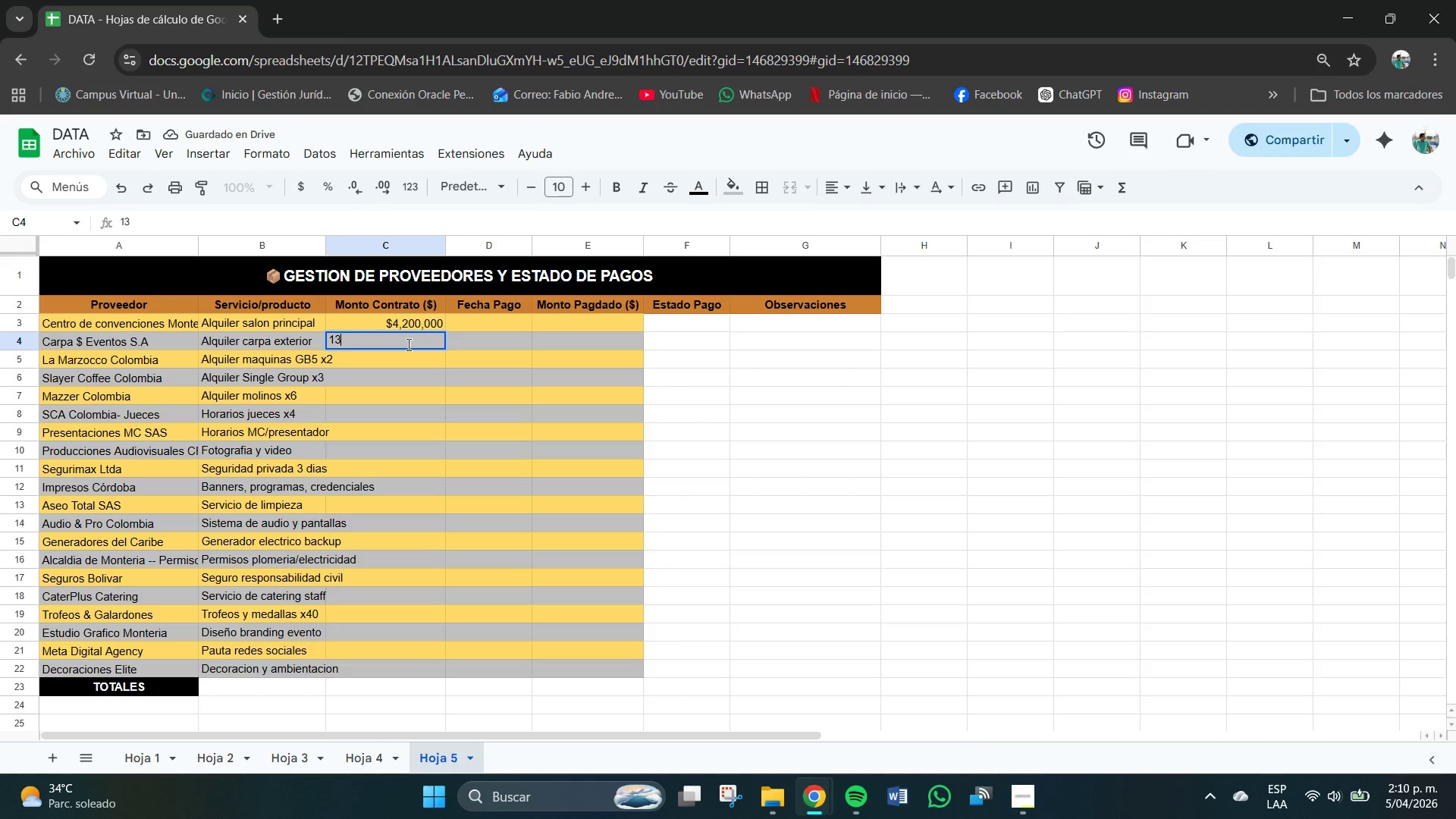 
key(Numpad5)
 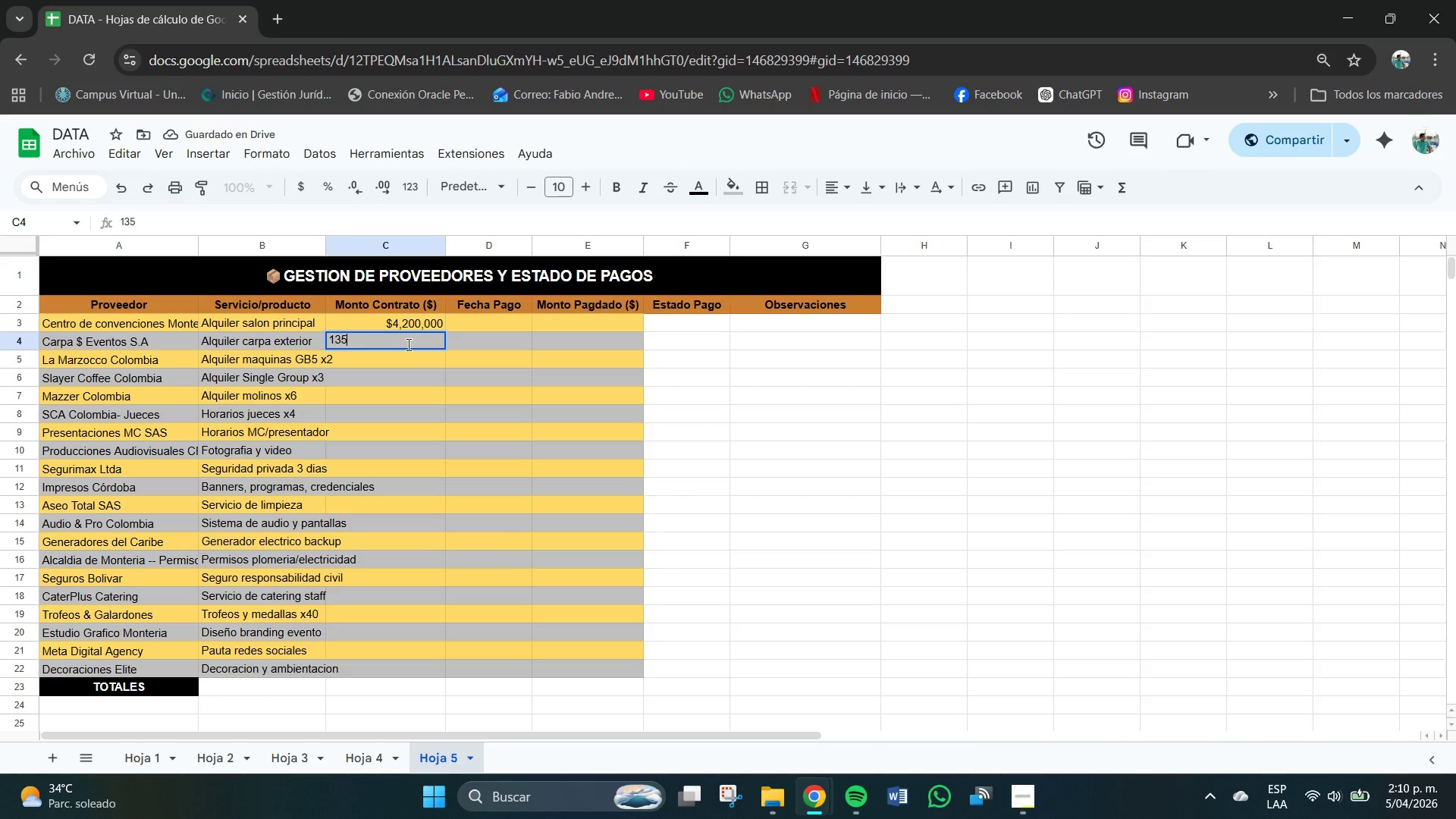 
key(Numpad0)
 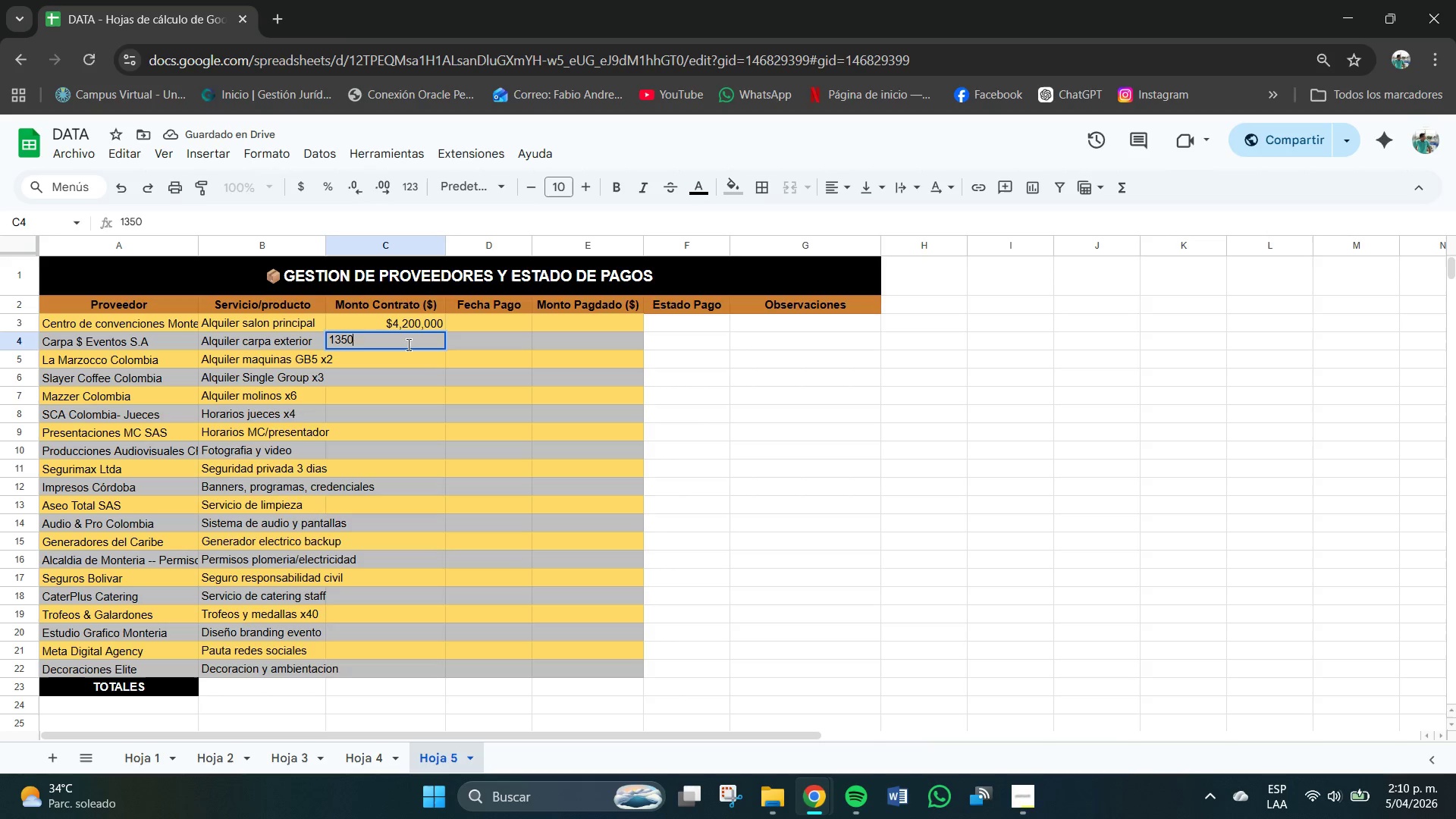 
key(Numpad0)
 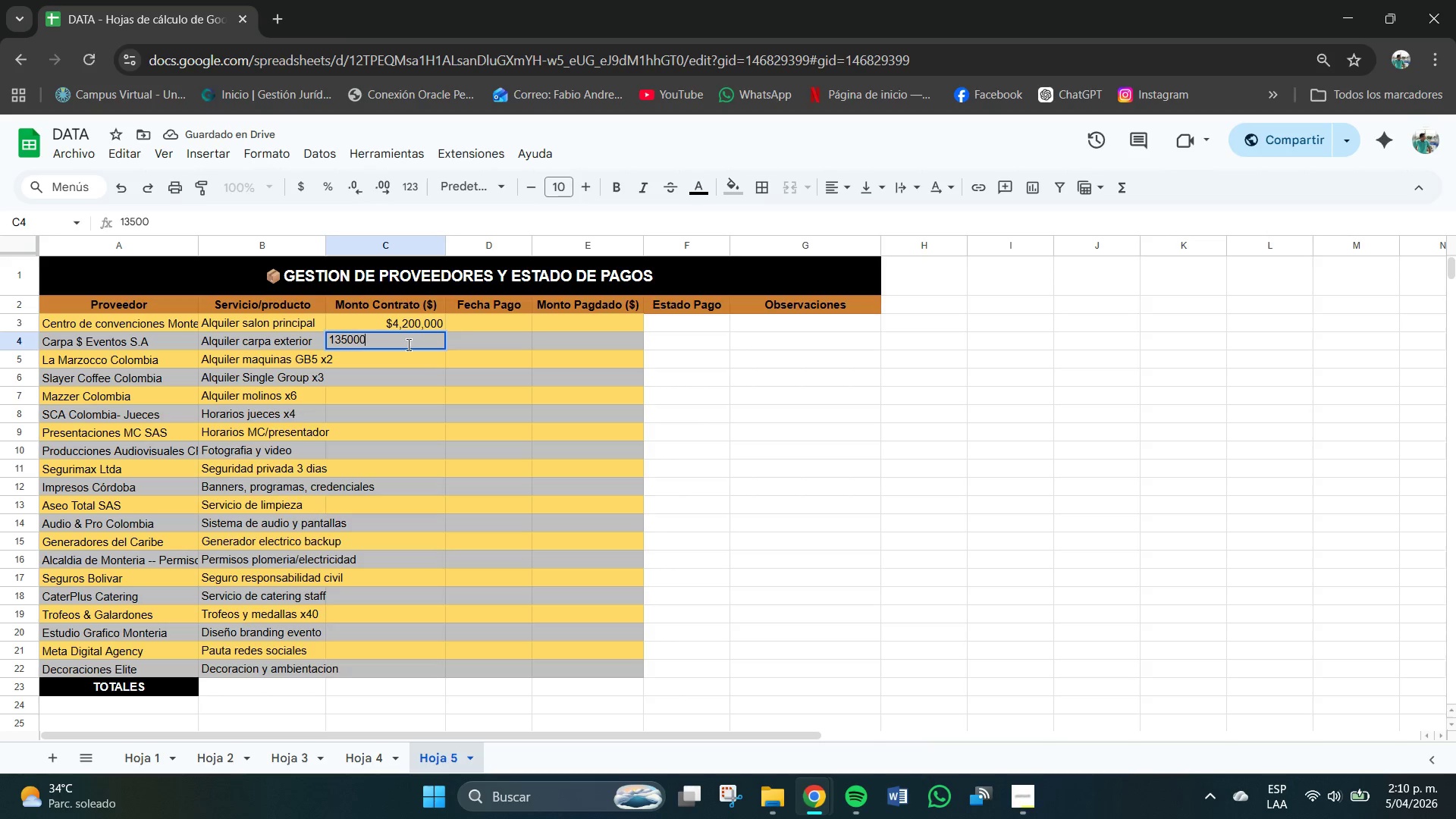 
key(Numpad0)
 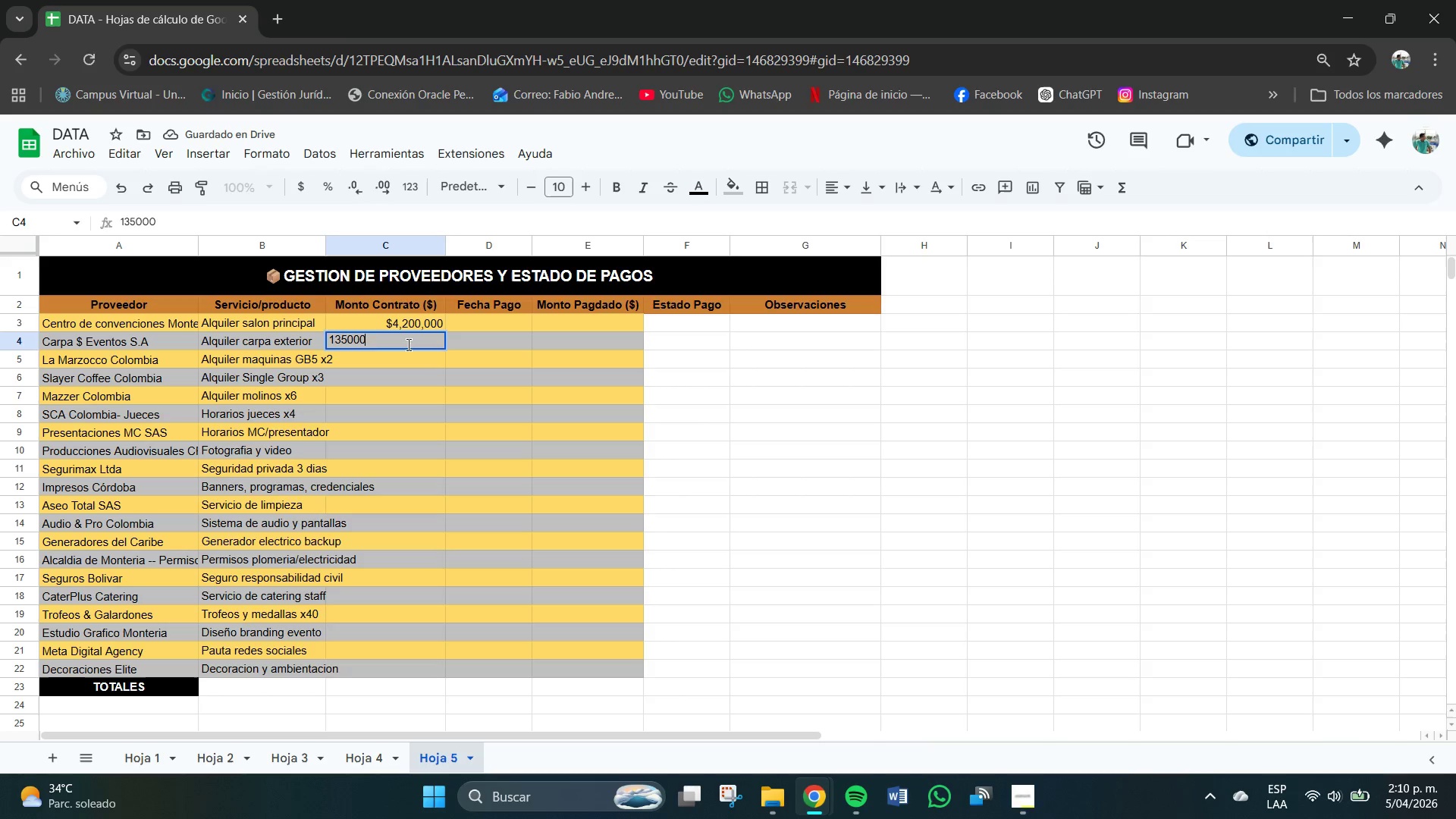 
key(Numpad0)
 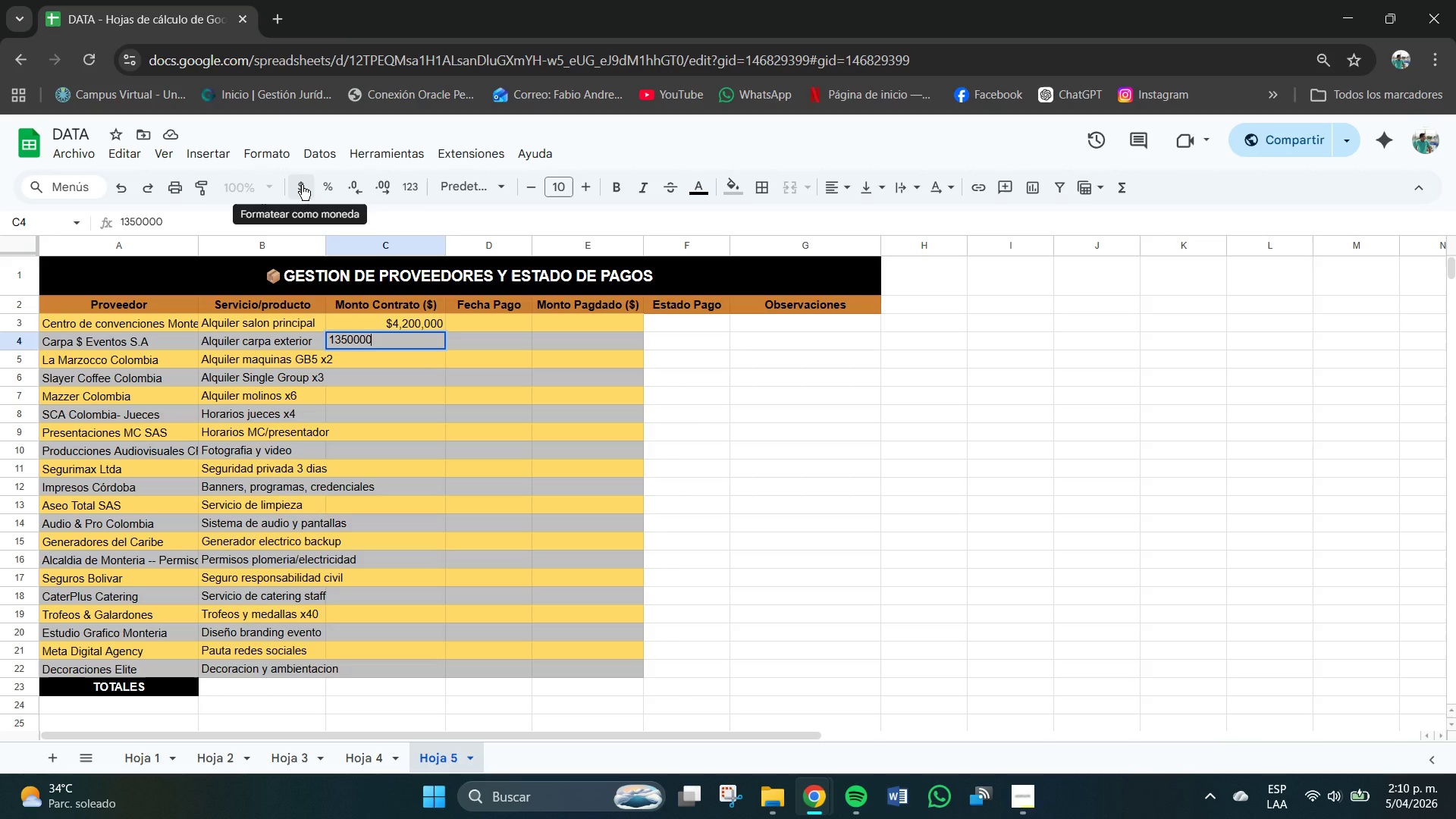 
left_click([302, 185])
 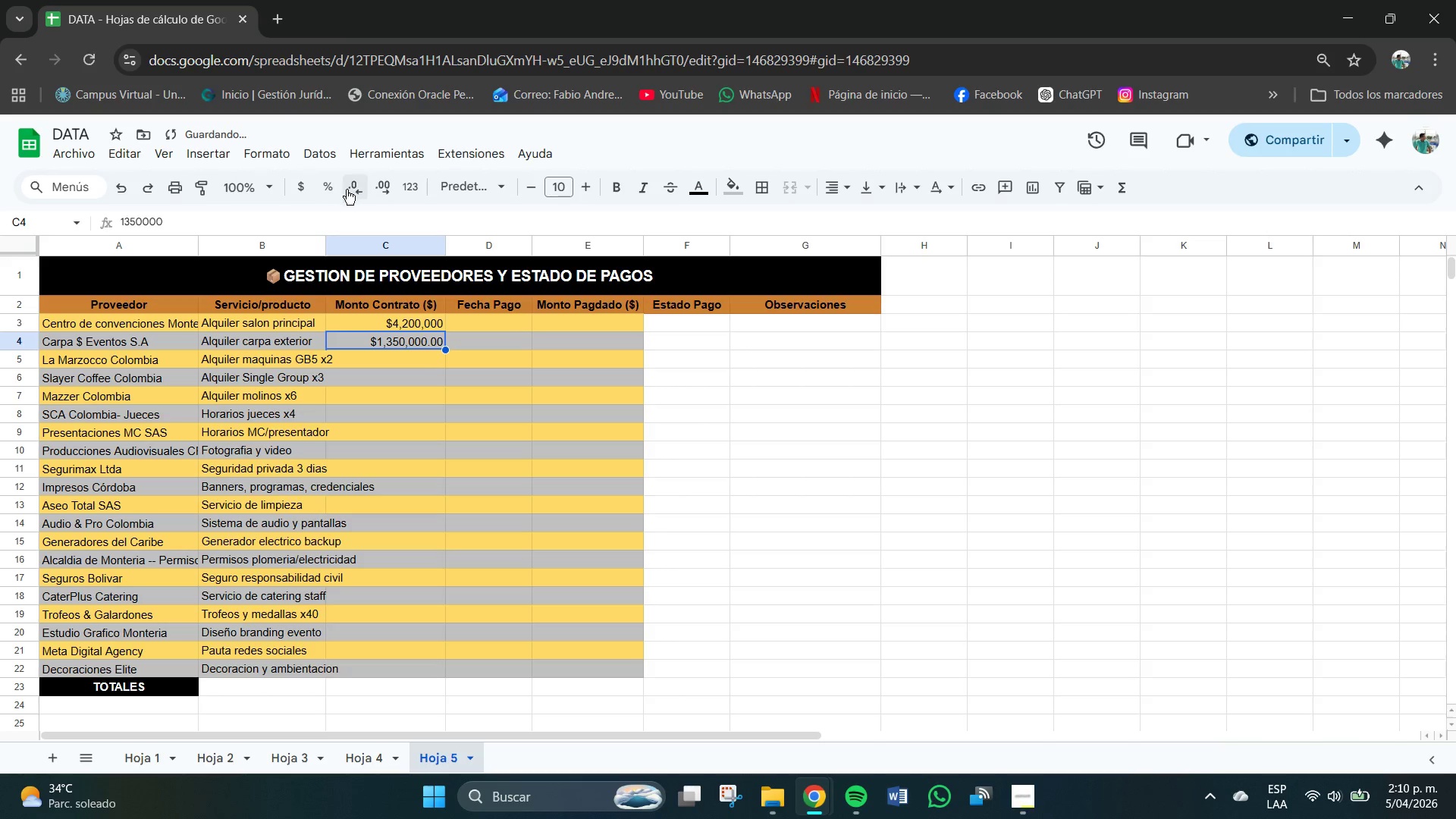 
double_click([353, 191])
 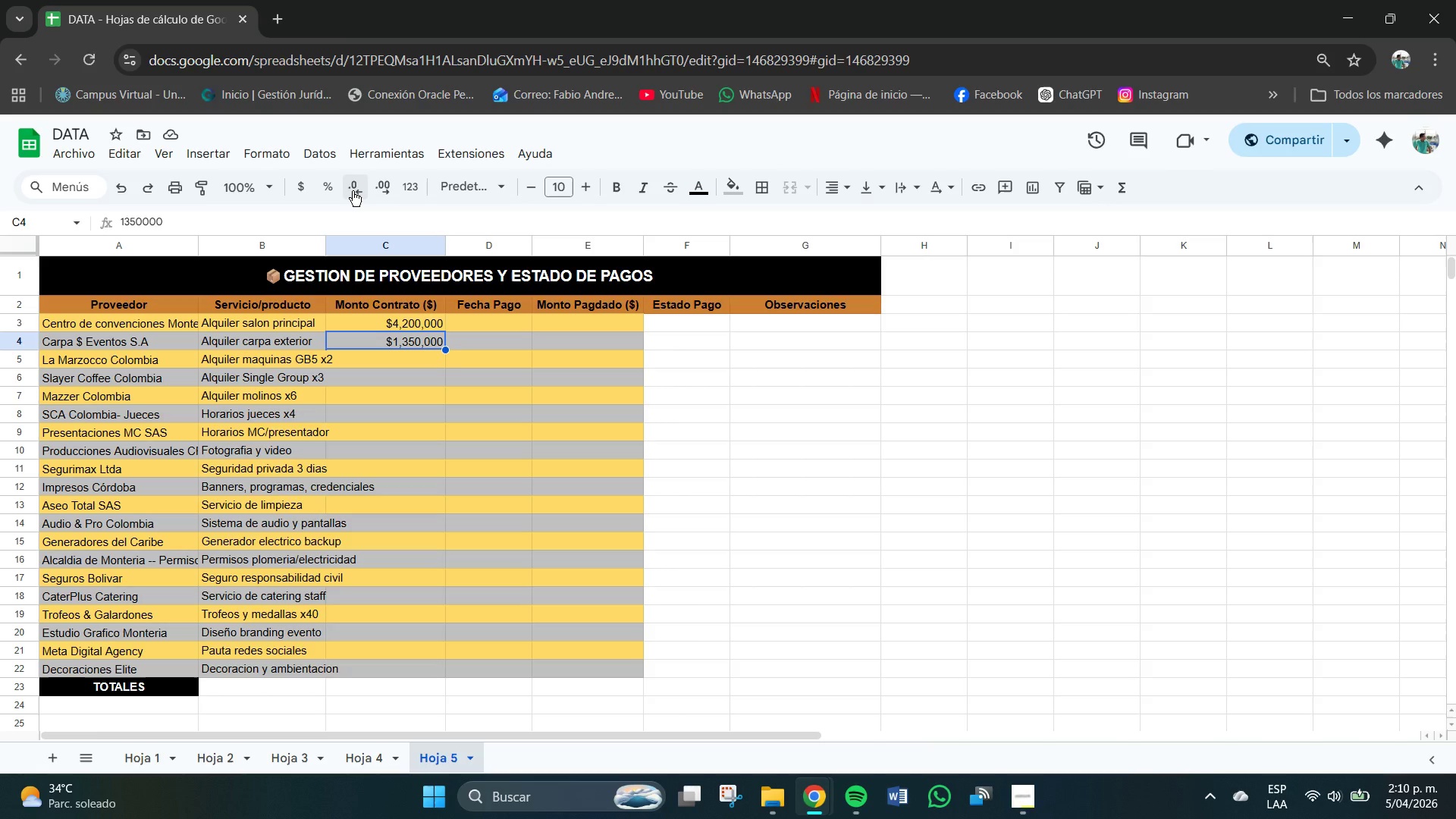 
wait(20.78)
 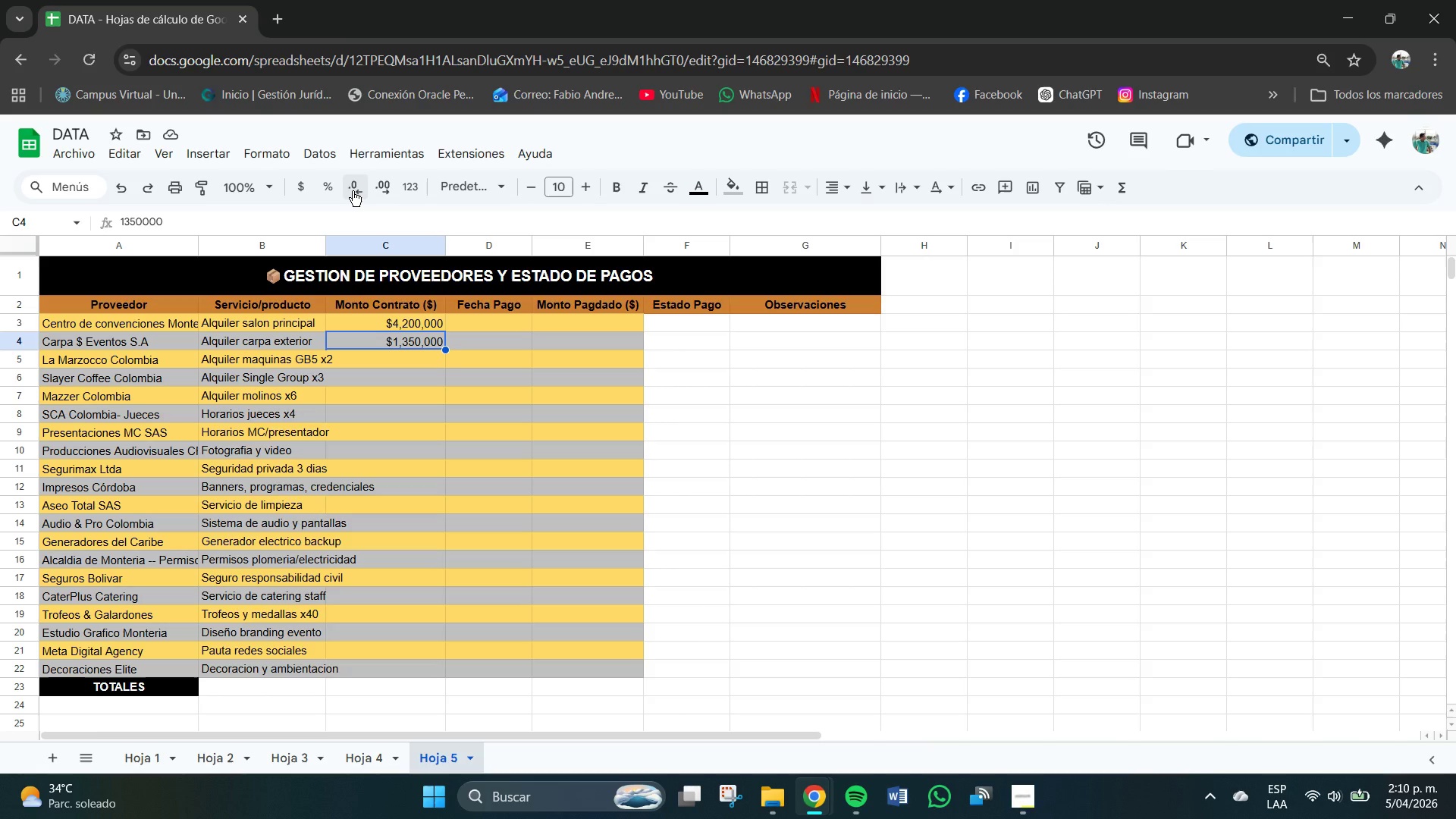 
left_click([427, 359])
 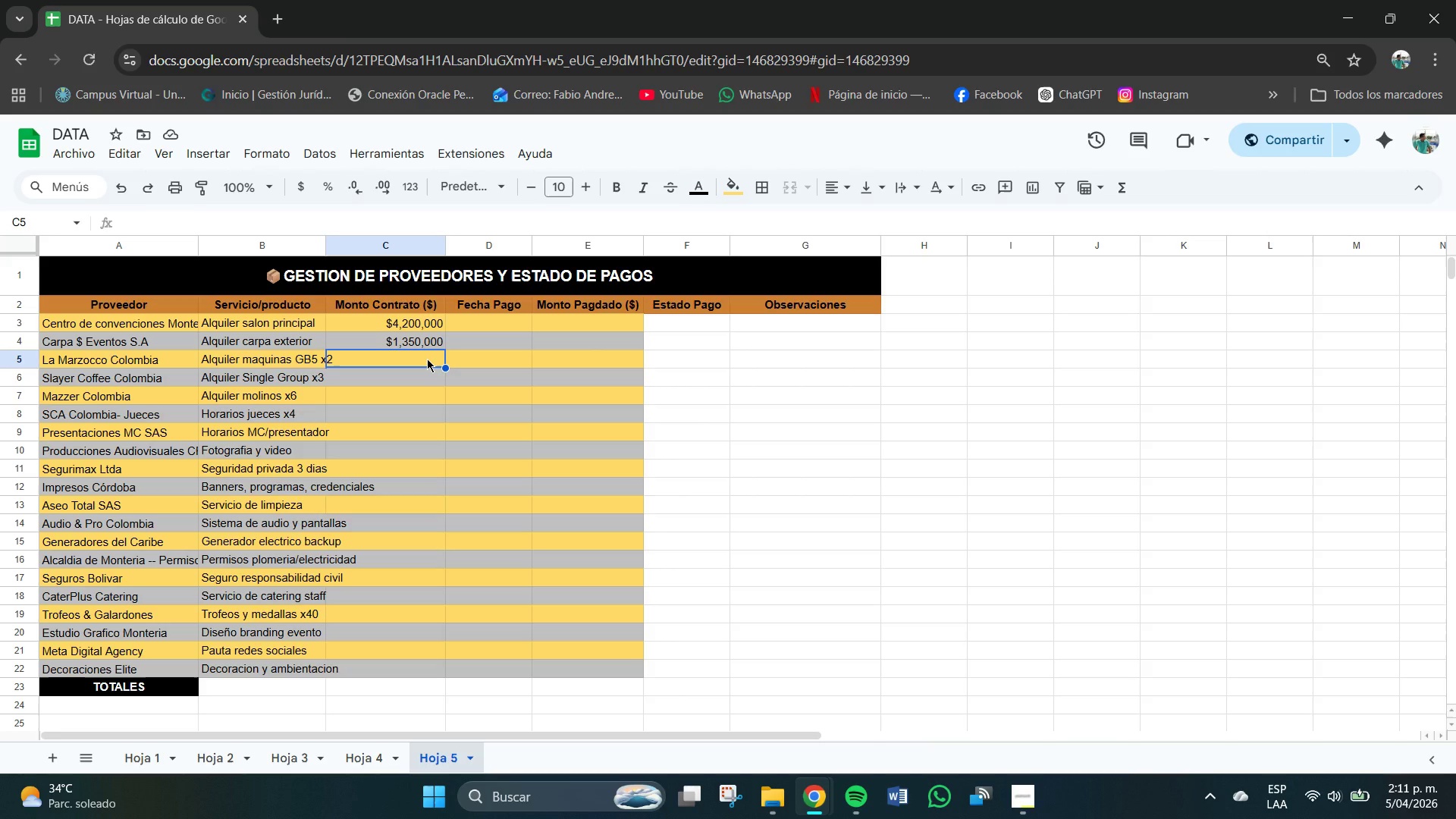 
wait(13.2)
 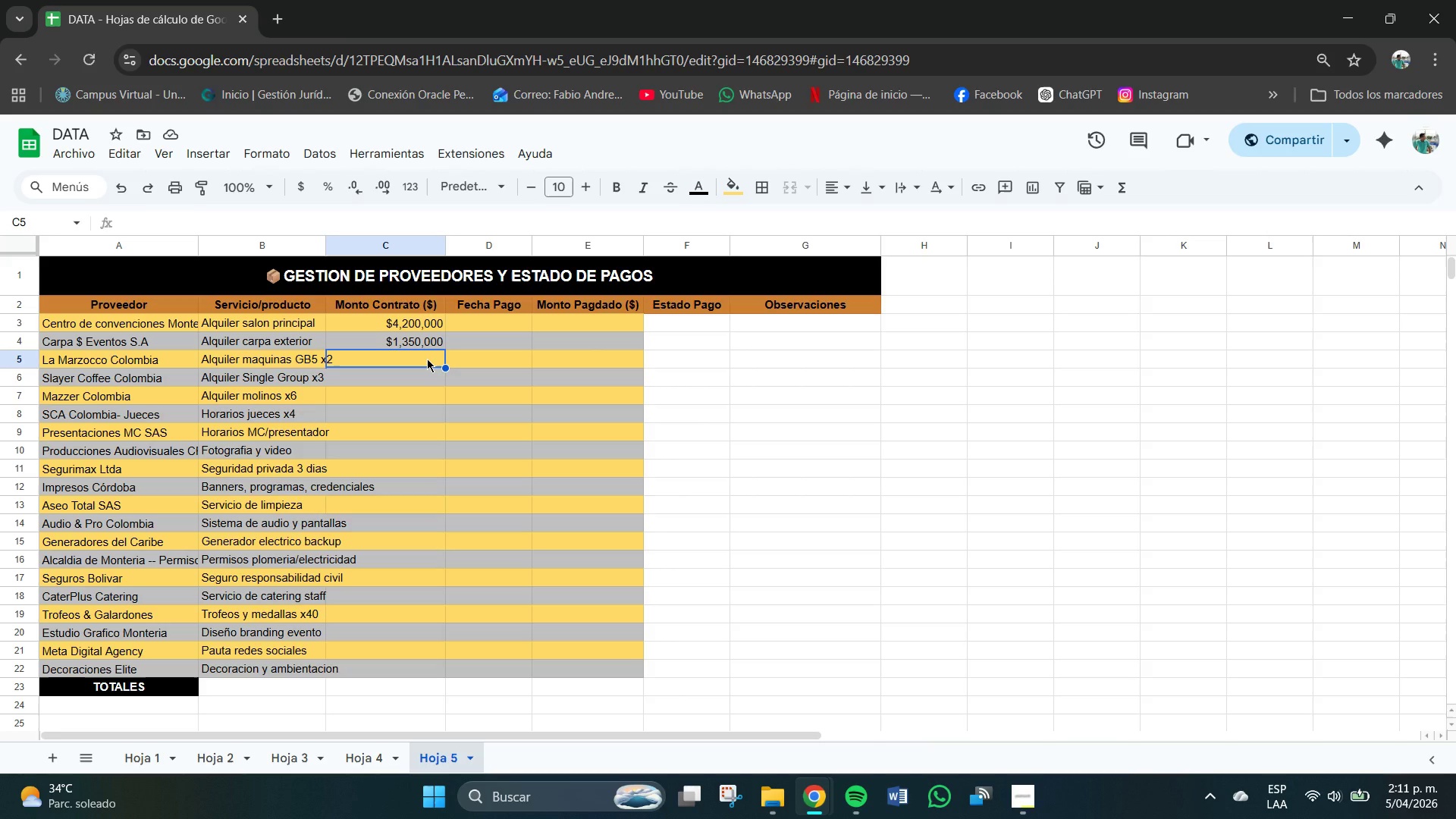 
left_click([427, 359])
 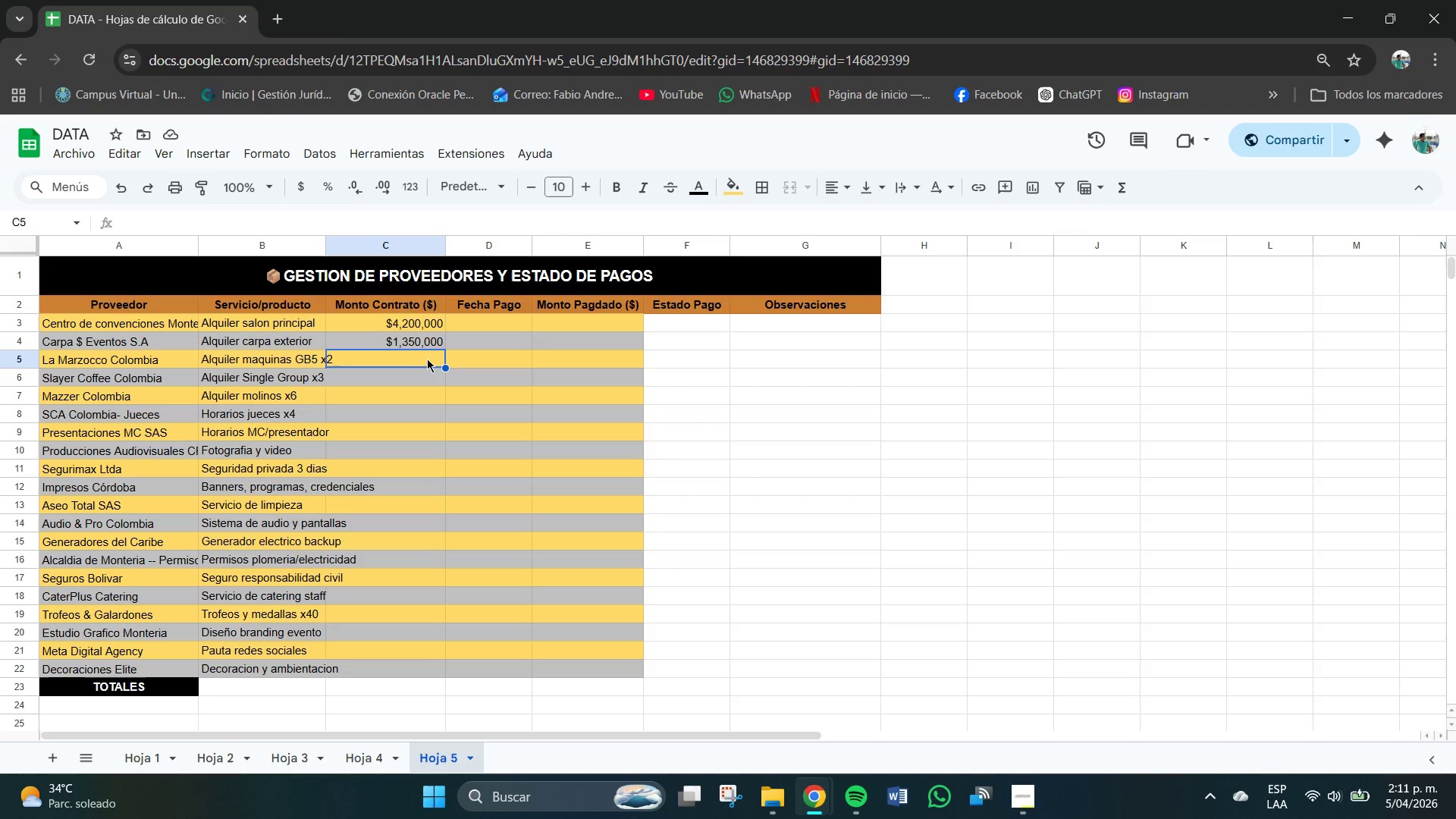 
key(Numpad3)
 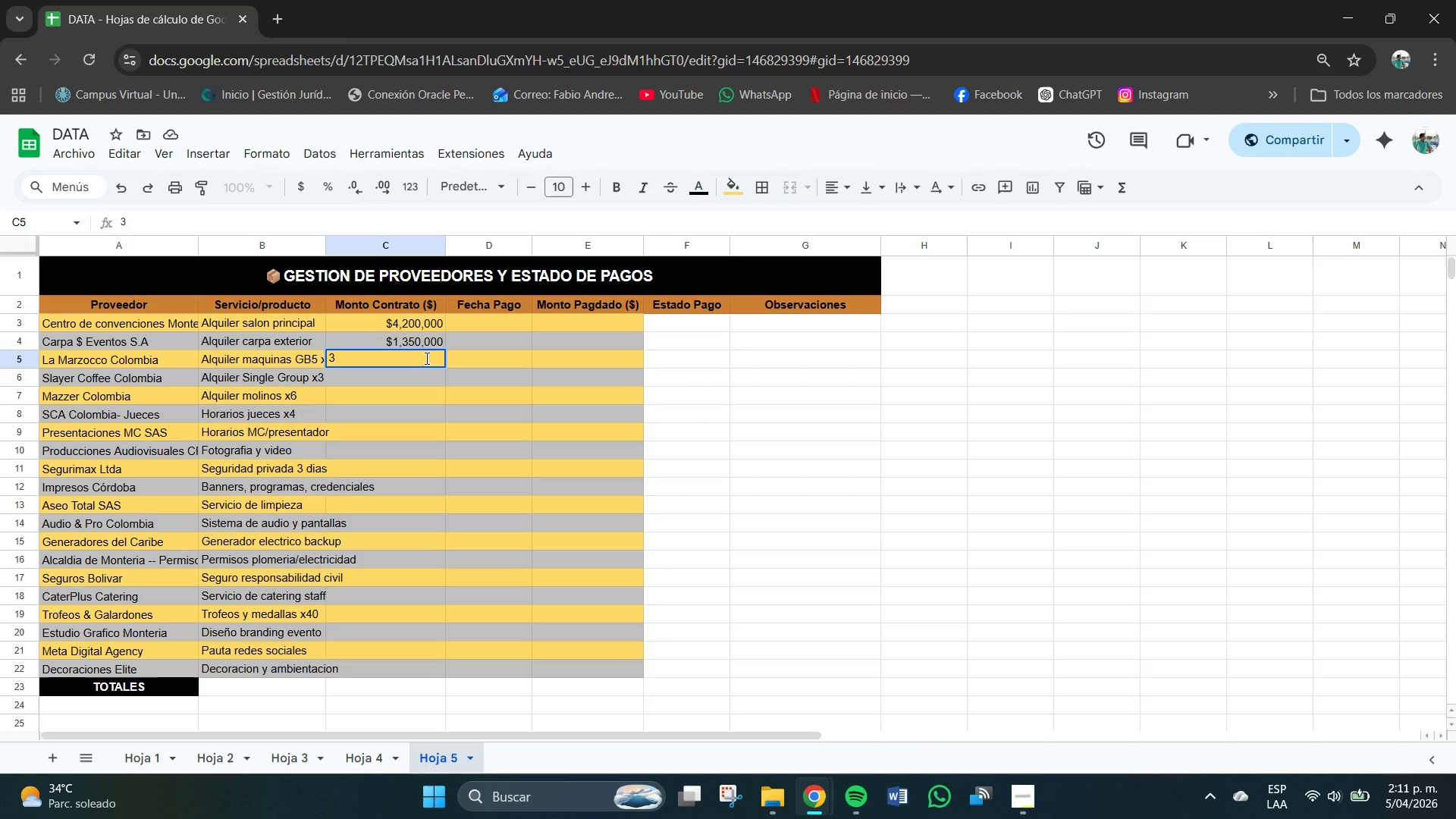 
key(Numpad2)
 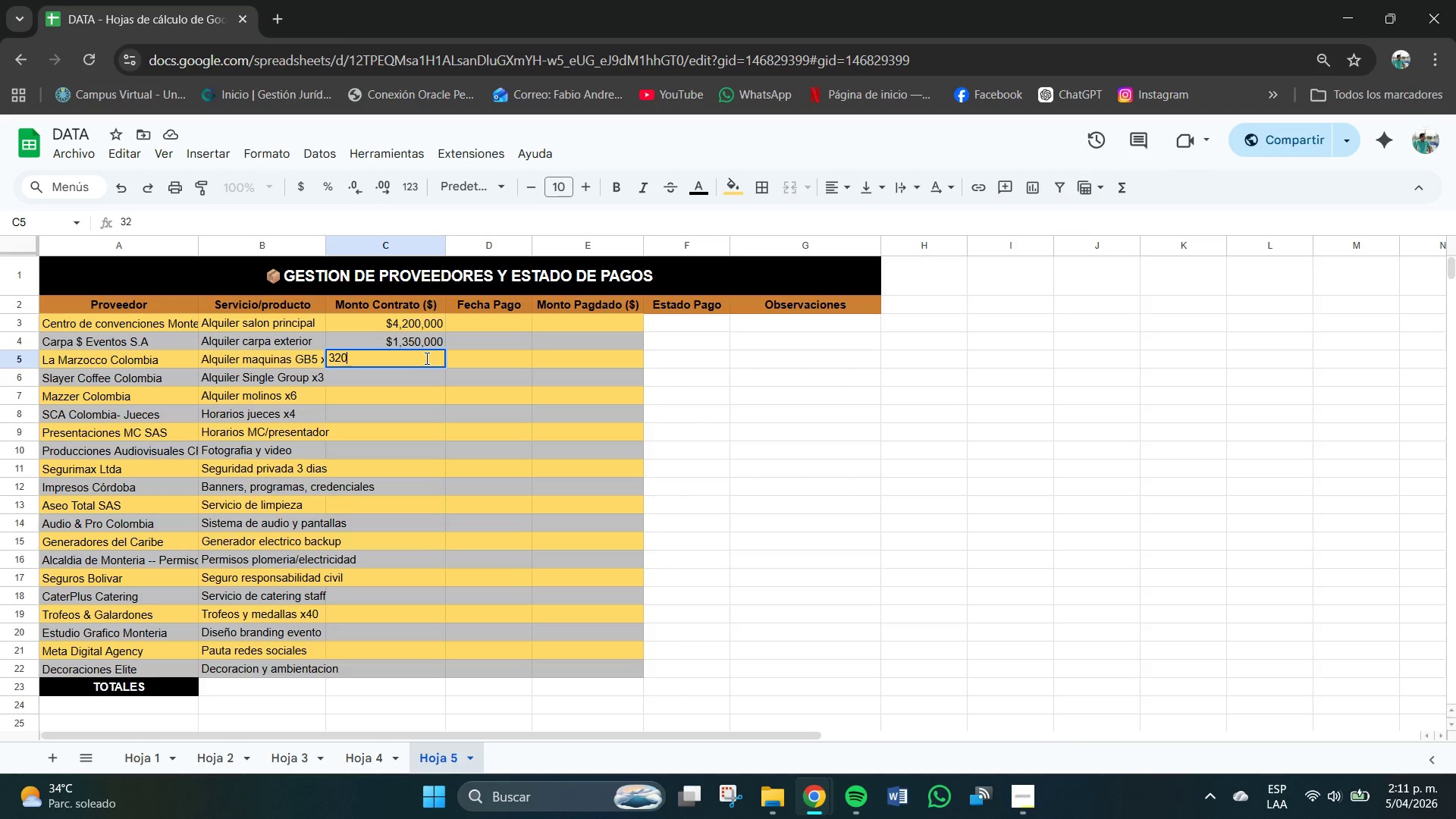 
key(Numpad0)
 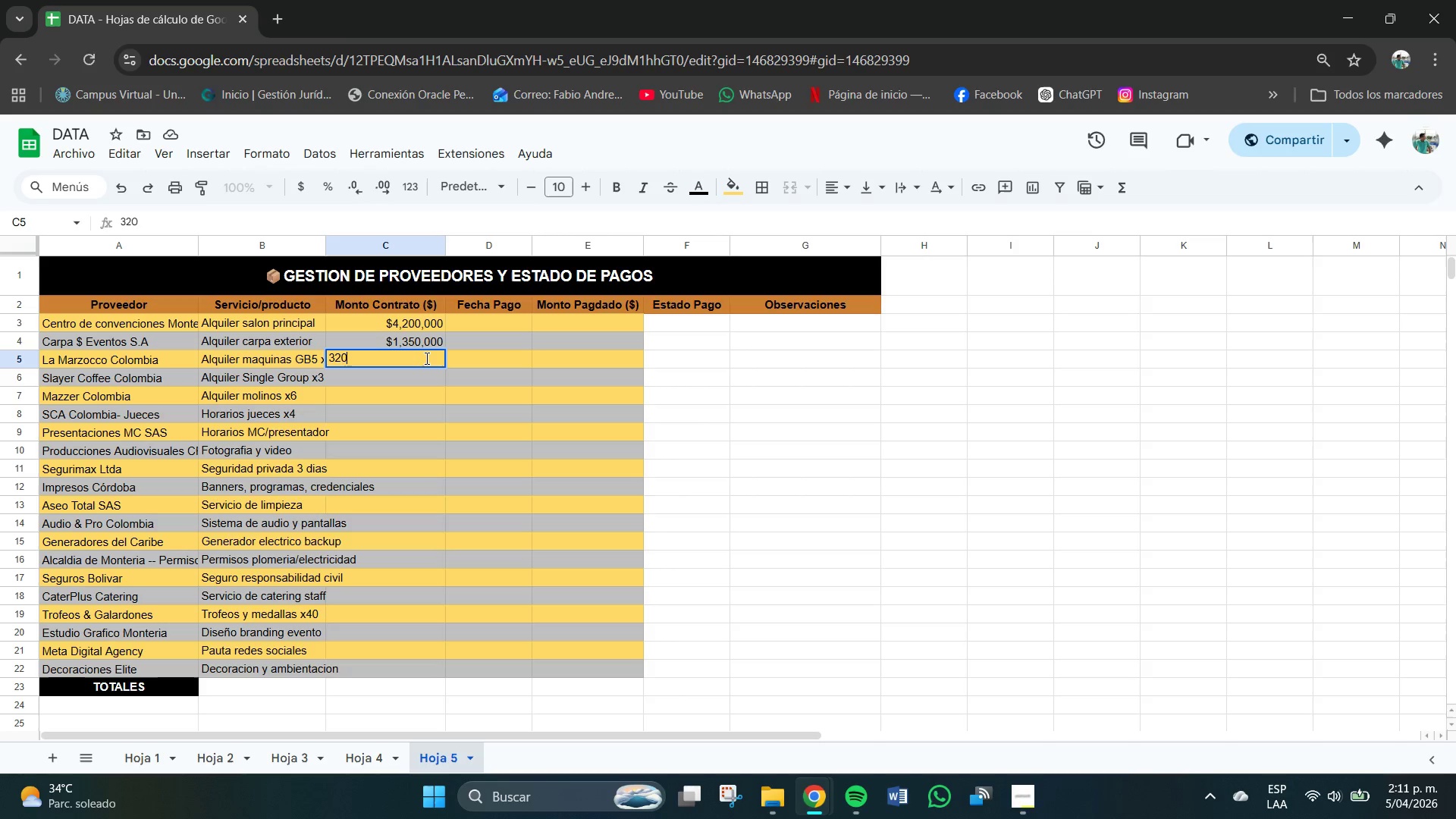 
key(Numpad0)
 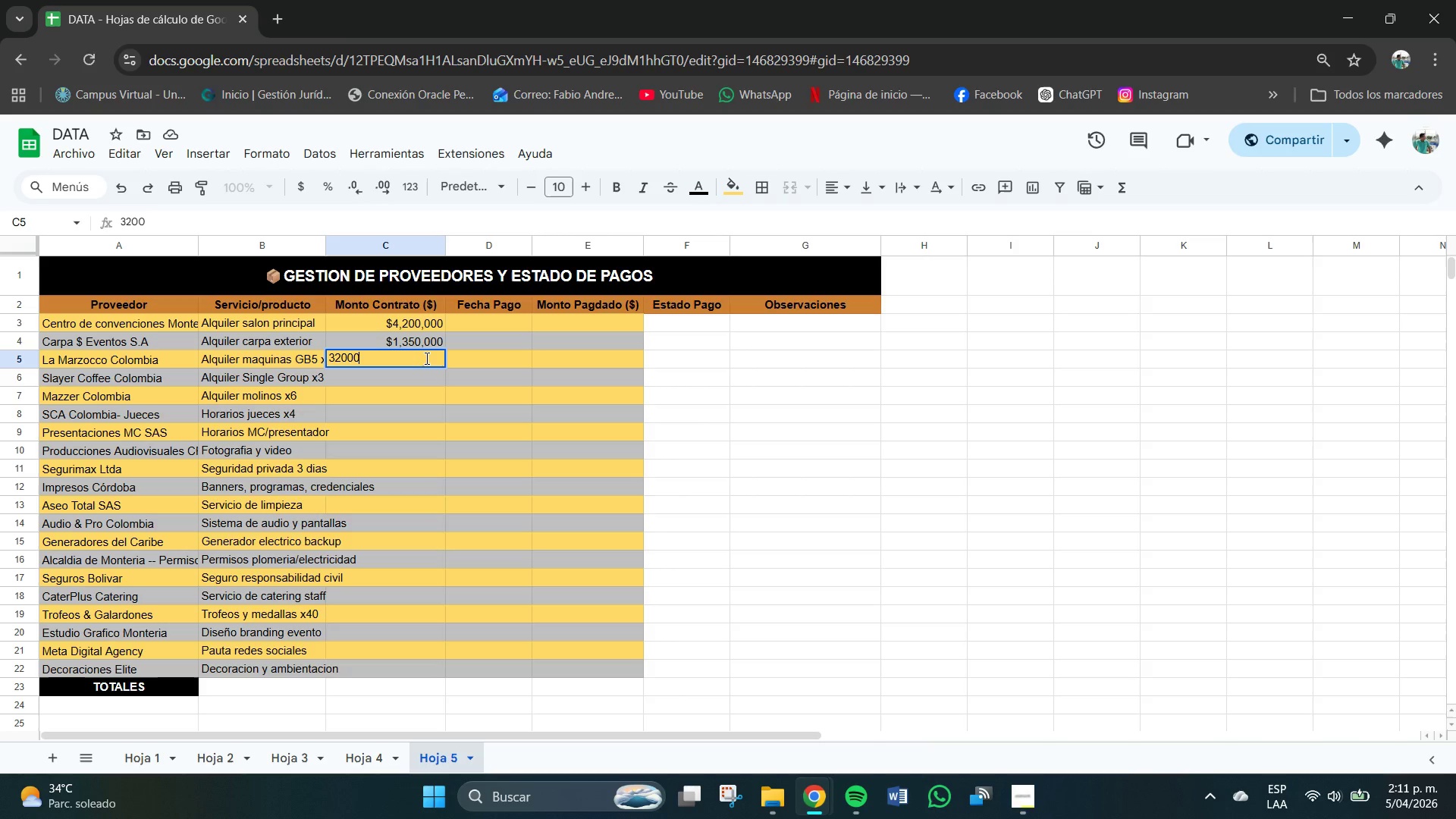 
key(Numpad0)
 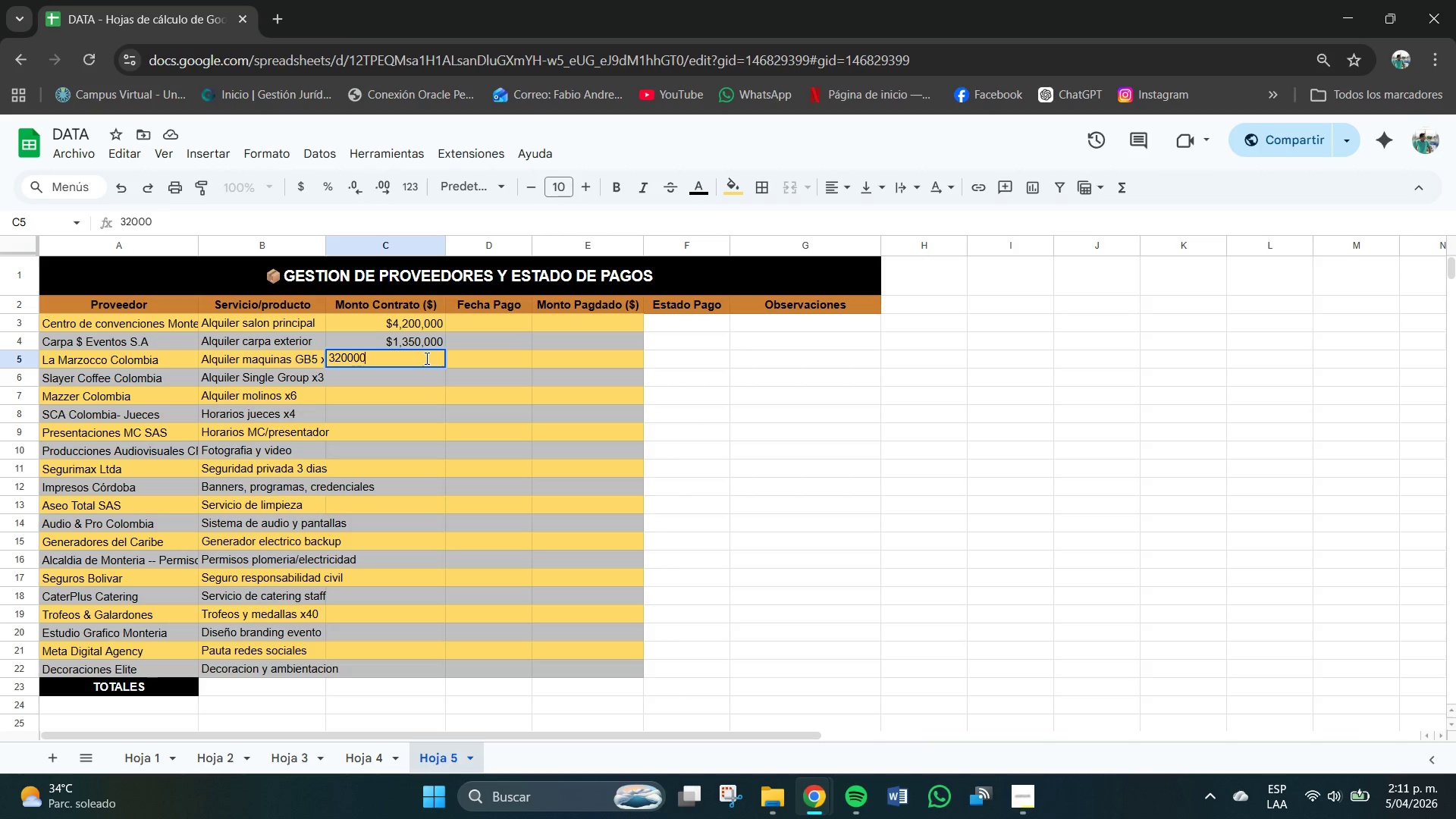 
key(Numpad0)
 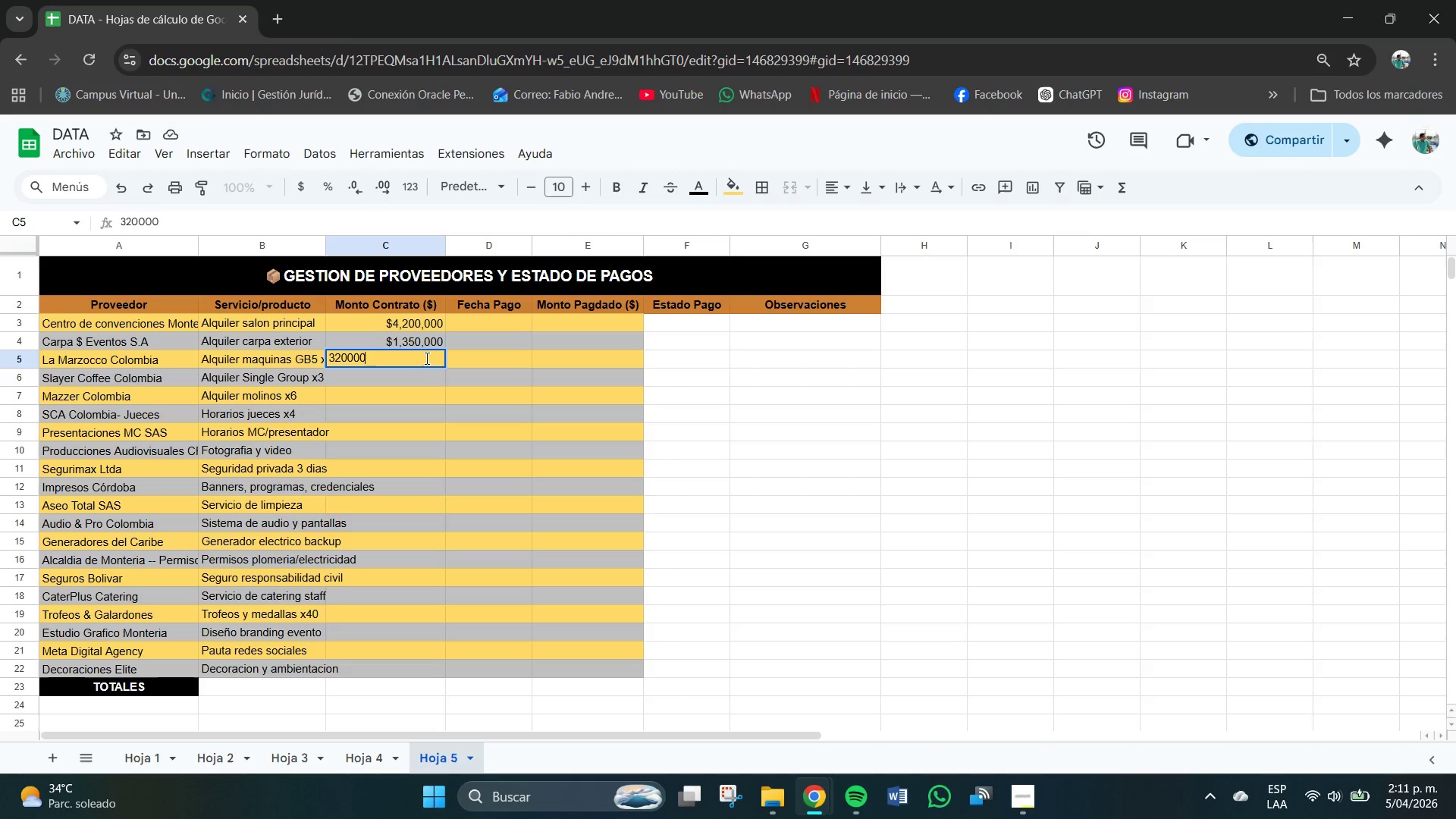 
key(Numpad0)
 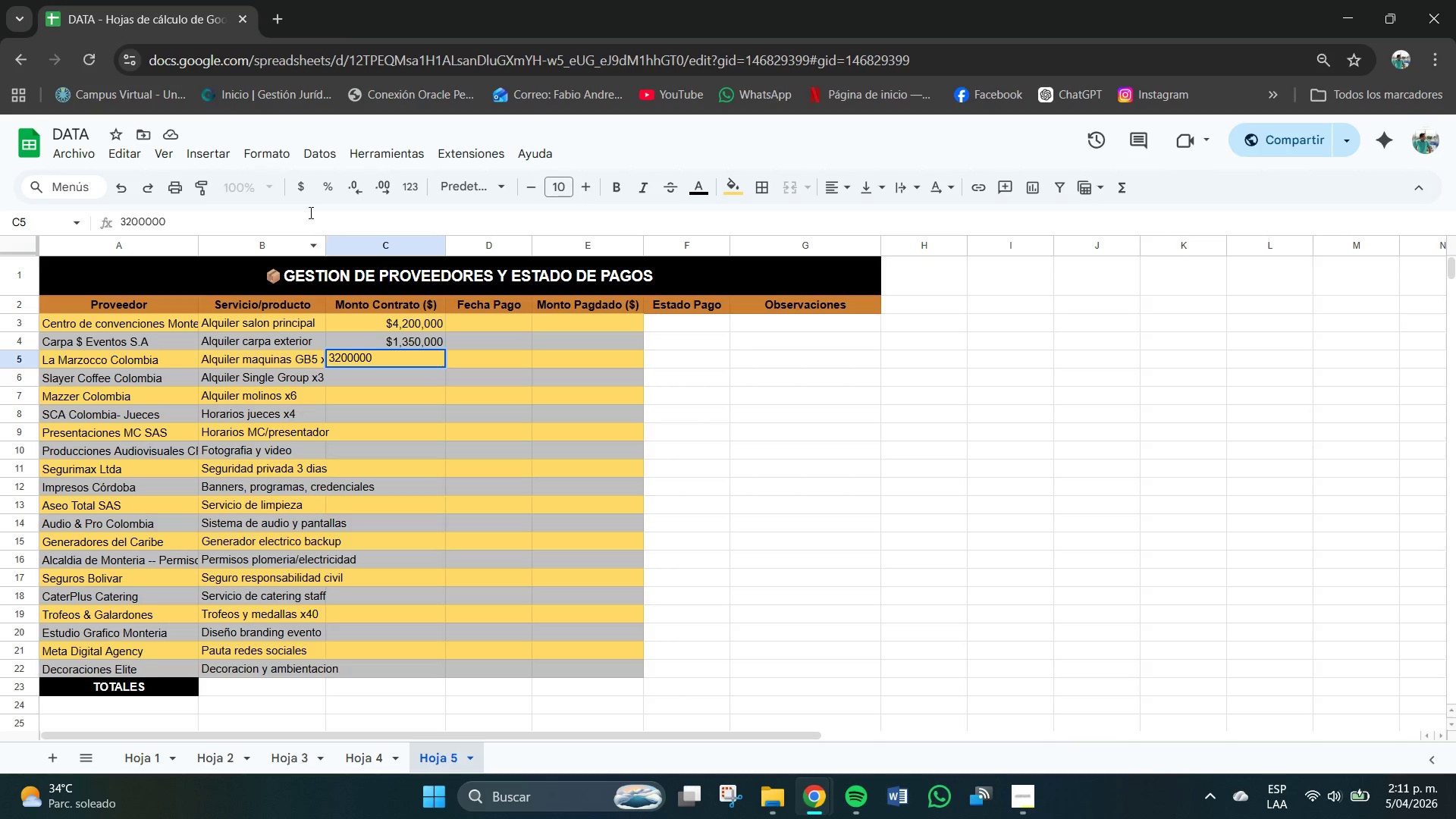 
left_click([300, 192])
 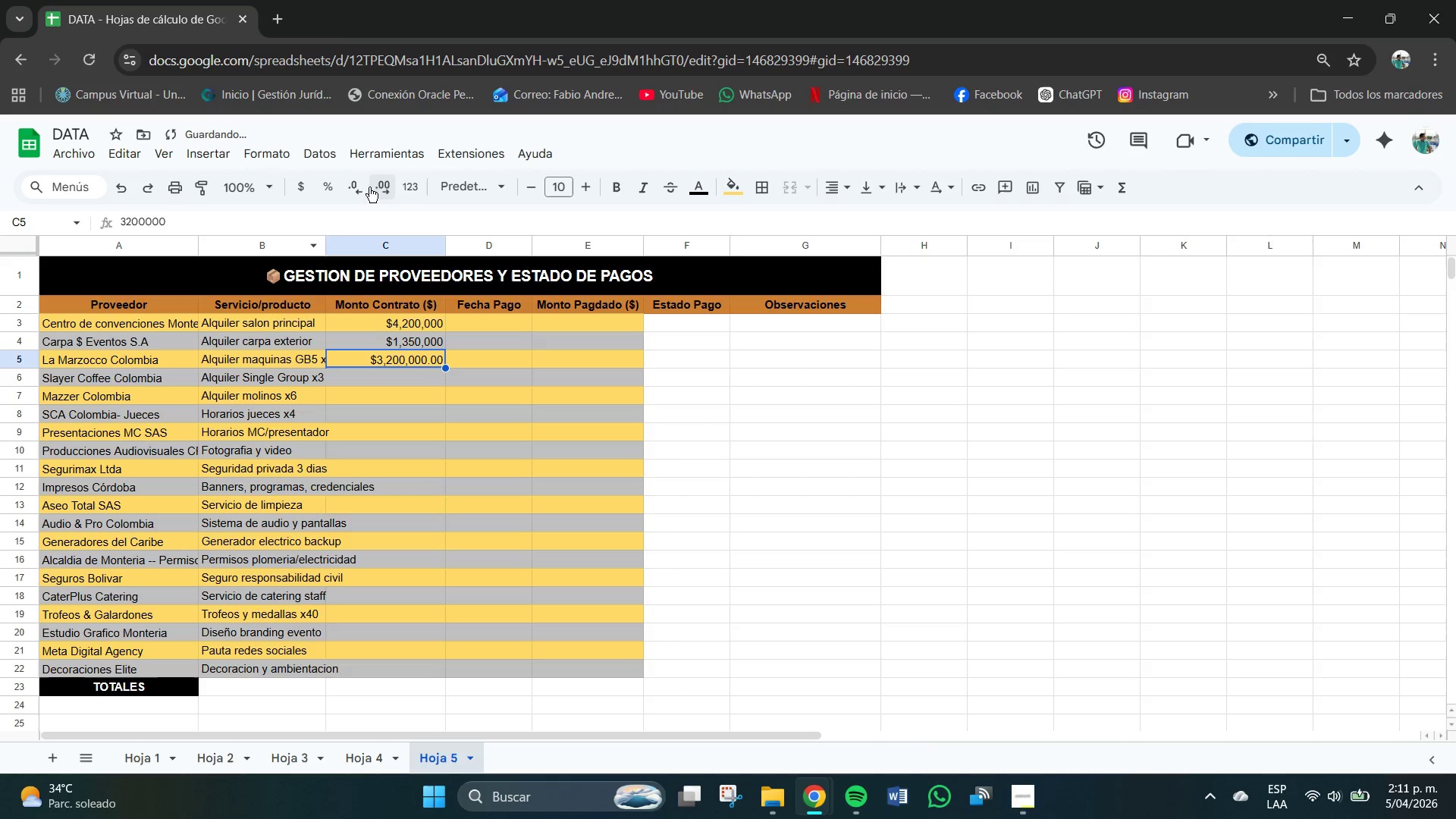 
double_click([359, 187])
 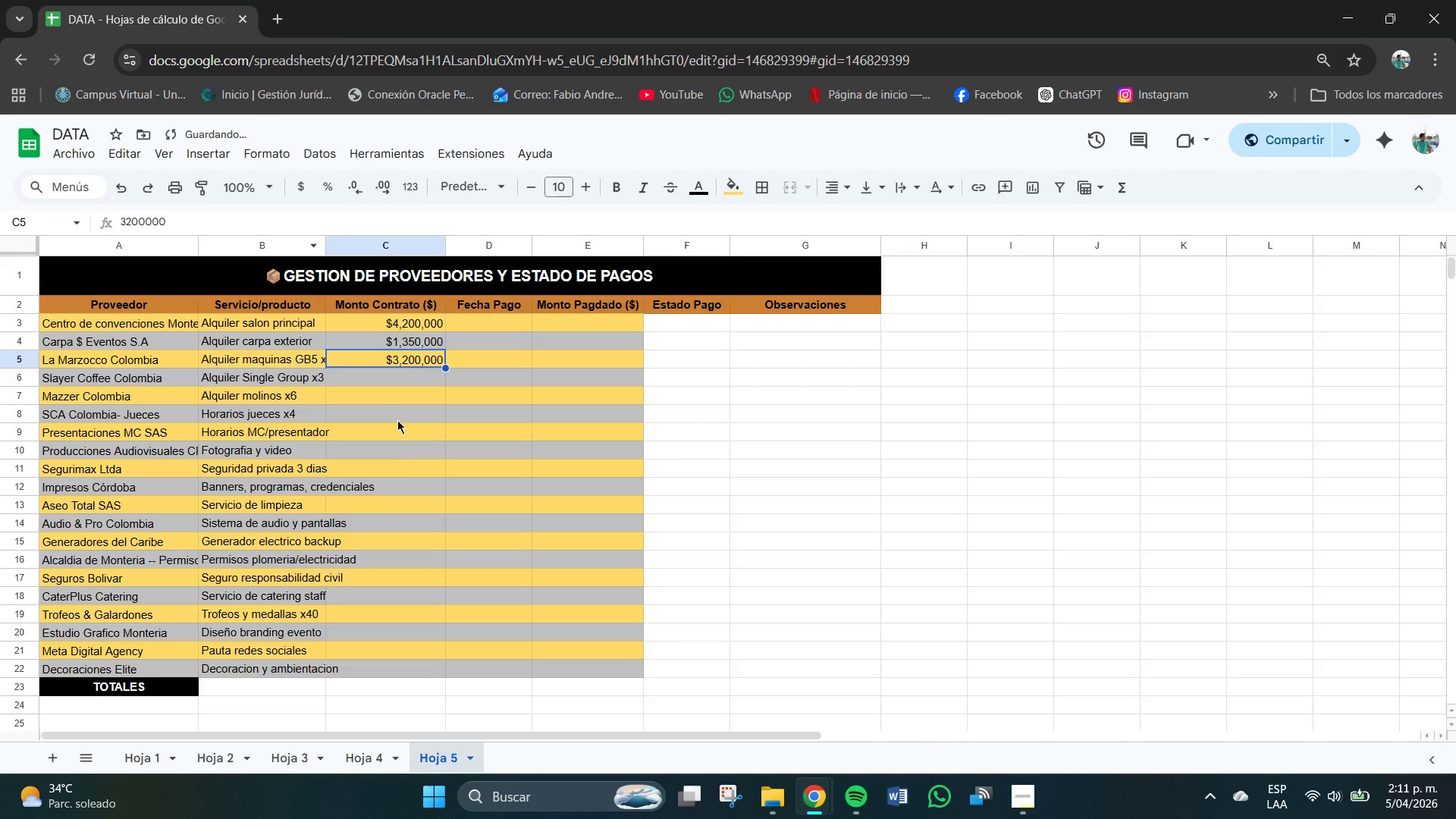 
left_click([397, 375])
 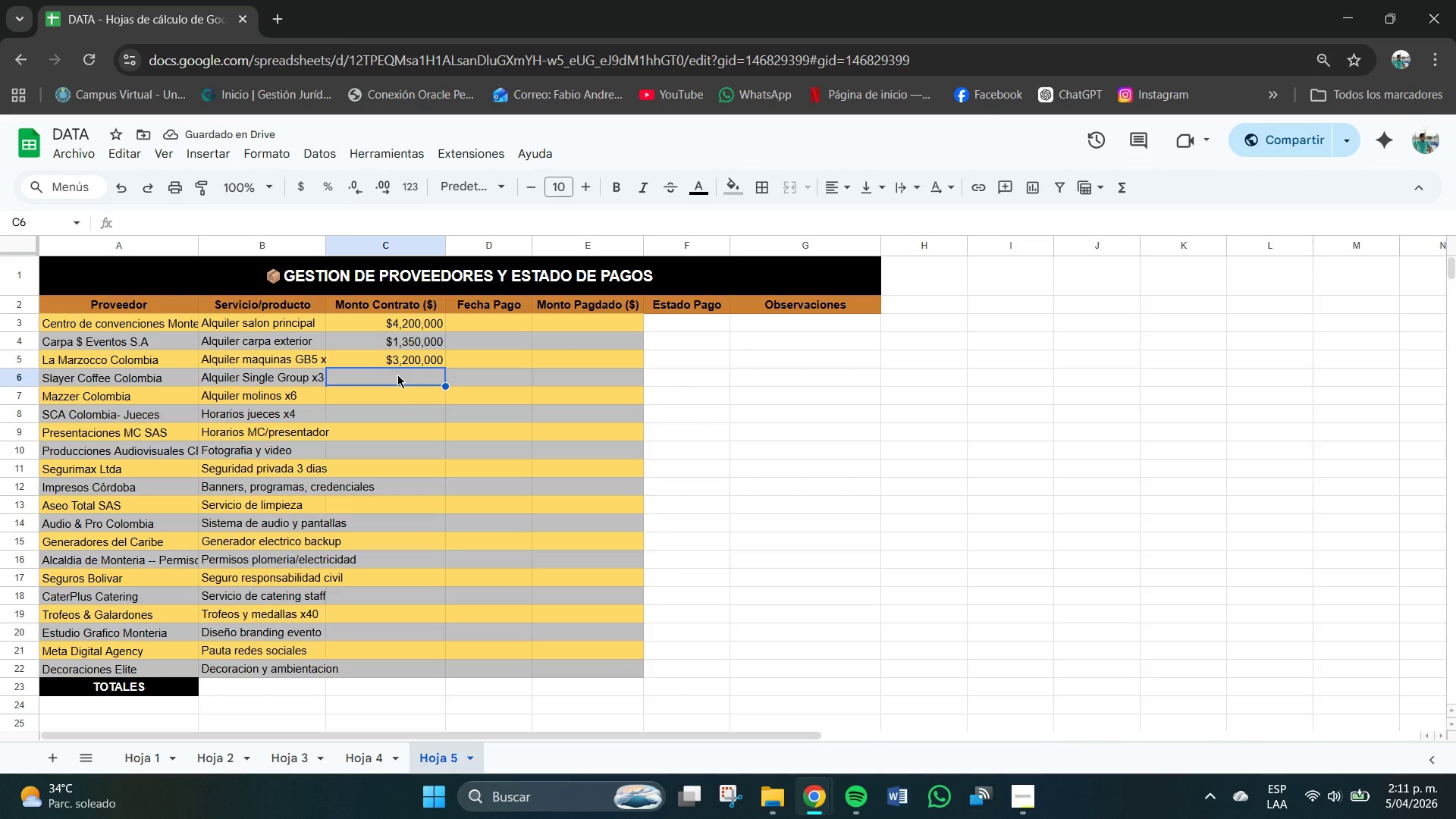 
key(Numpad2)
 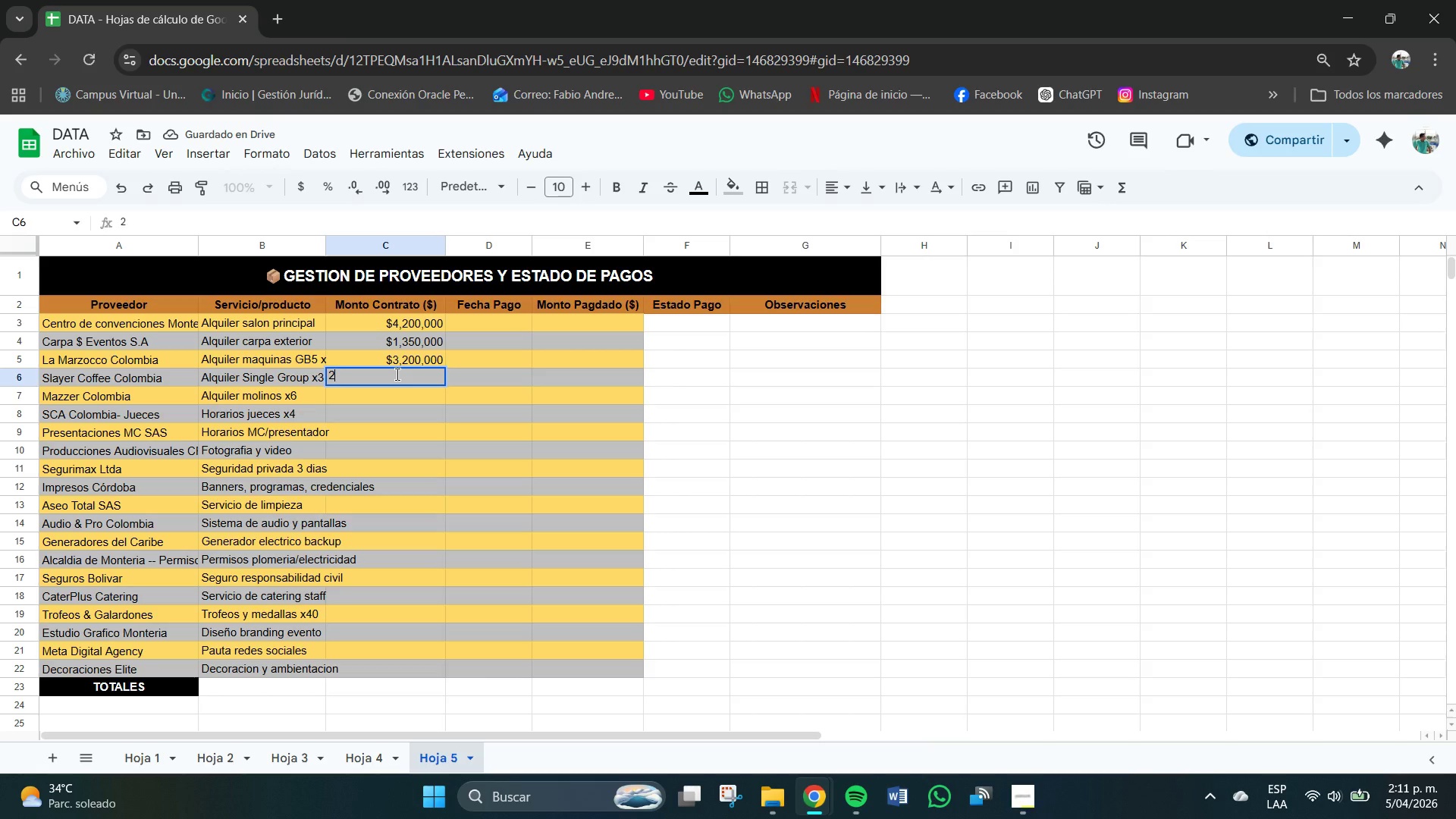 
key(Numpad8)
 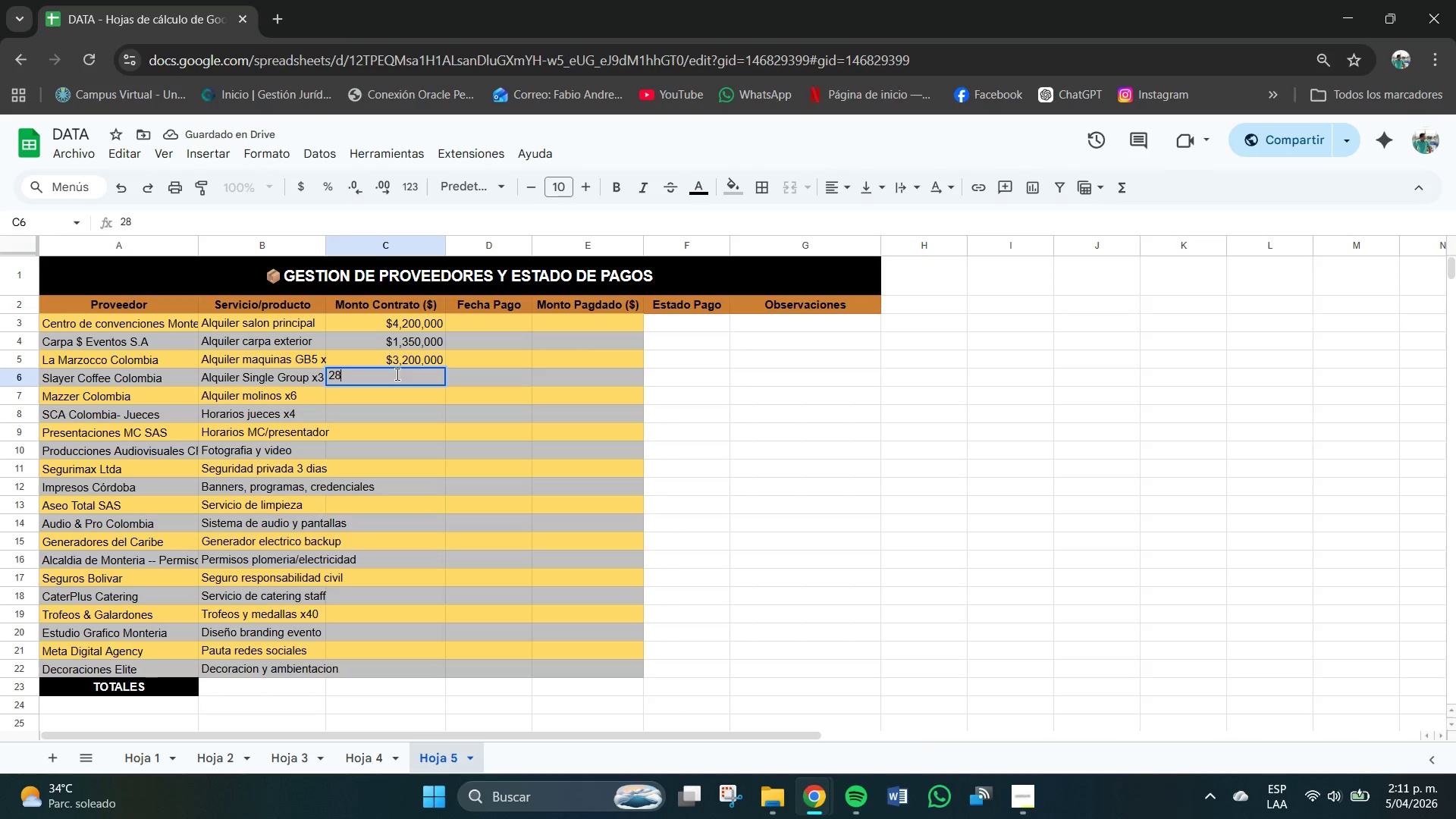 
key(Numpad0)
 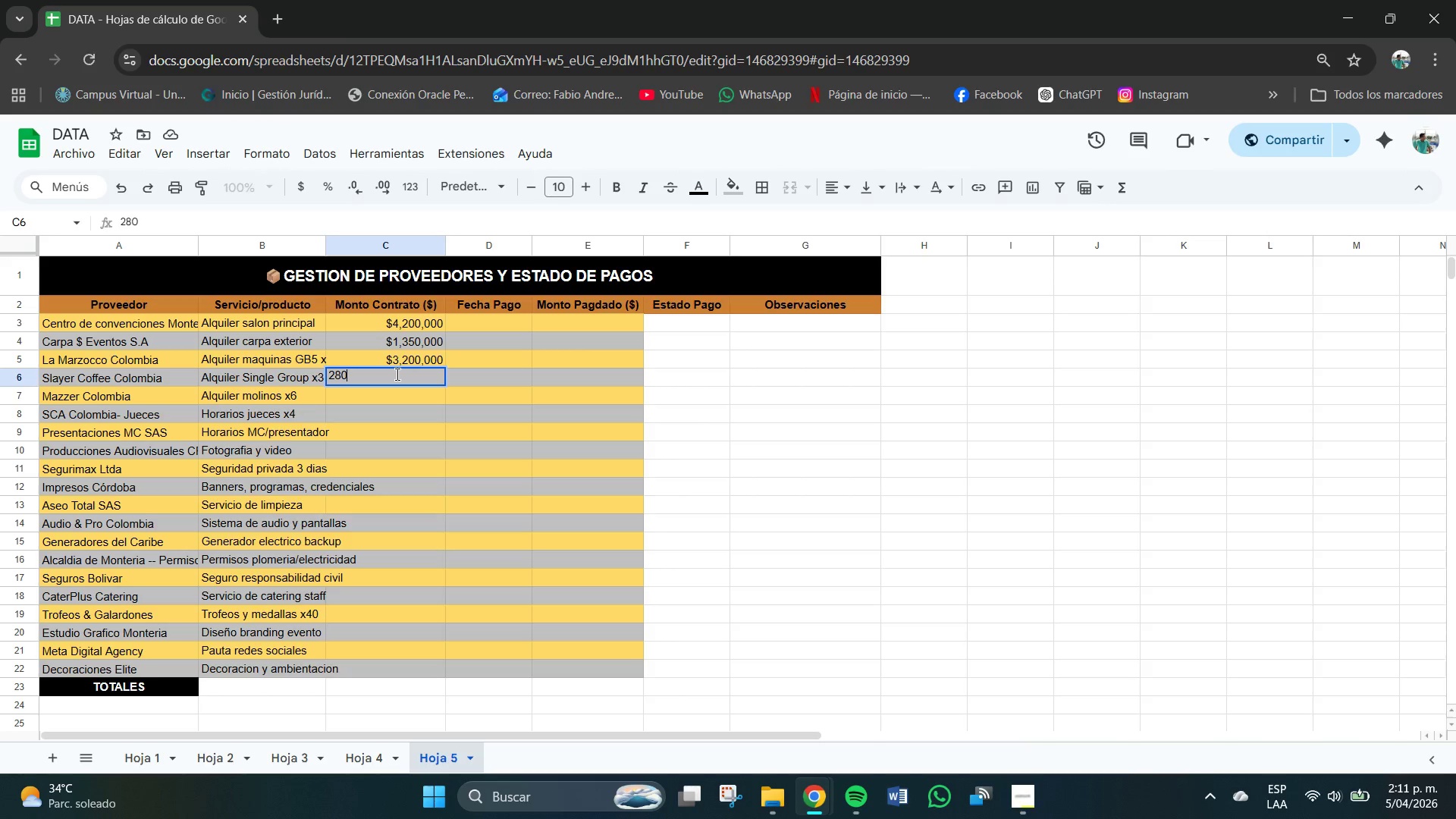 
key(Numpad0)
 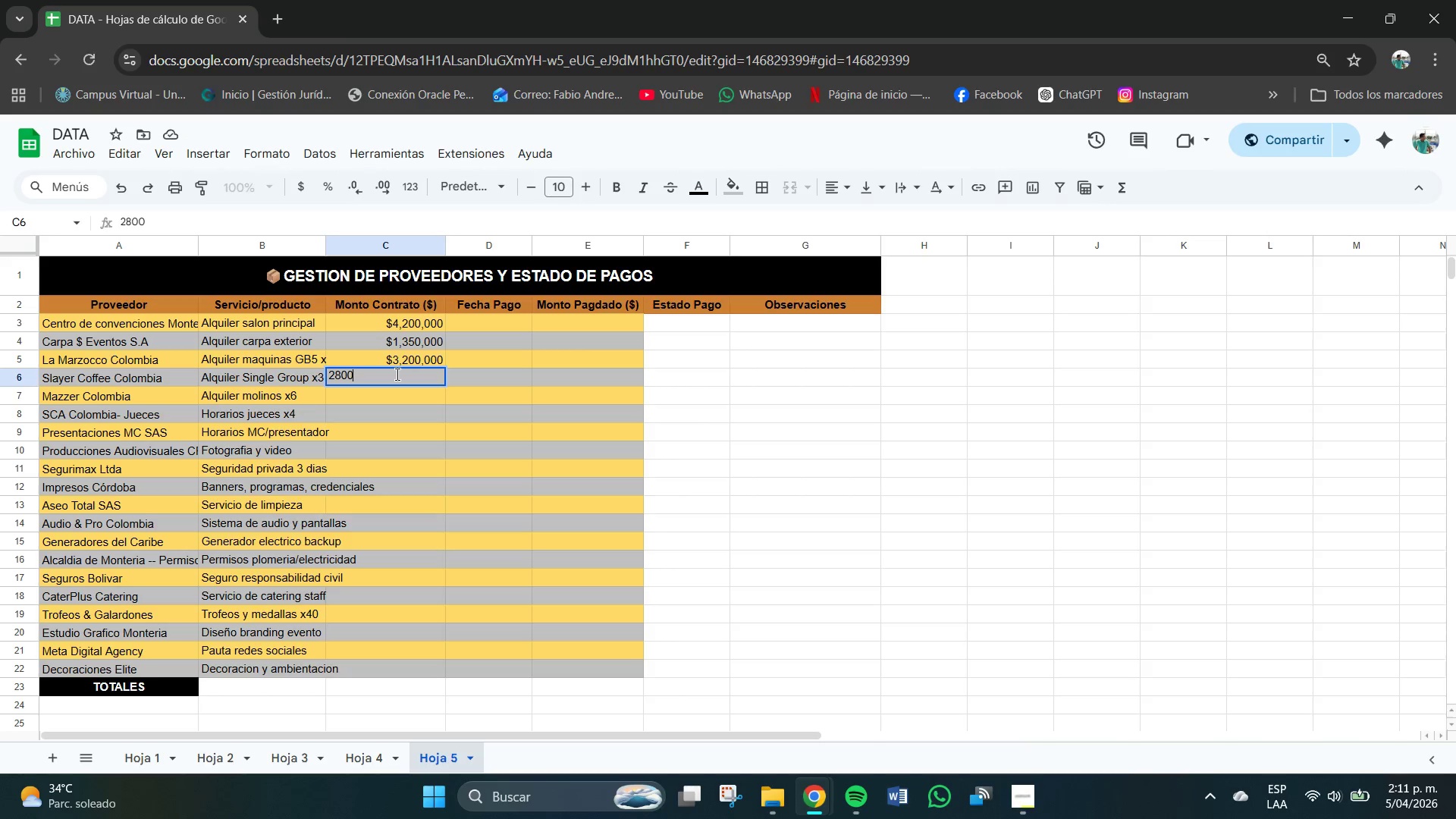 
key(Numpad0)
 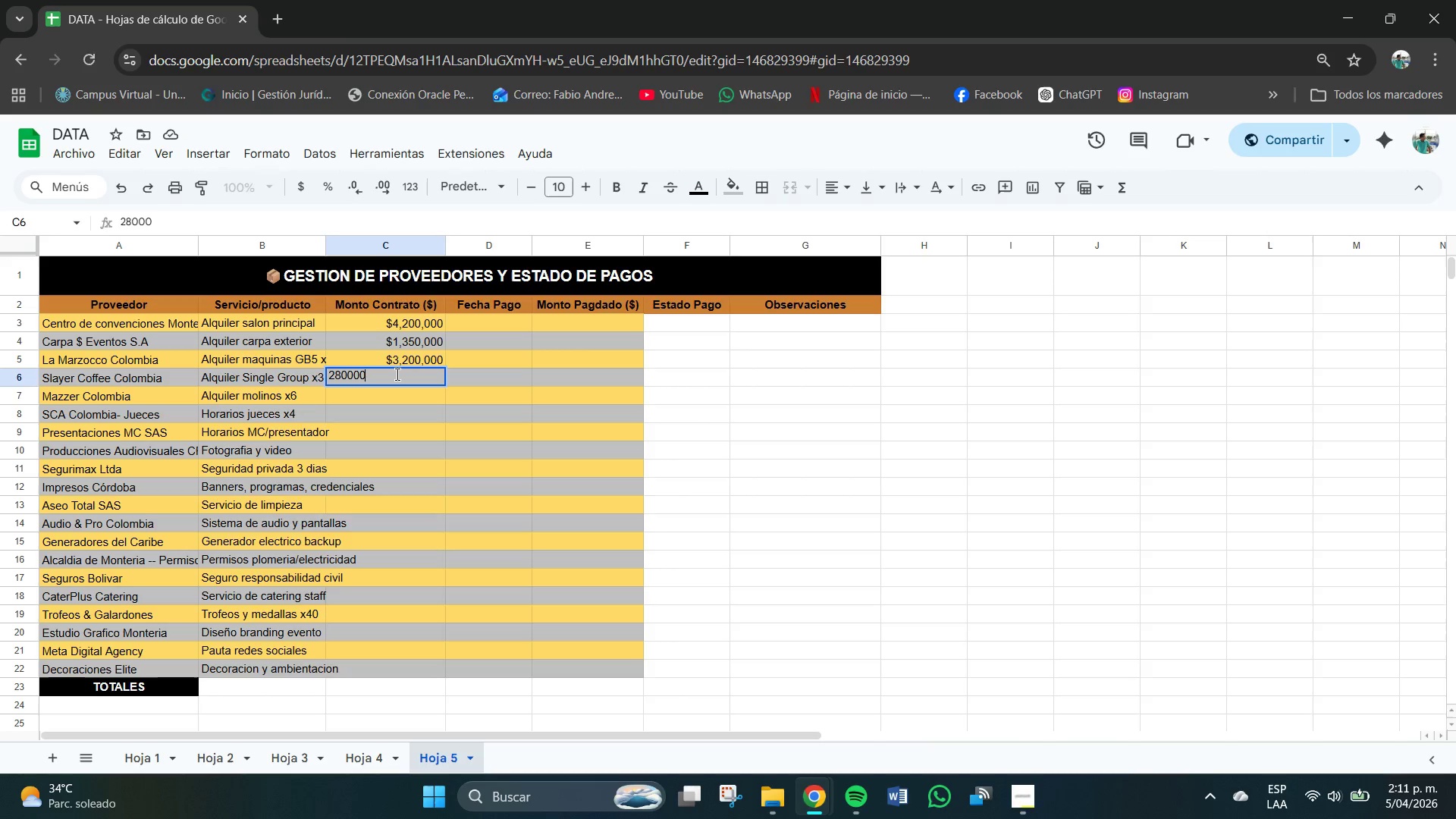 
key(Numpad0)
 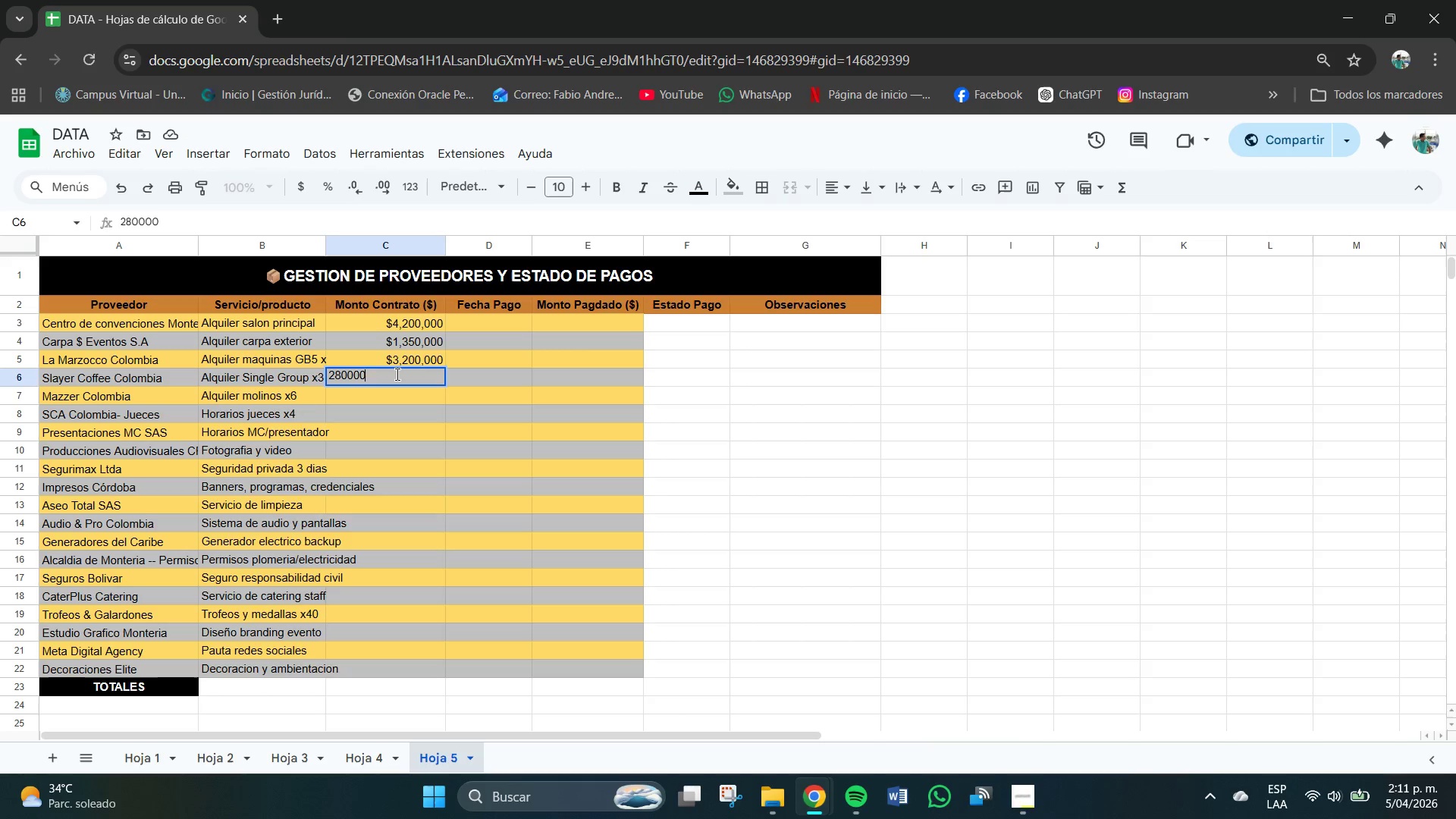 
key(Numpad0)
 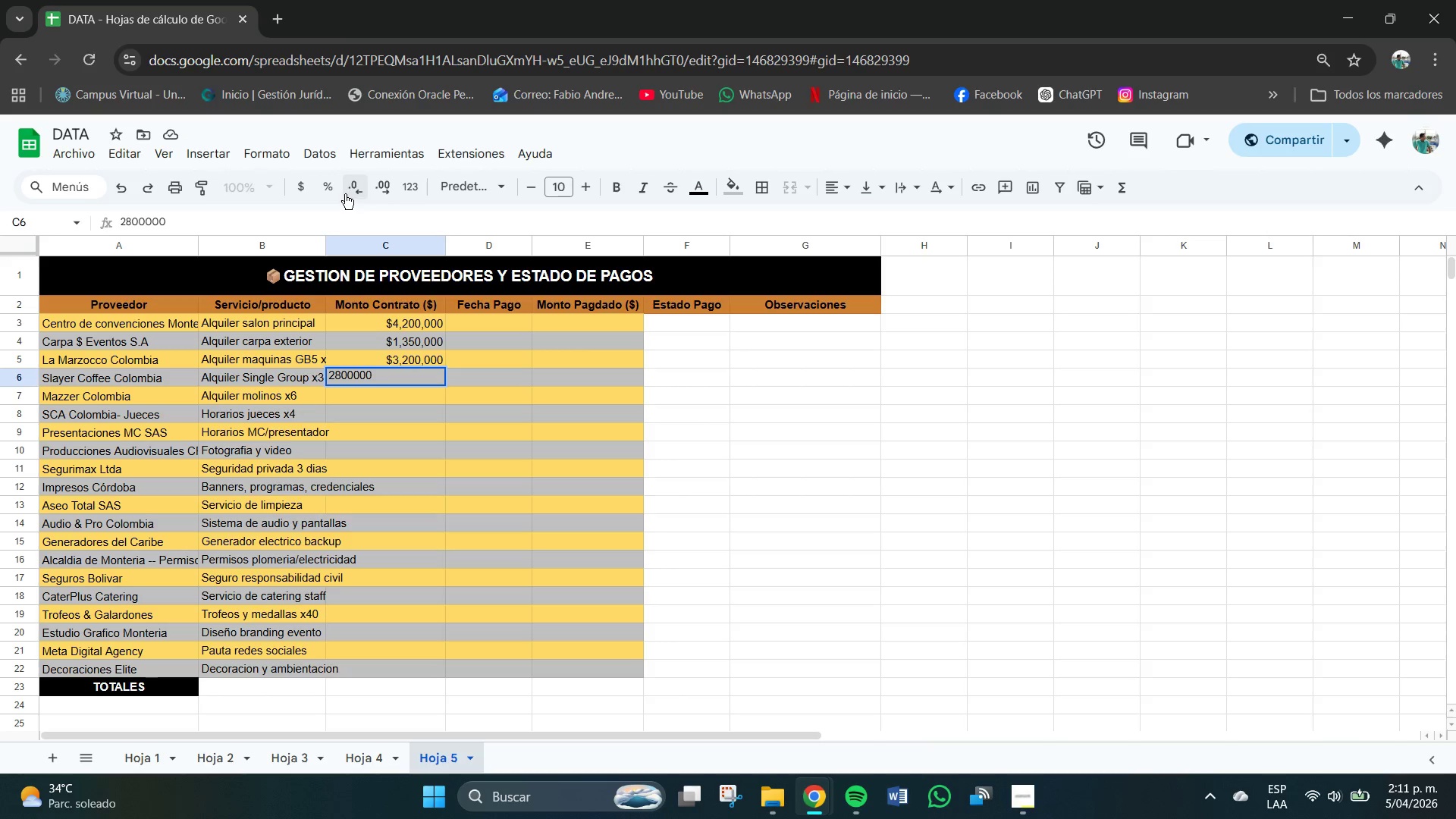 
left_click([301, 177])
 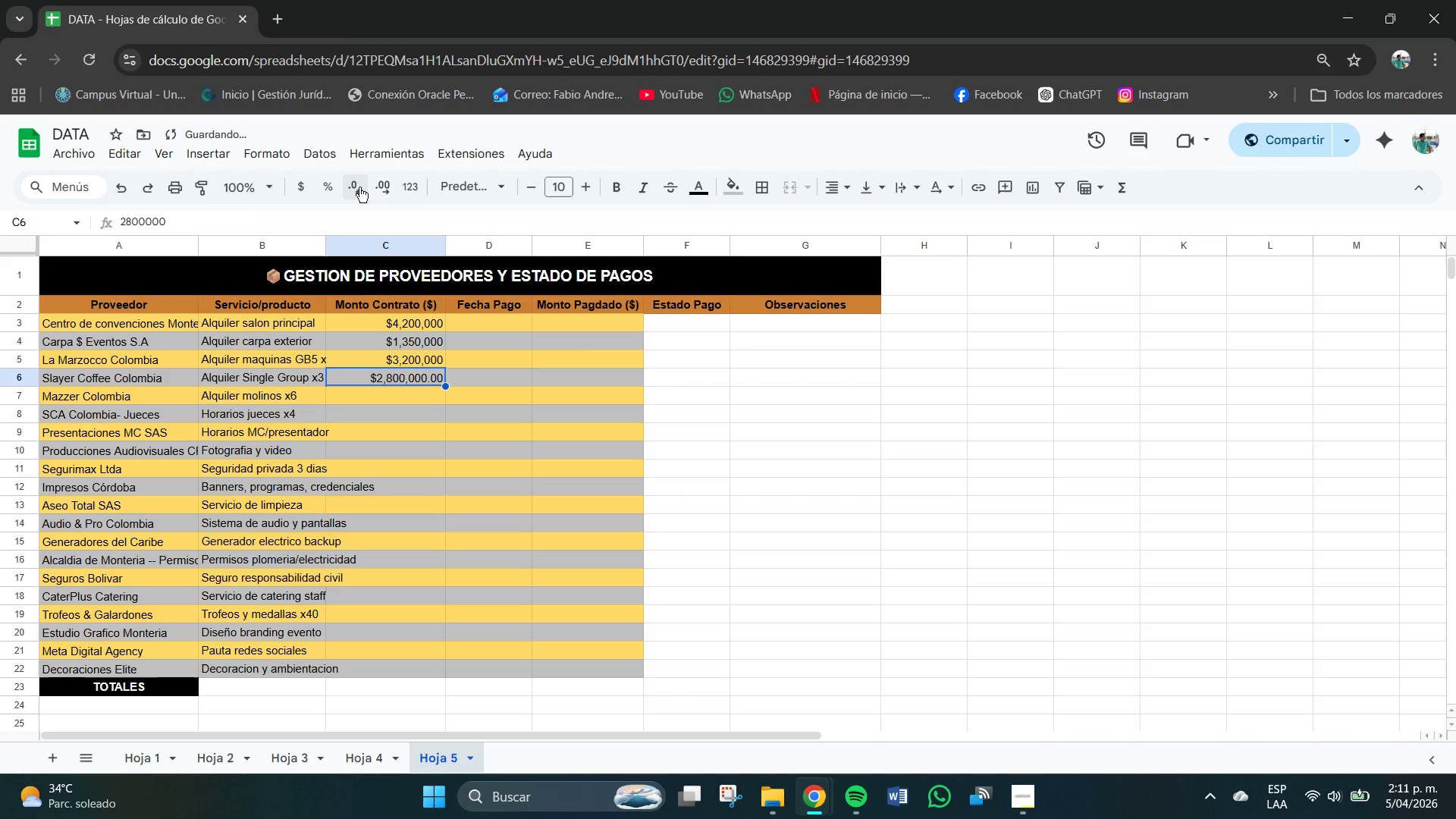 
double_click([359, 187])
 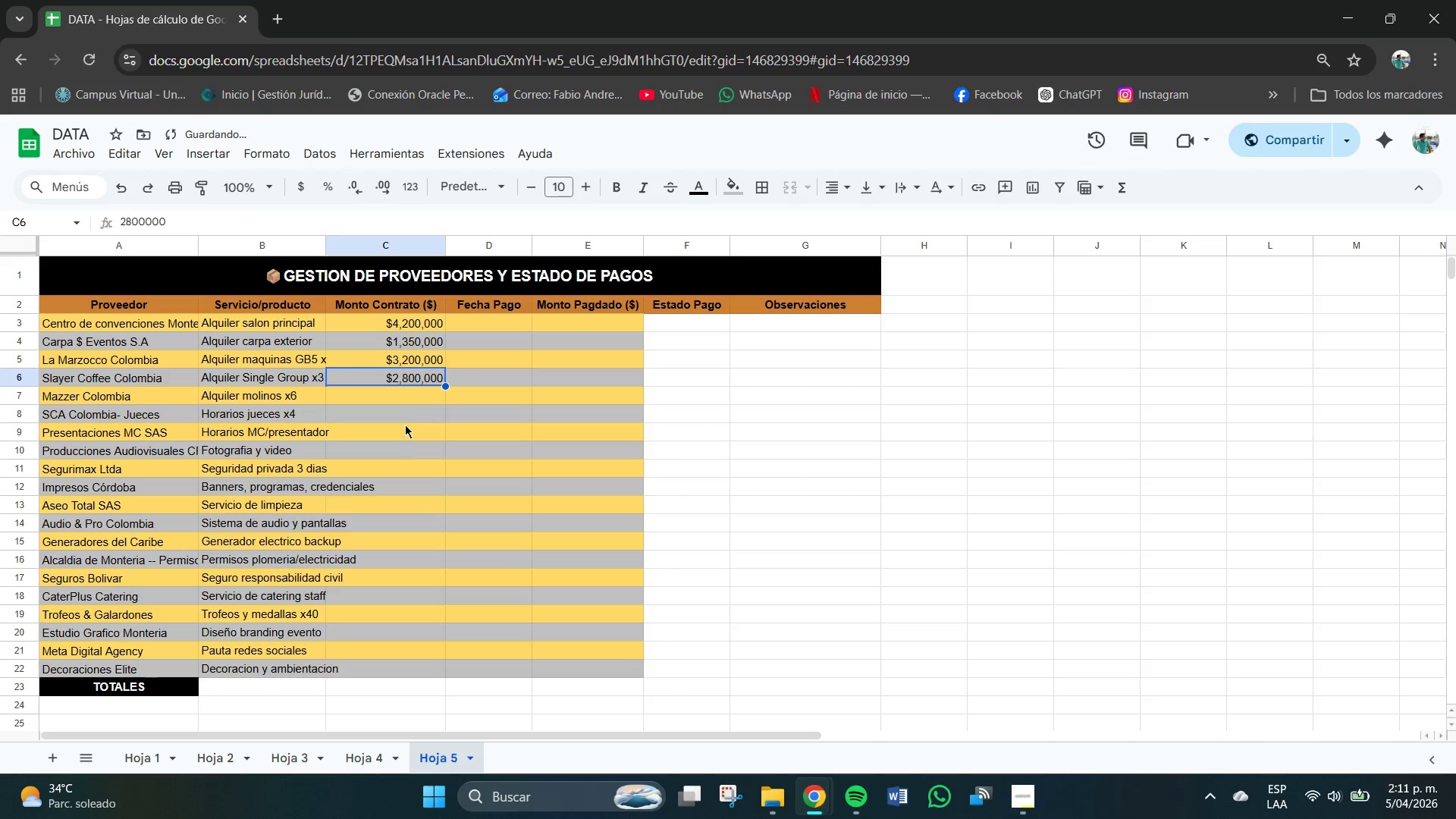 
left_click([414, 394])
 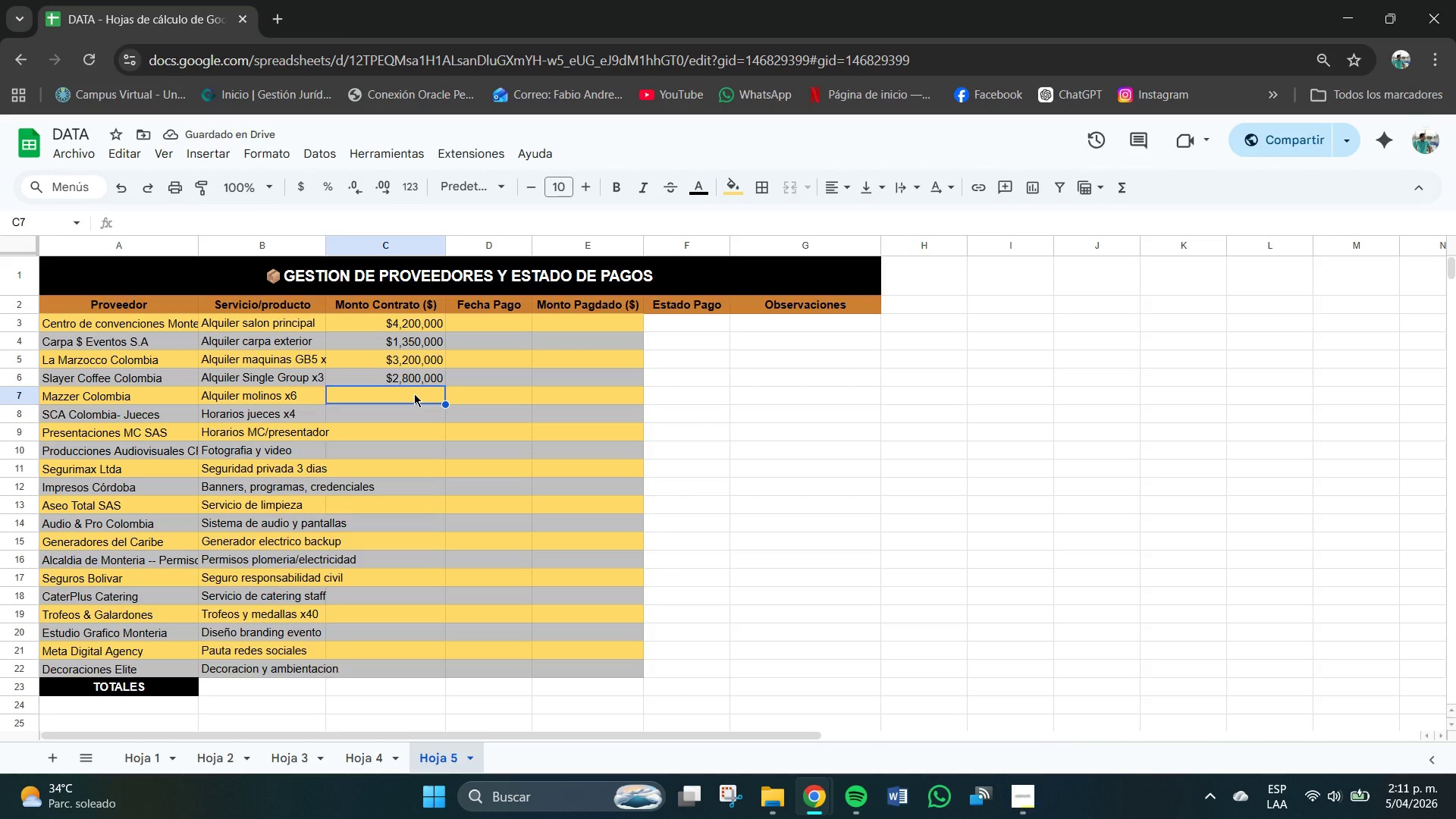 
key(Numpad9)
 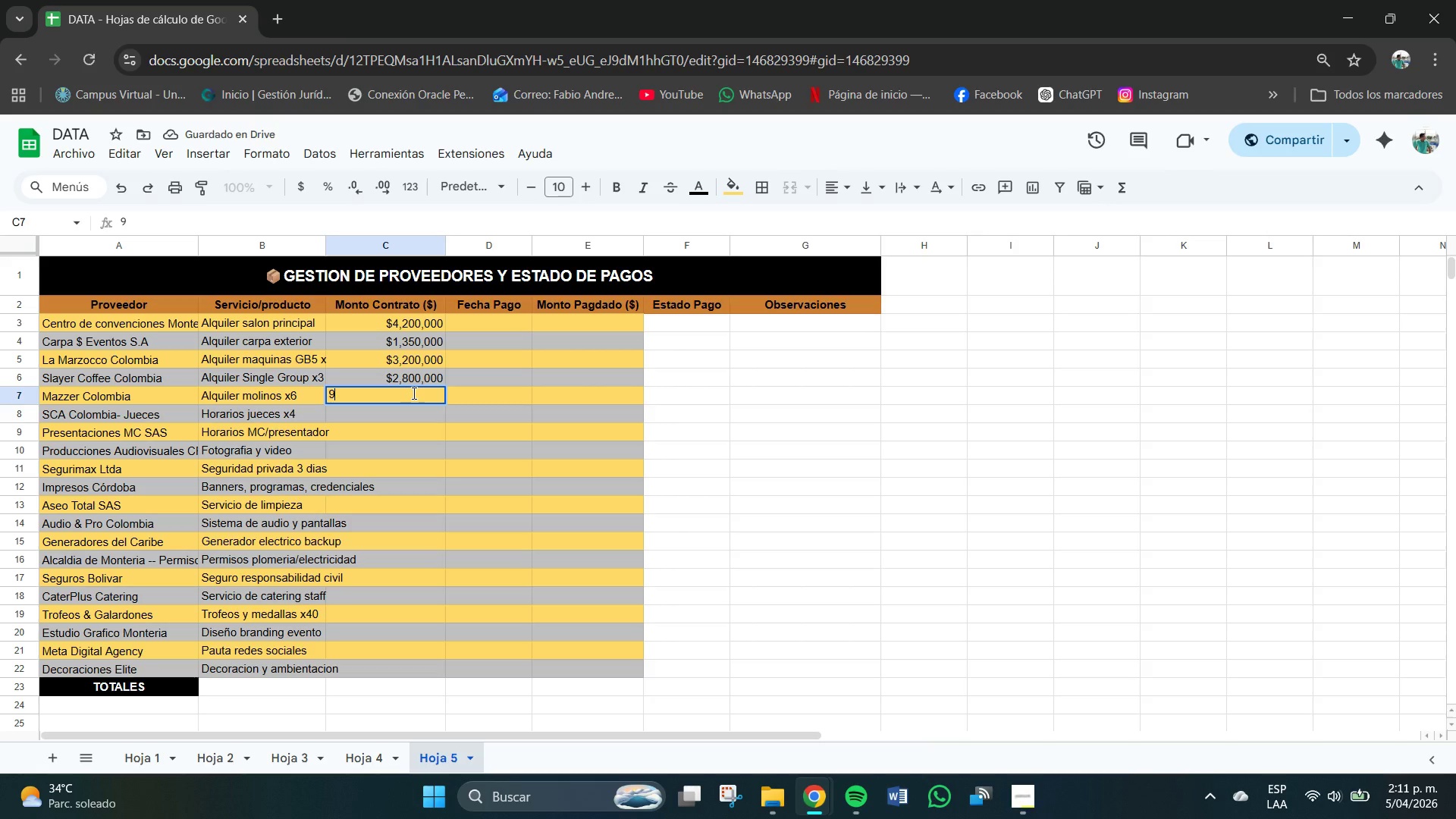 
key(Numpad5)
 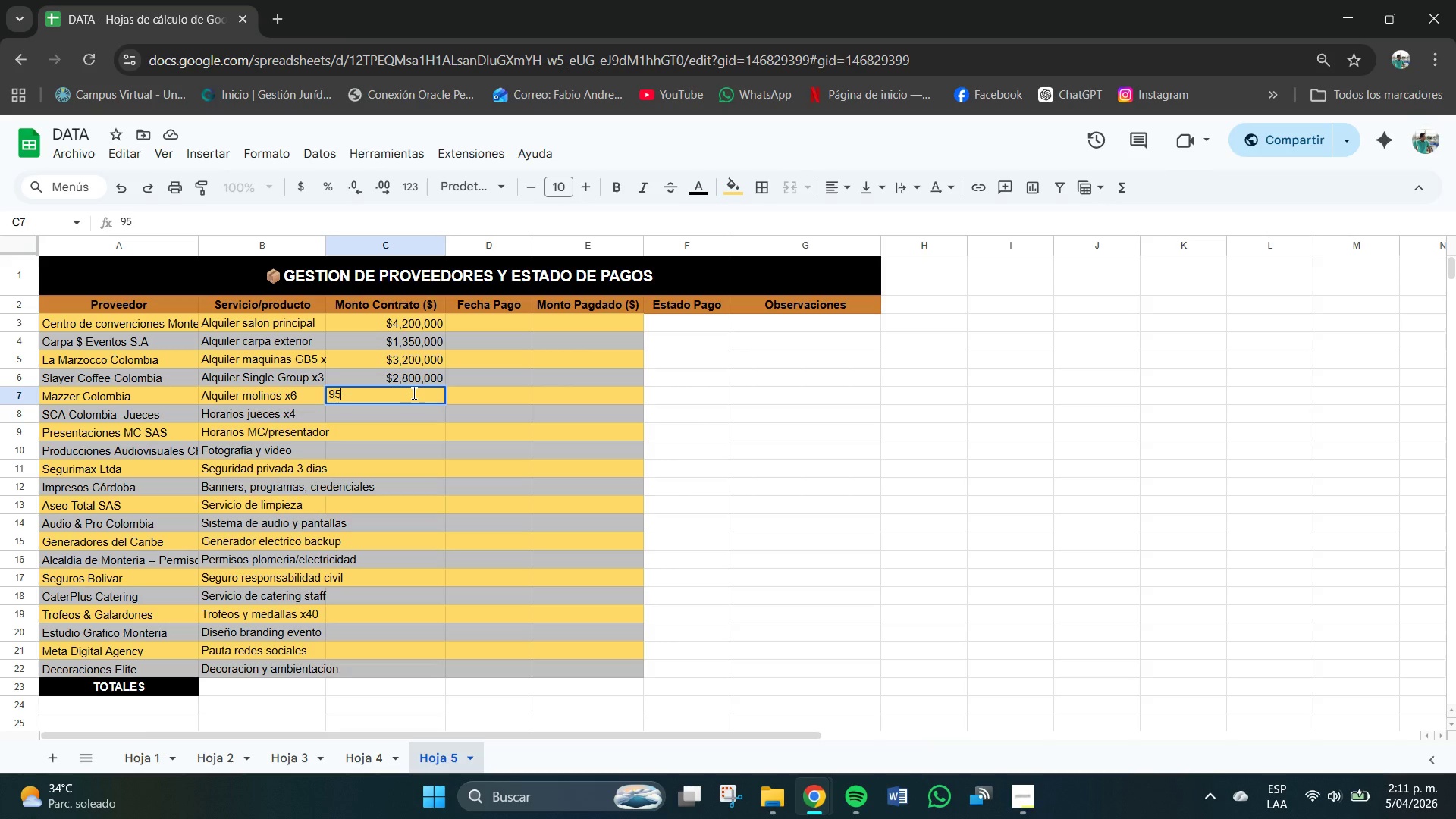 
key(Numpad0)
 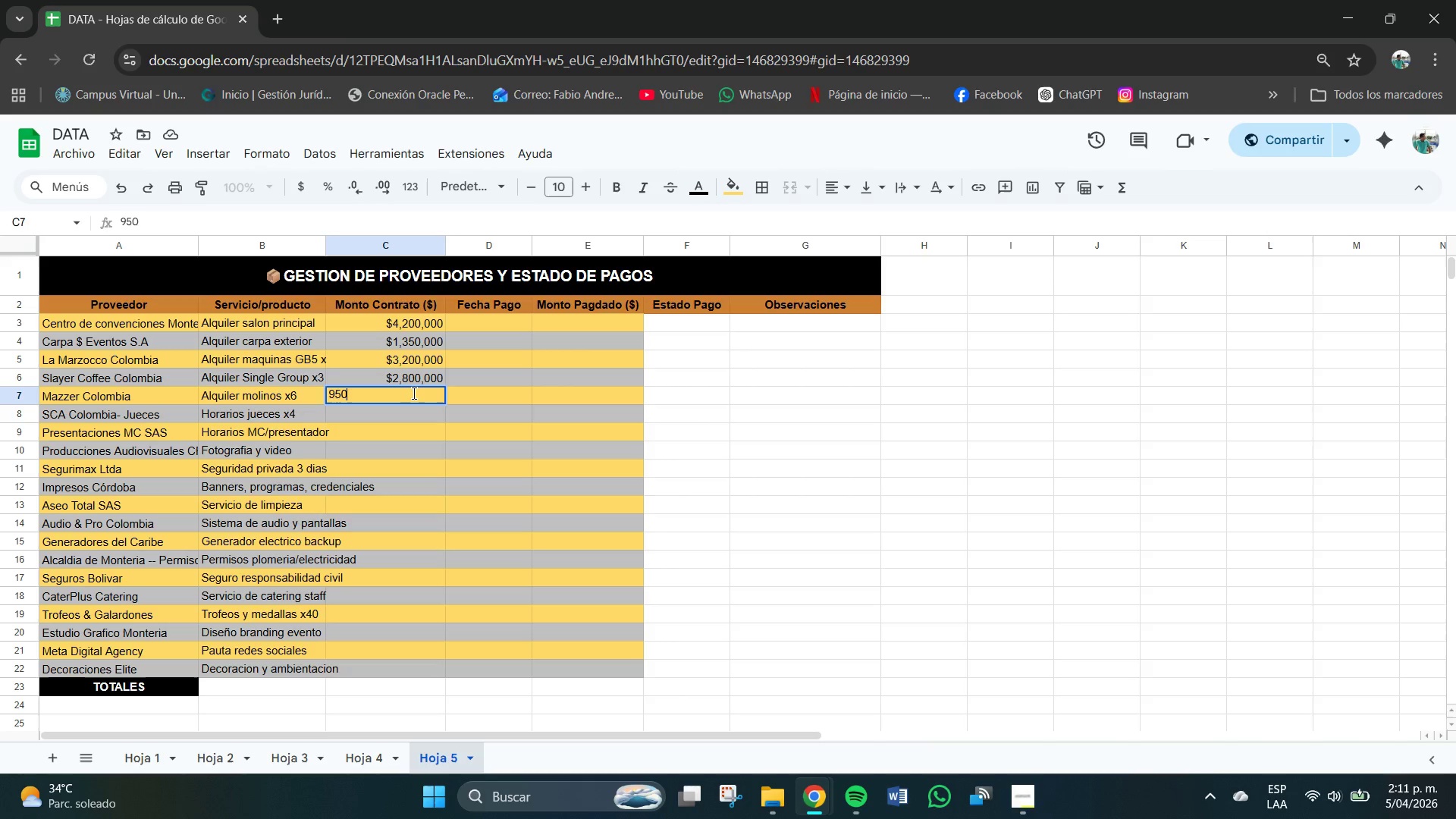 
key(Numpad0)
 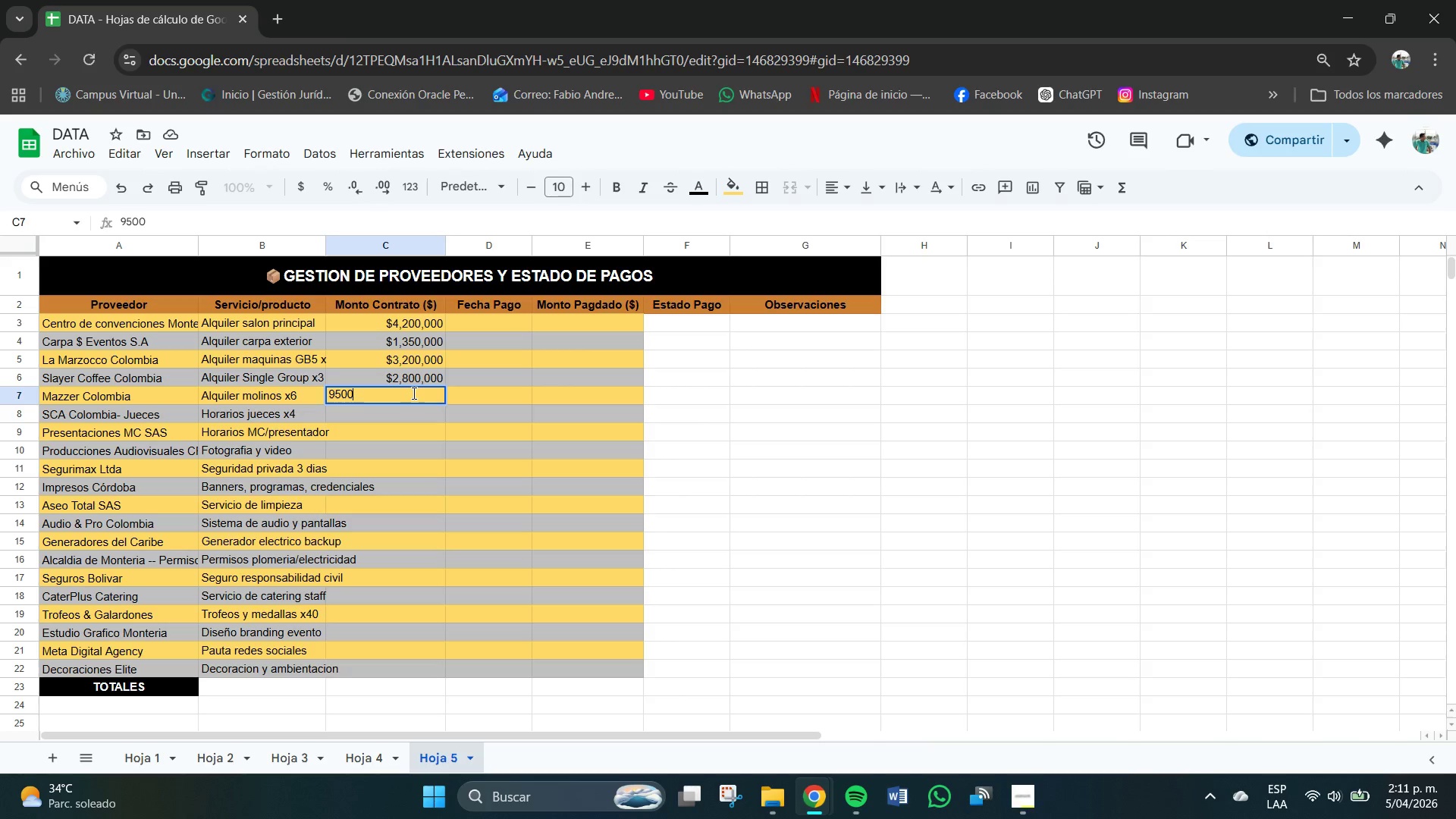 
key(Numpad0)
 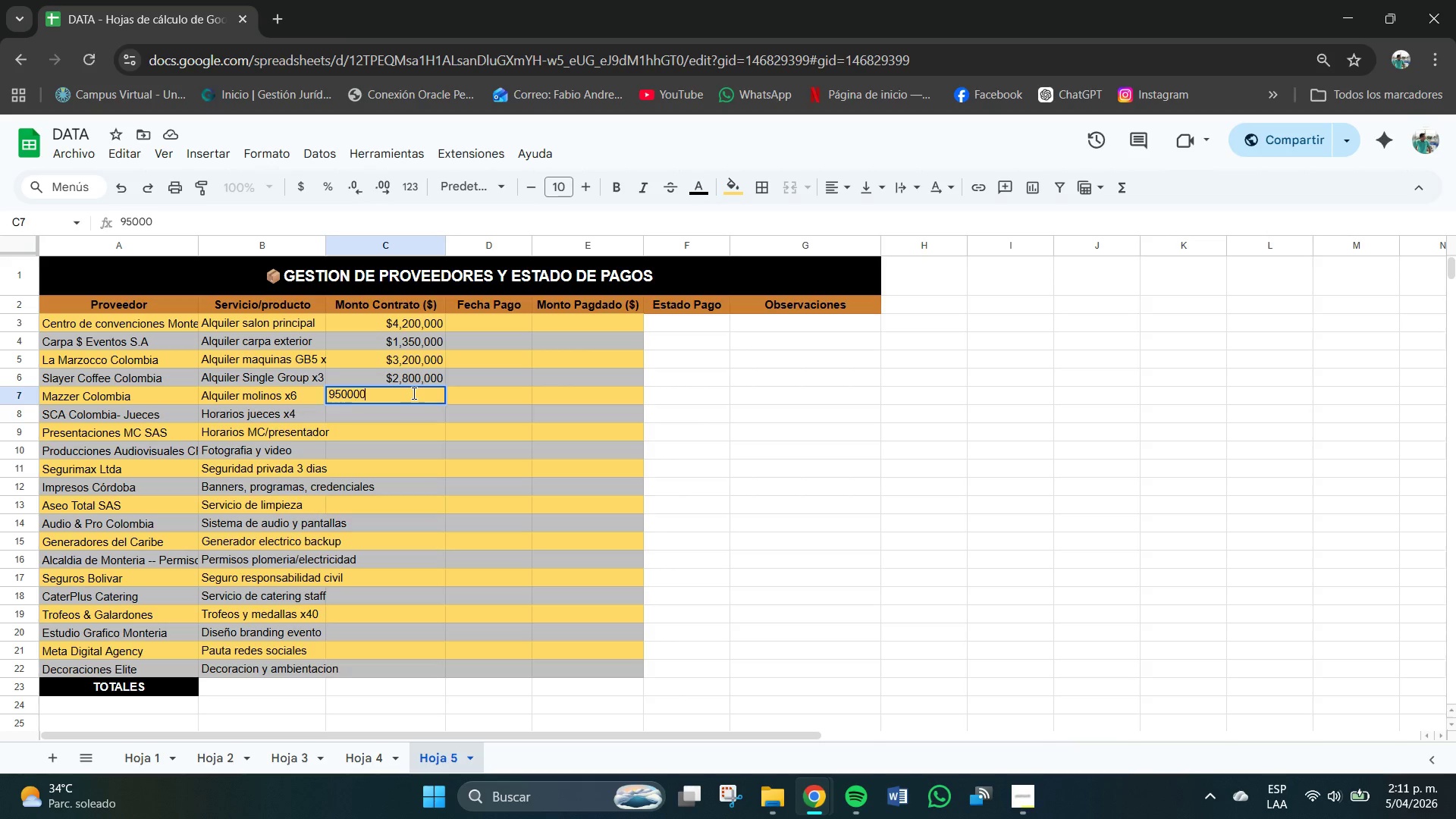 
key(Numpad0)
 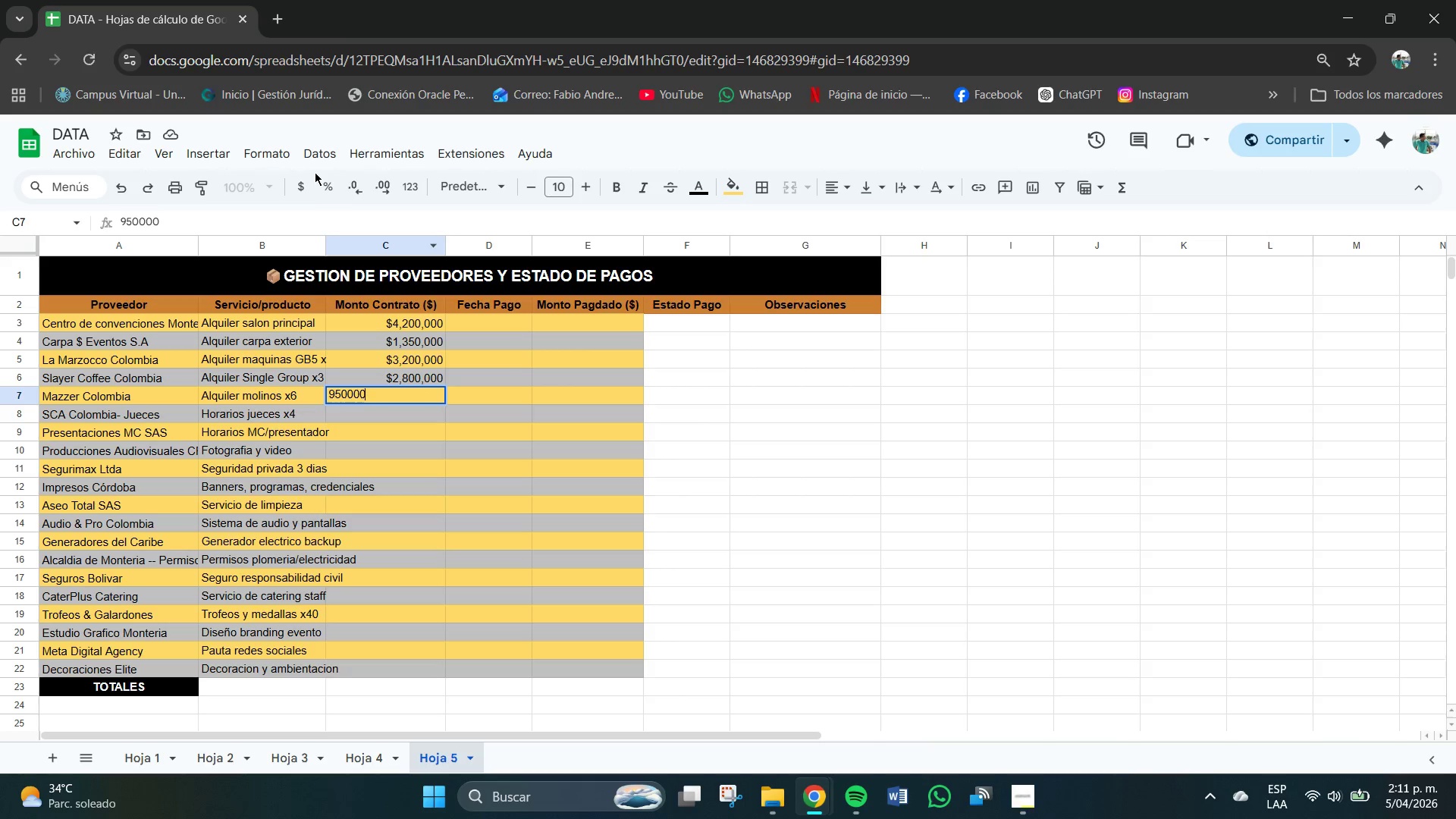 
left_click([309, 183])
 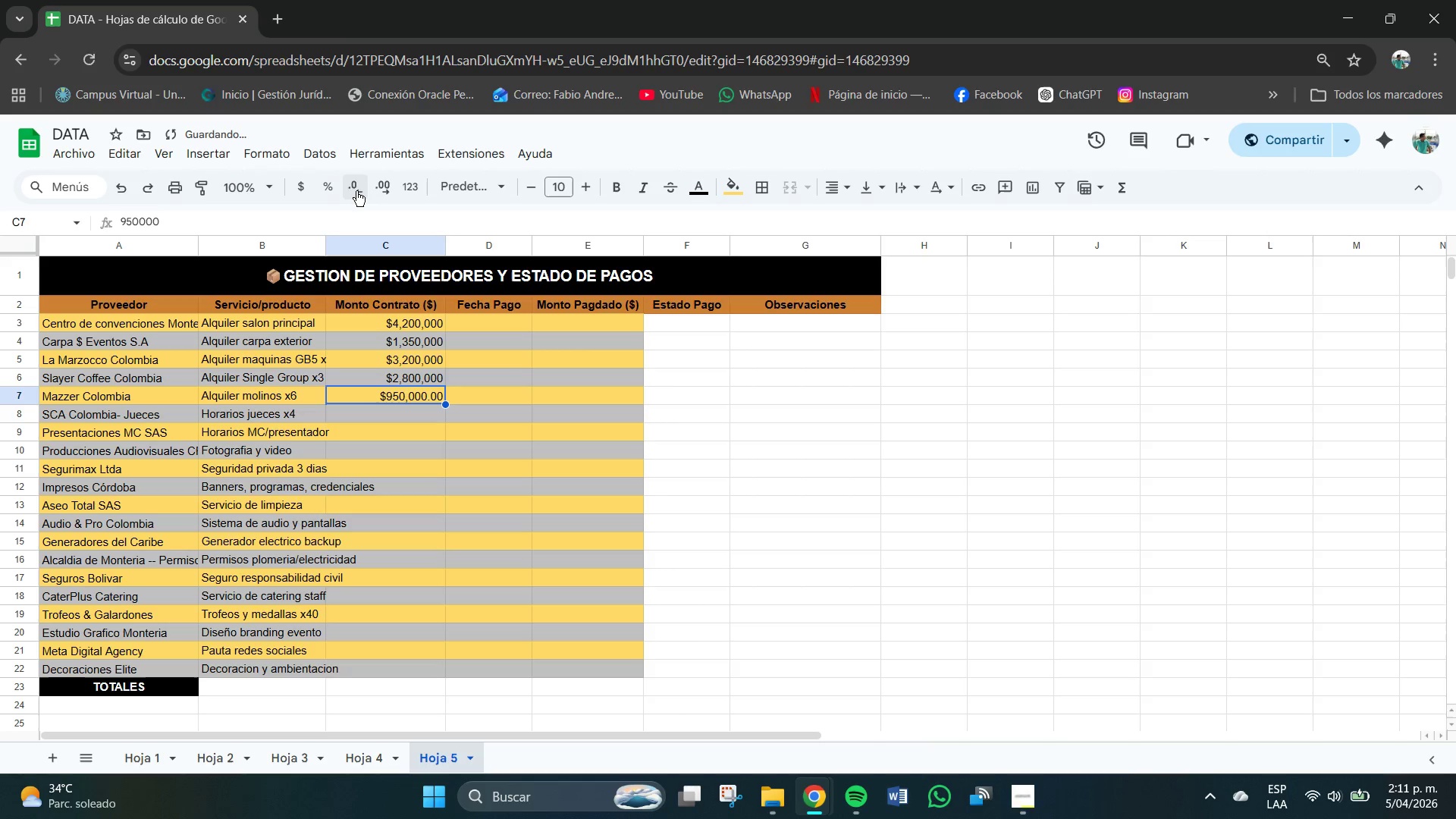 
double_click([356, 190])
 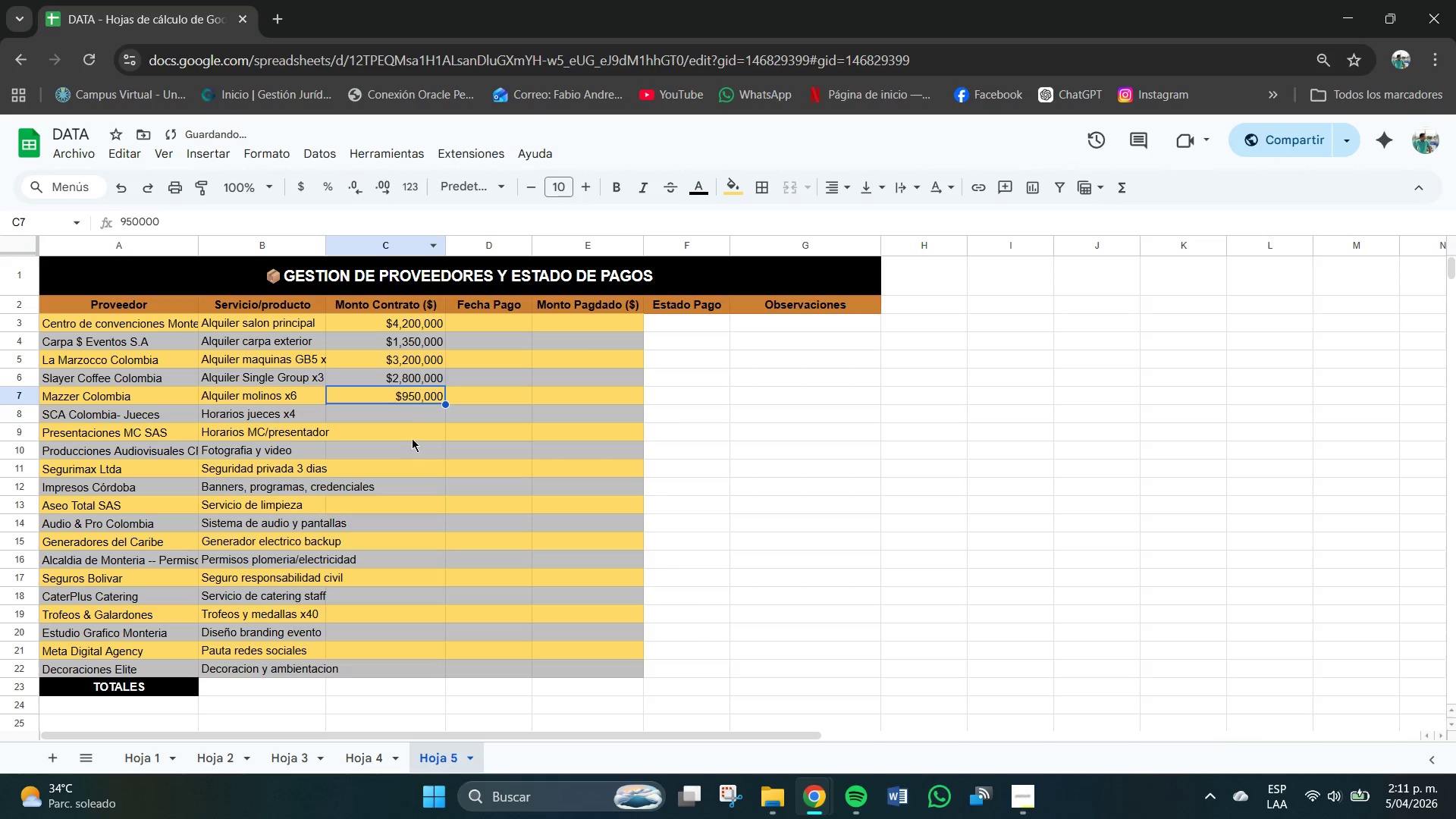 
left_click([409, 416])
 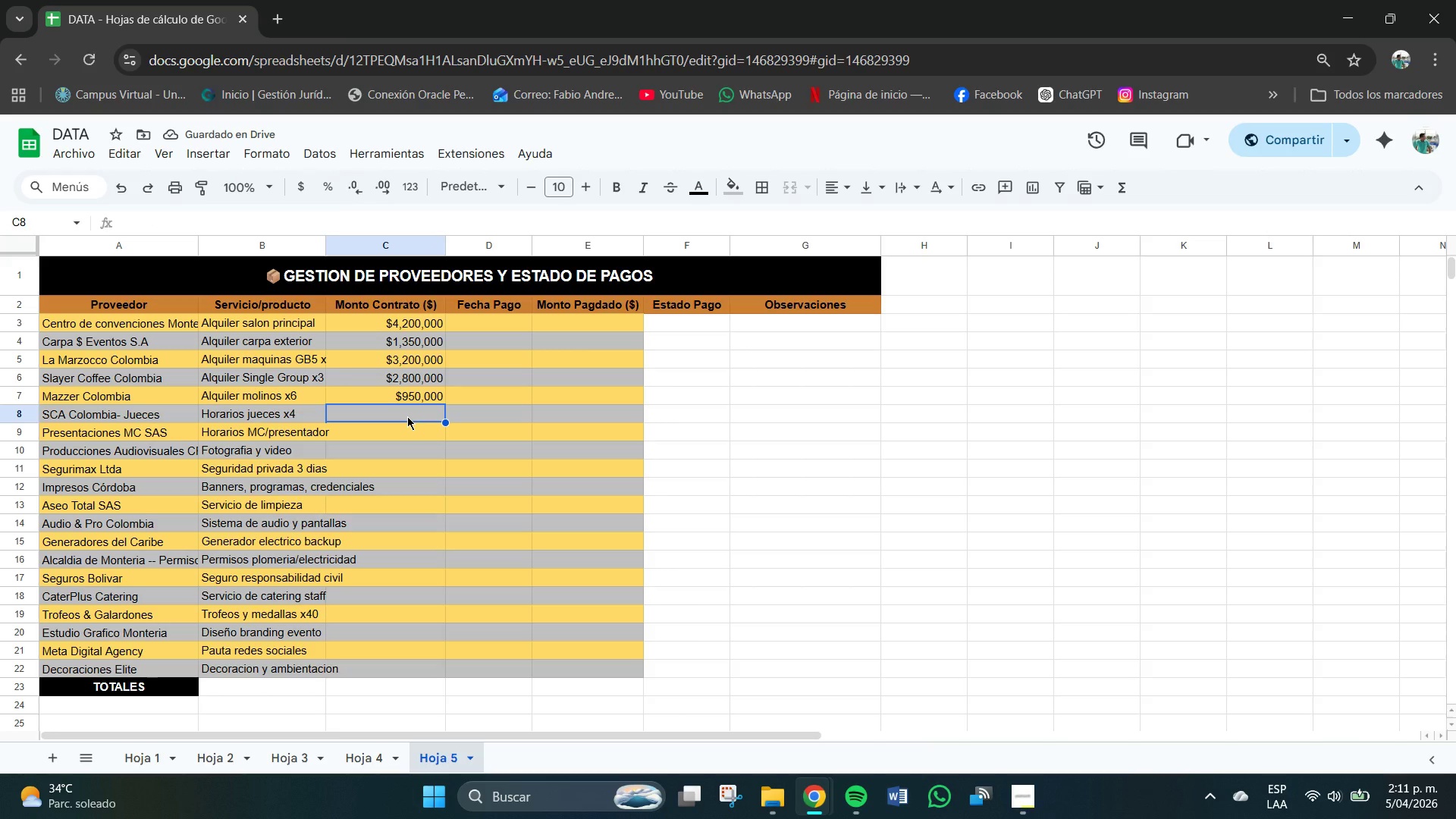 
key(Numpad3)
 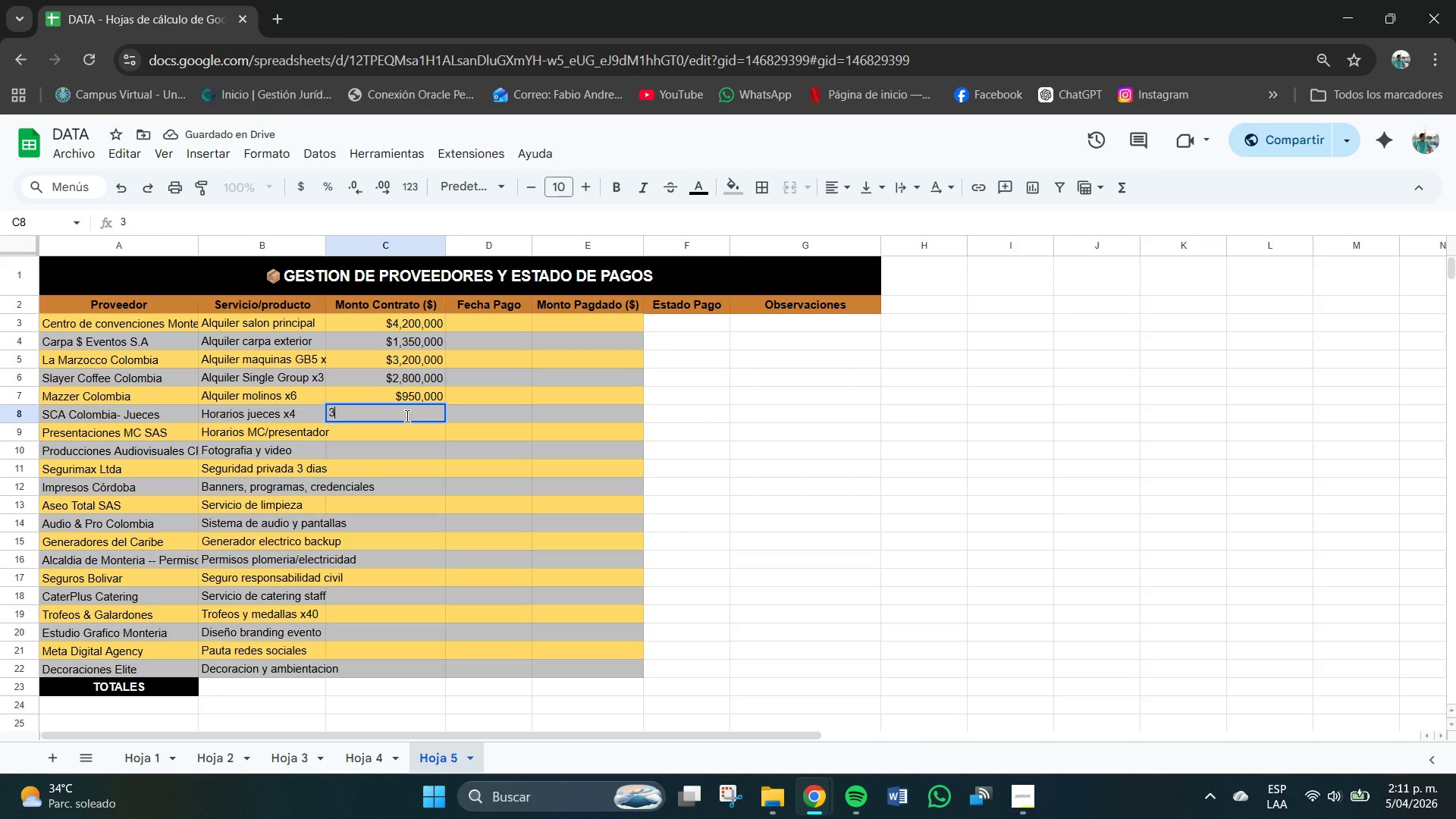 
key(Numpad6)
 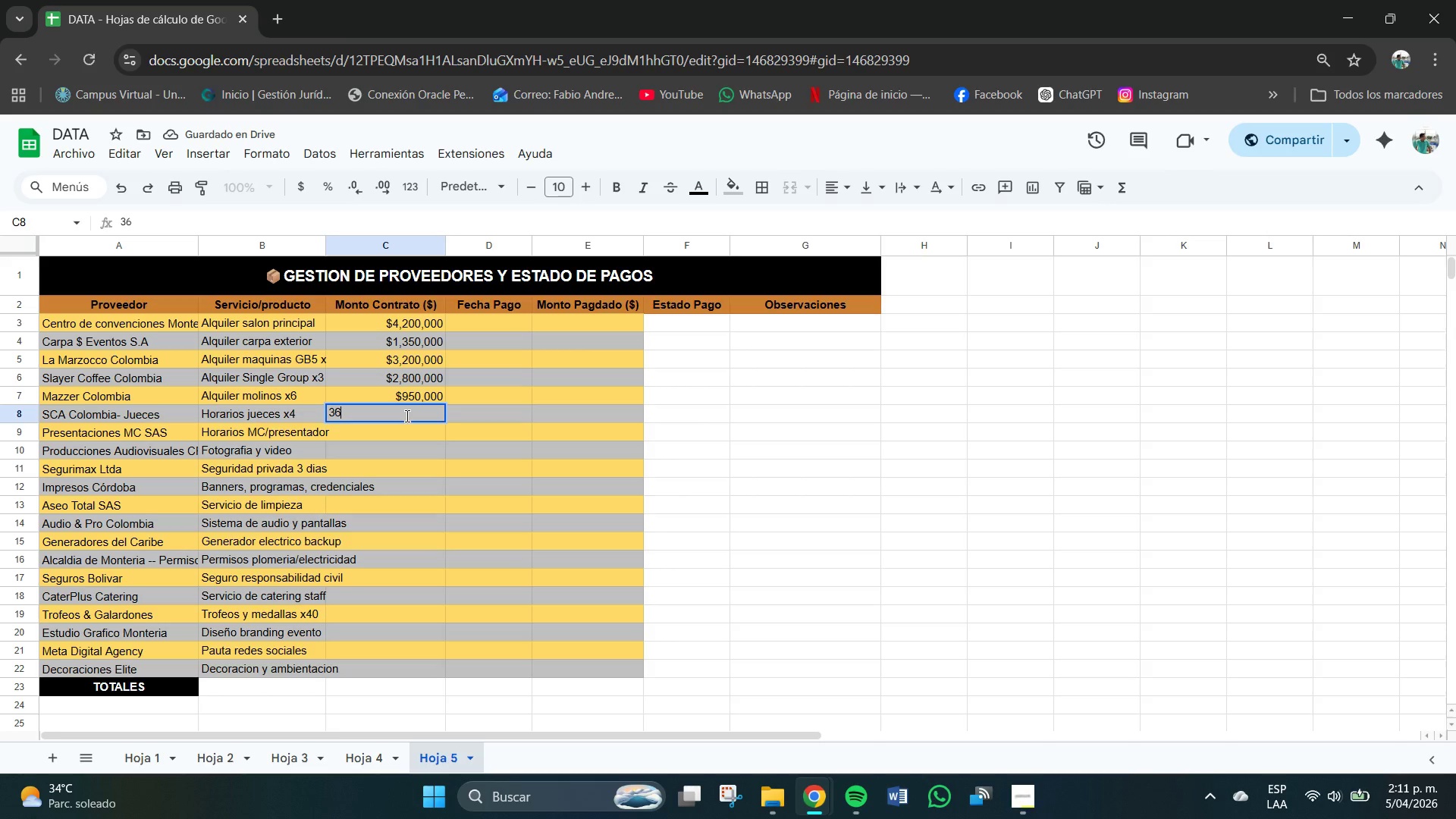 
key(Numpad2)
 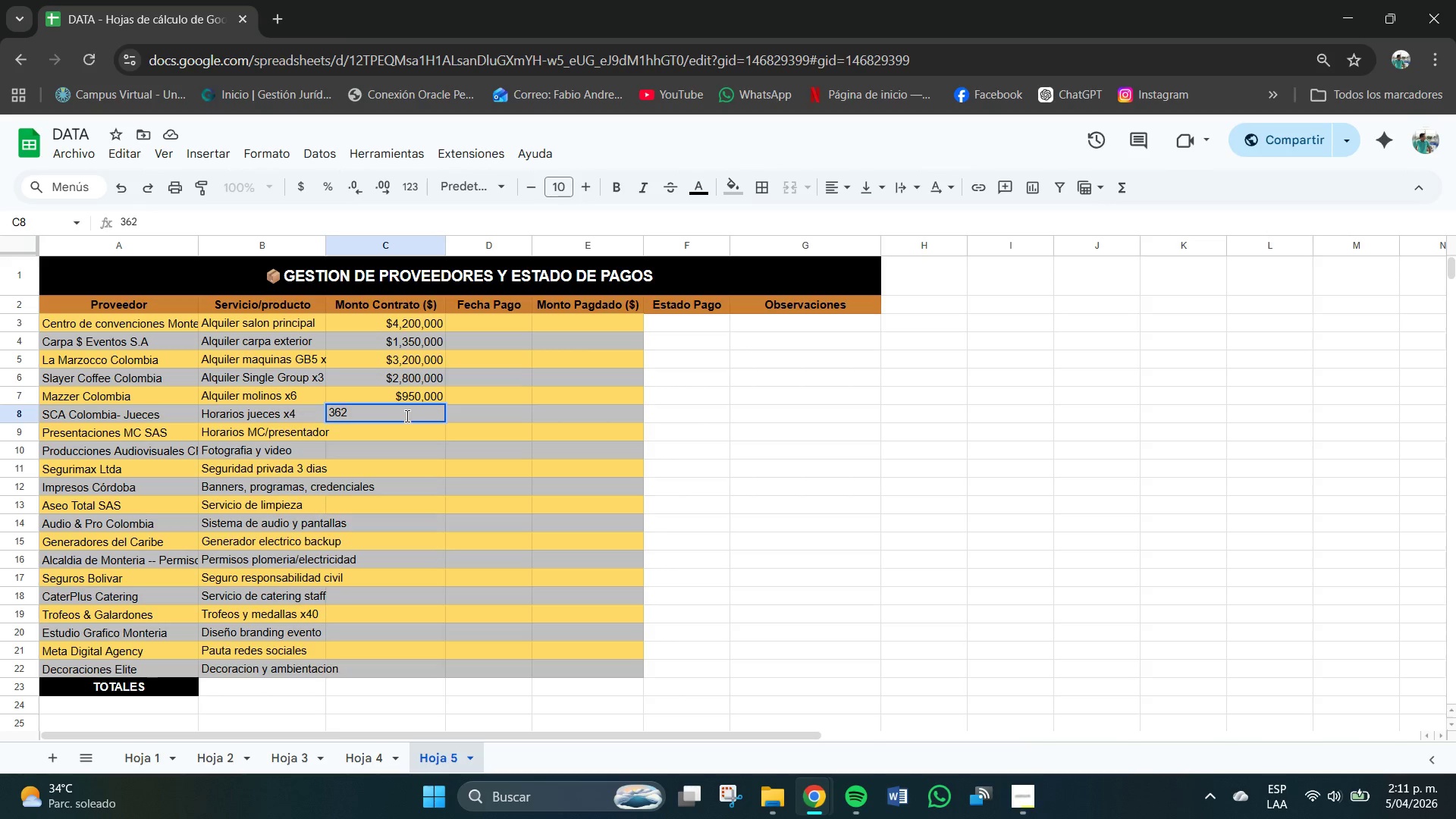 
key(Backspace)
 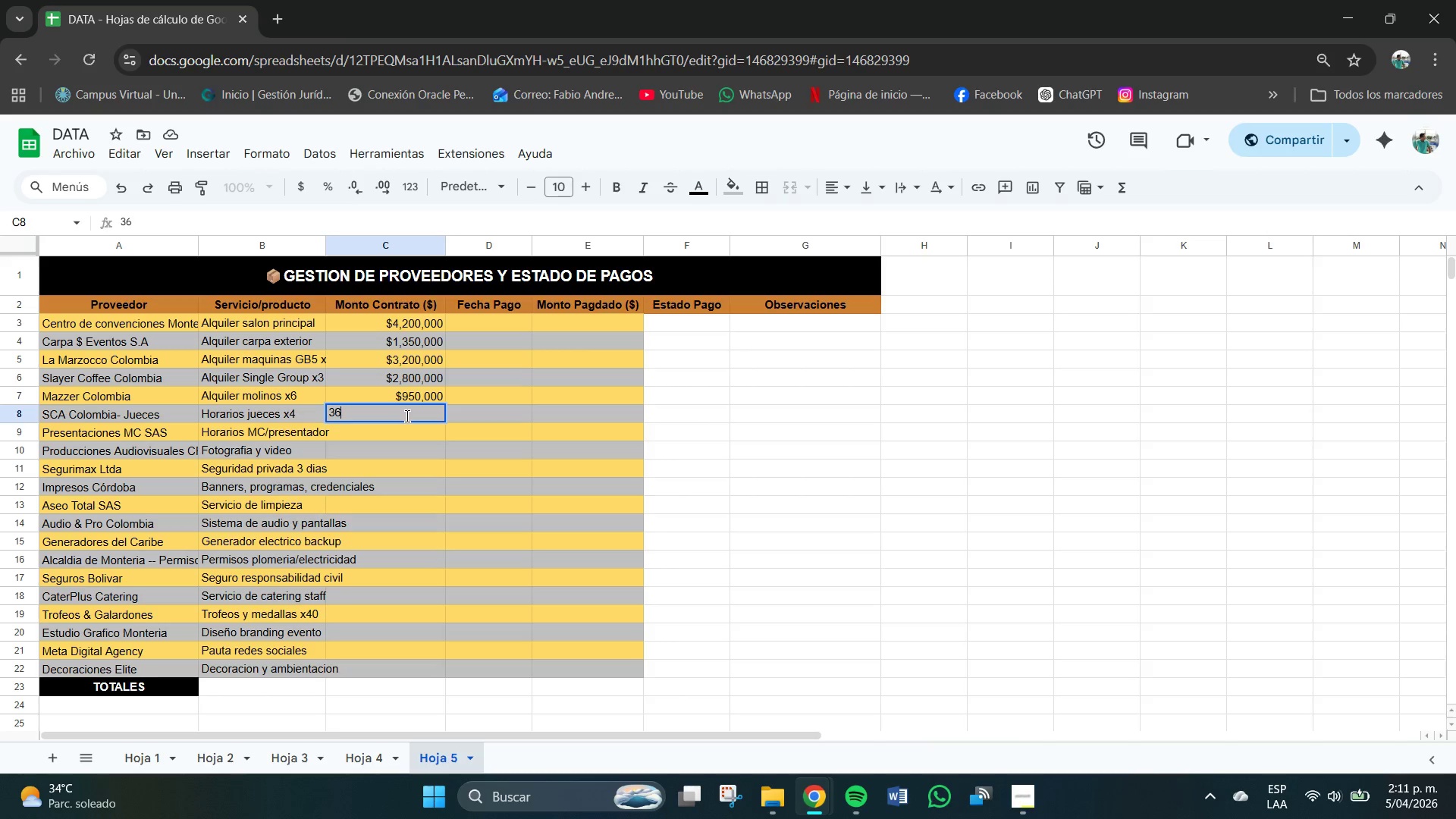 
key(Numpad0)
 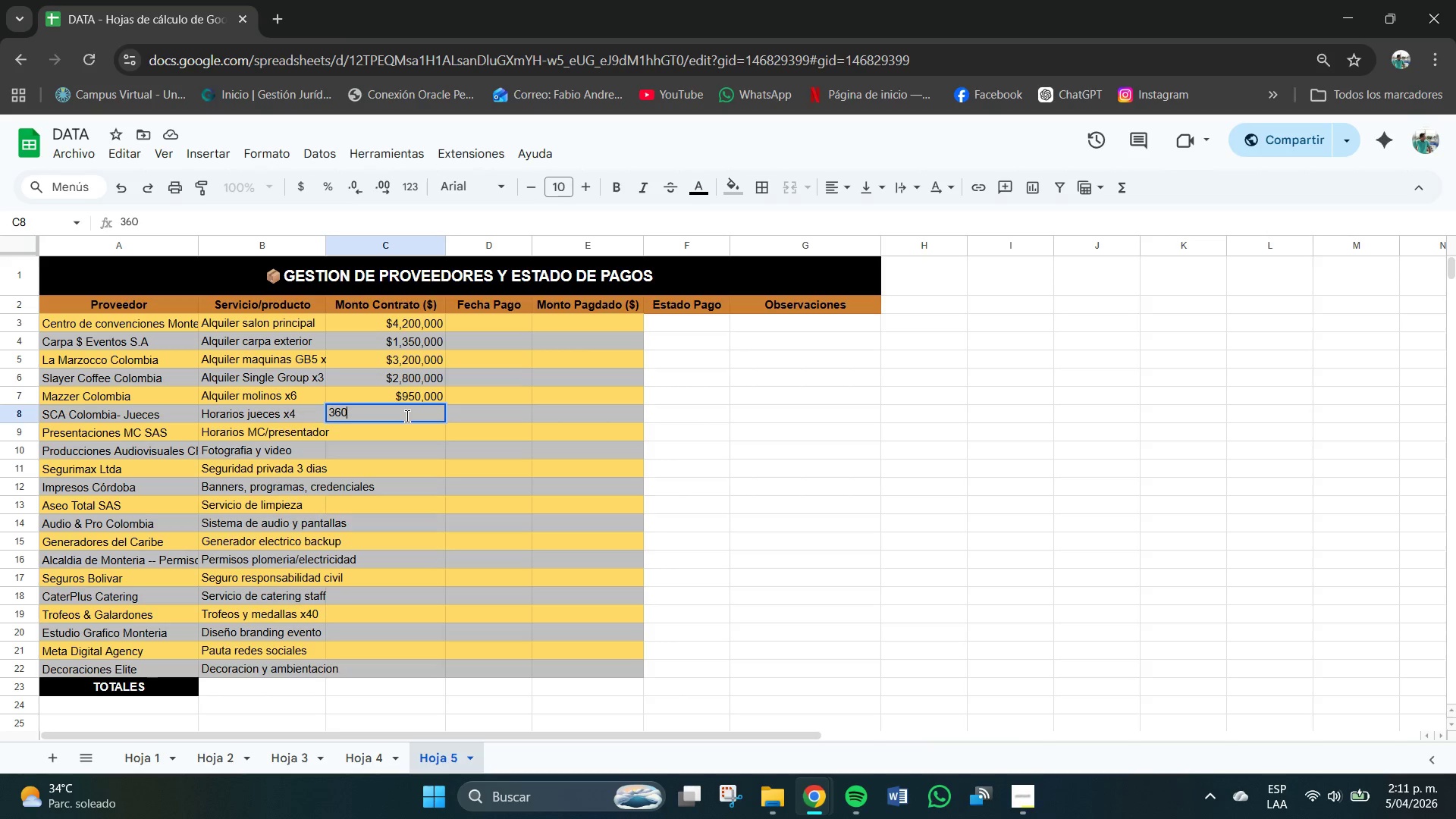 
key(Numpad0)
 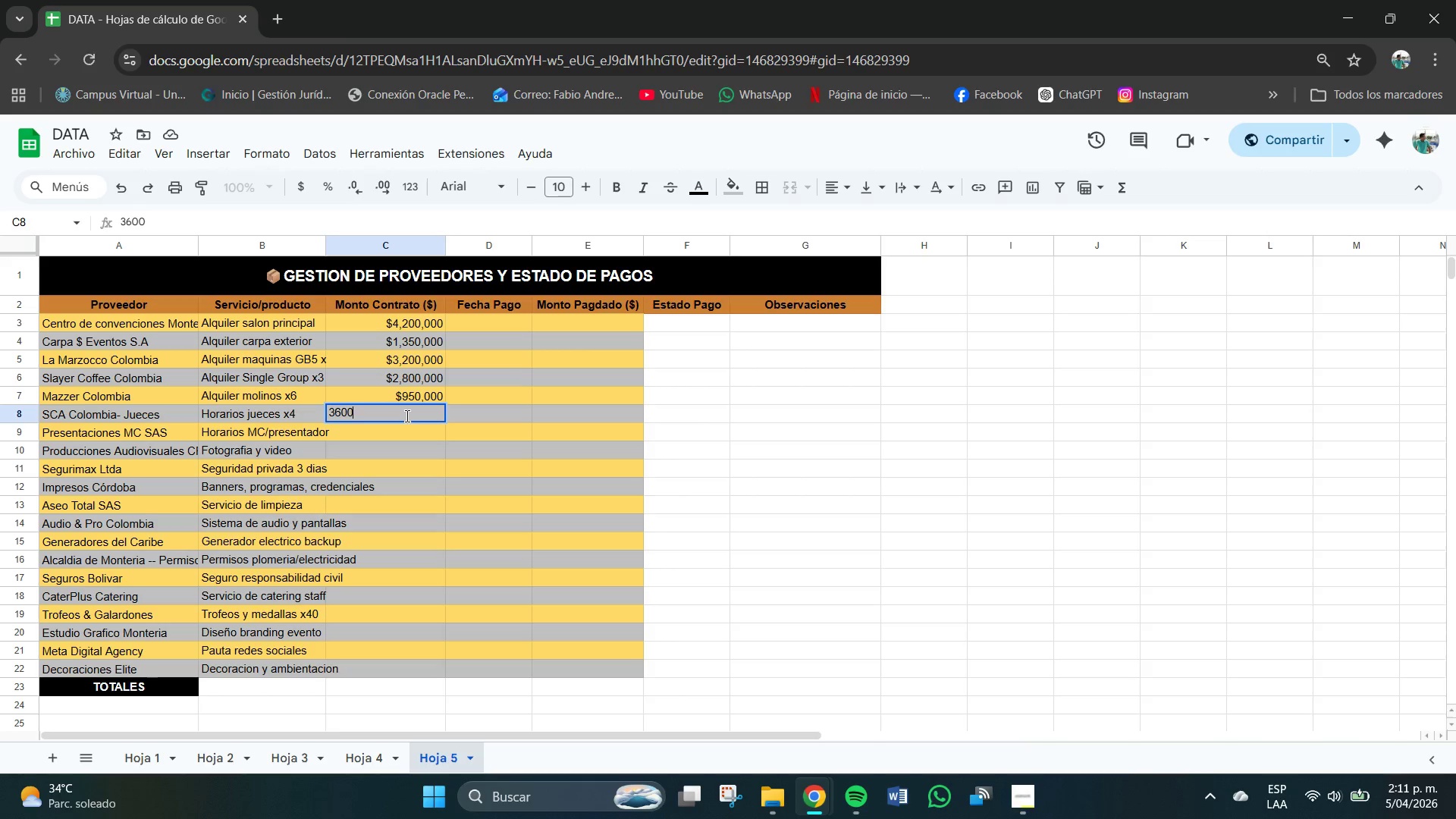 
key(Numpad0)
 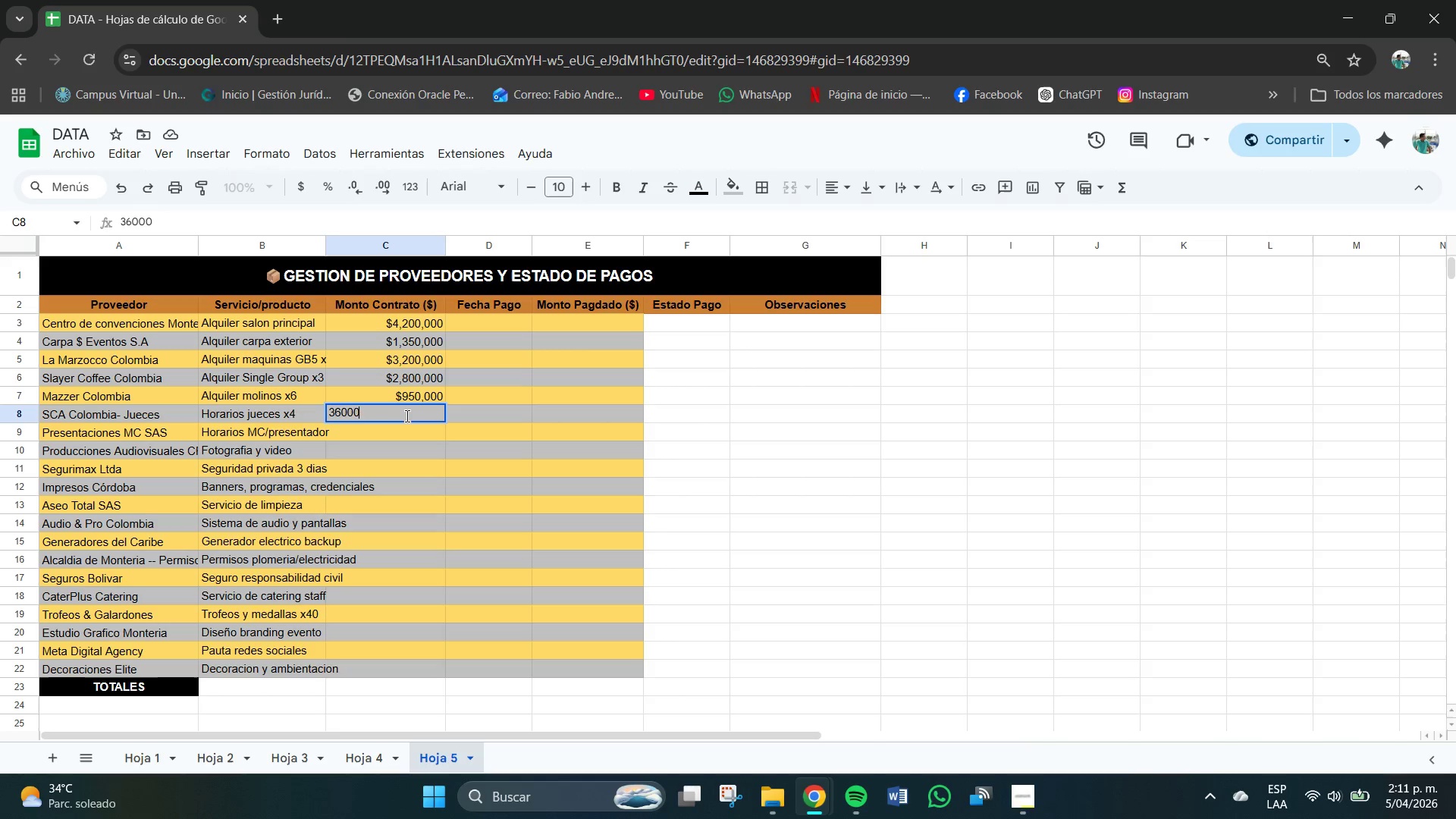 
key(Numpad0)
 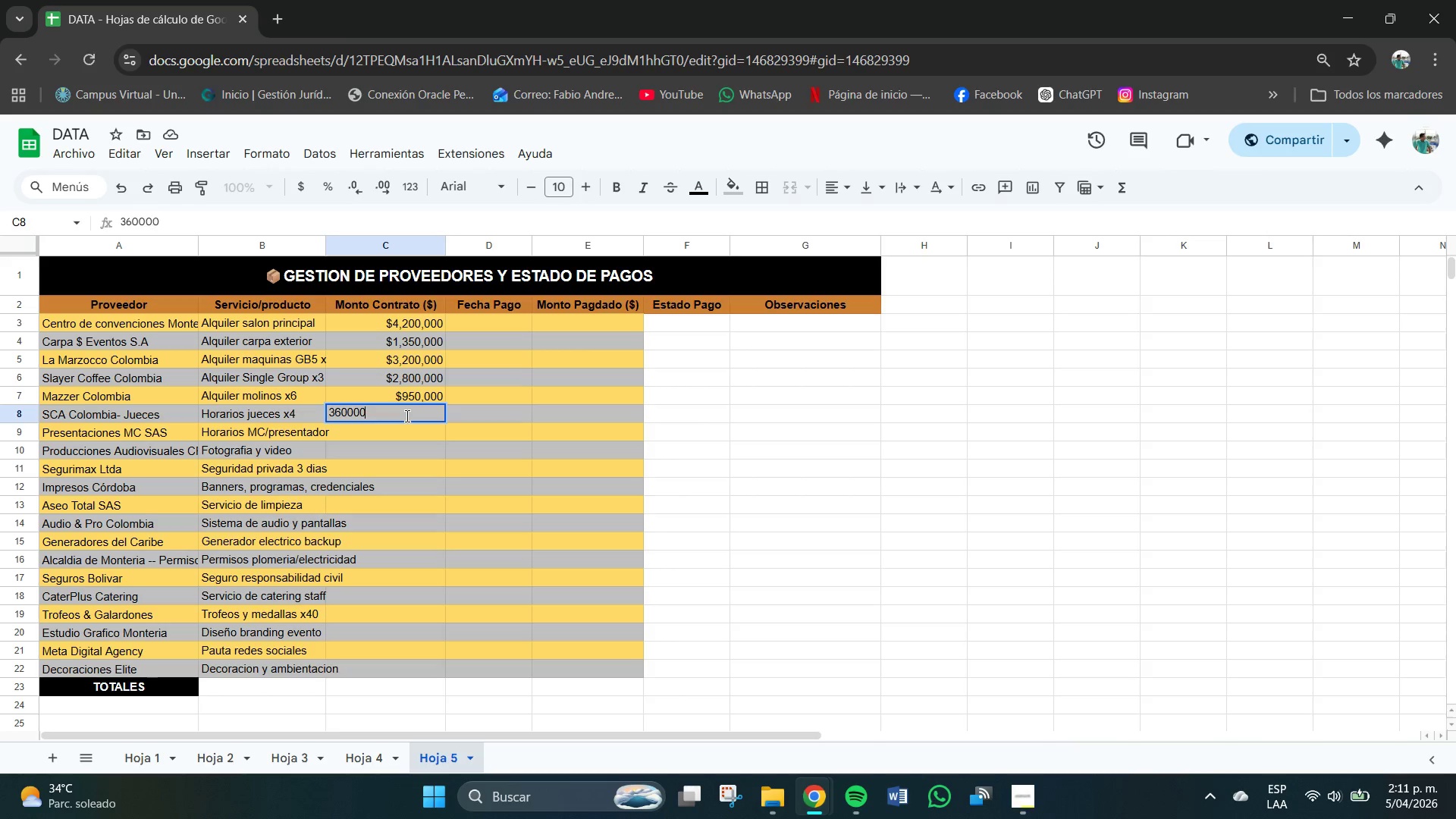 
key(Numpad0)
 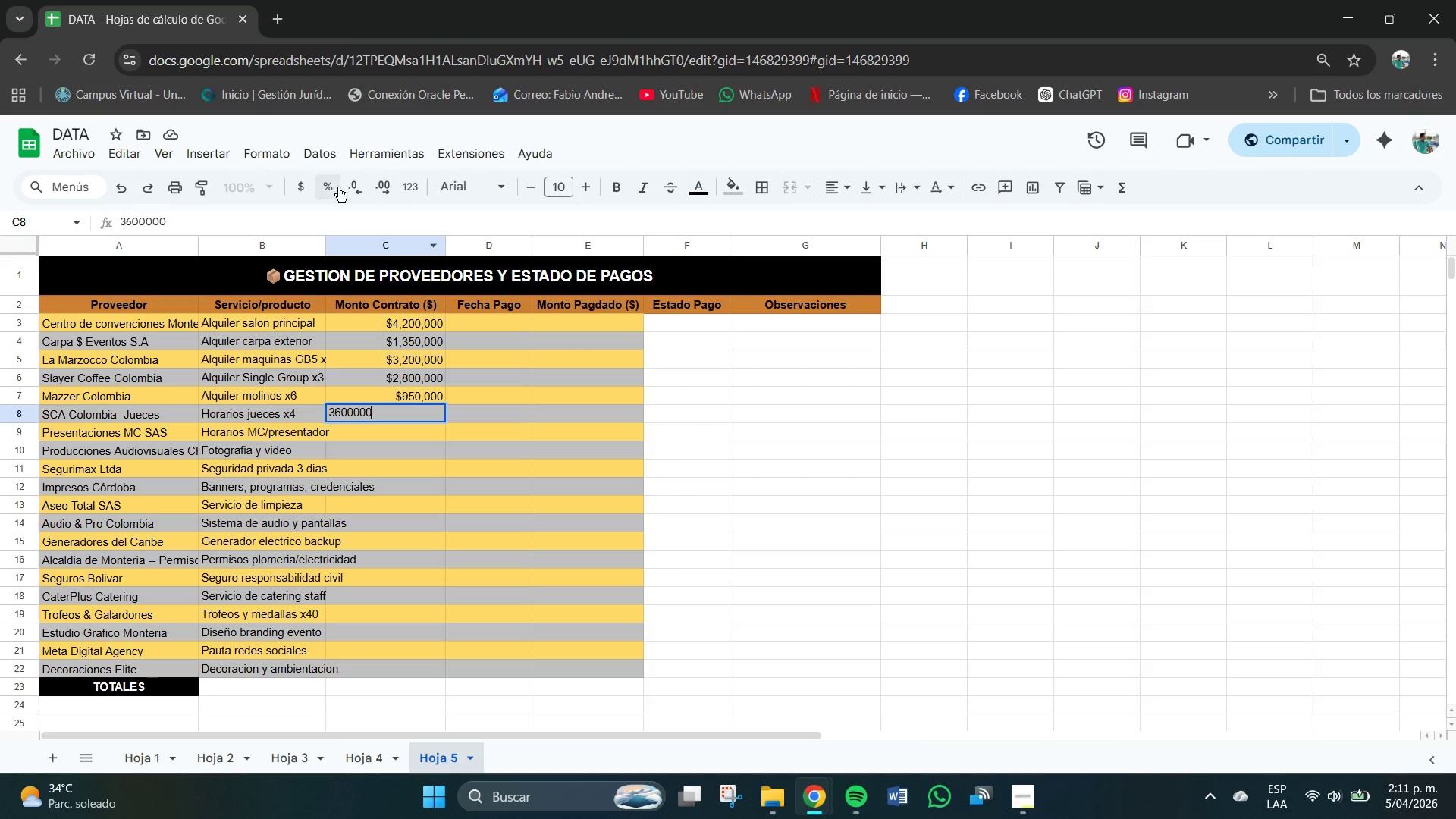 
left_click([305, 179])
 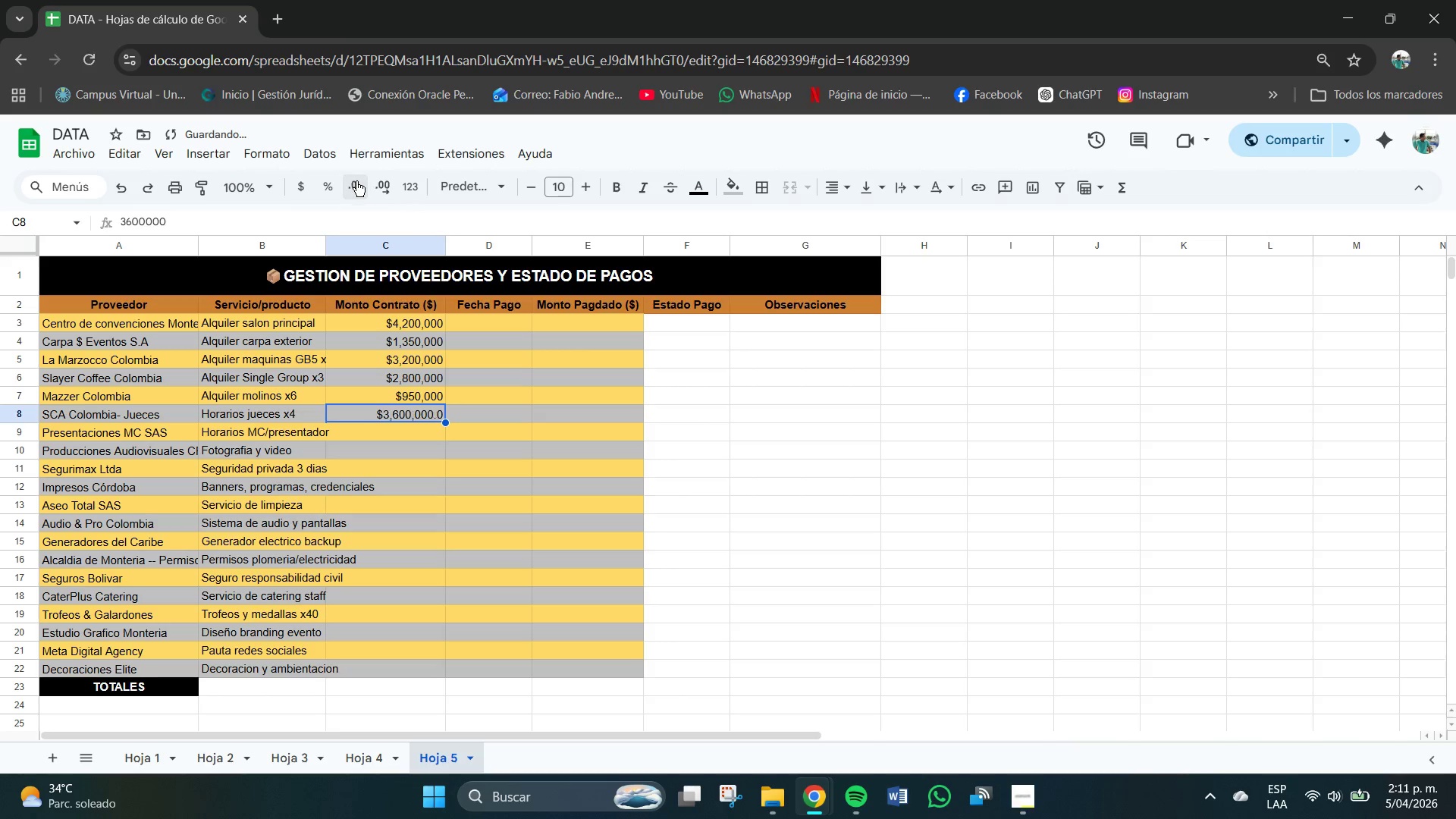 
double_click([356, 181])
 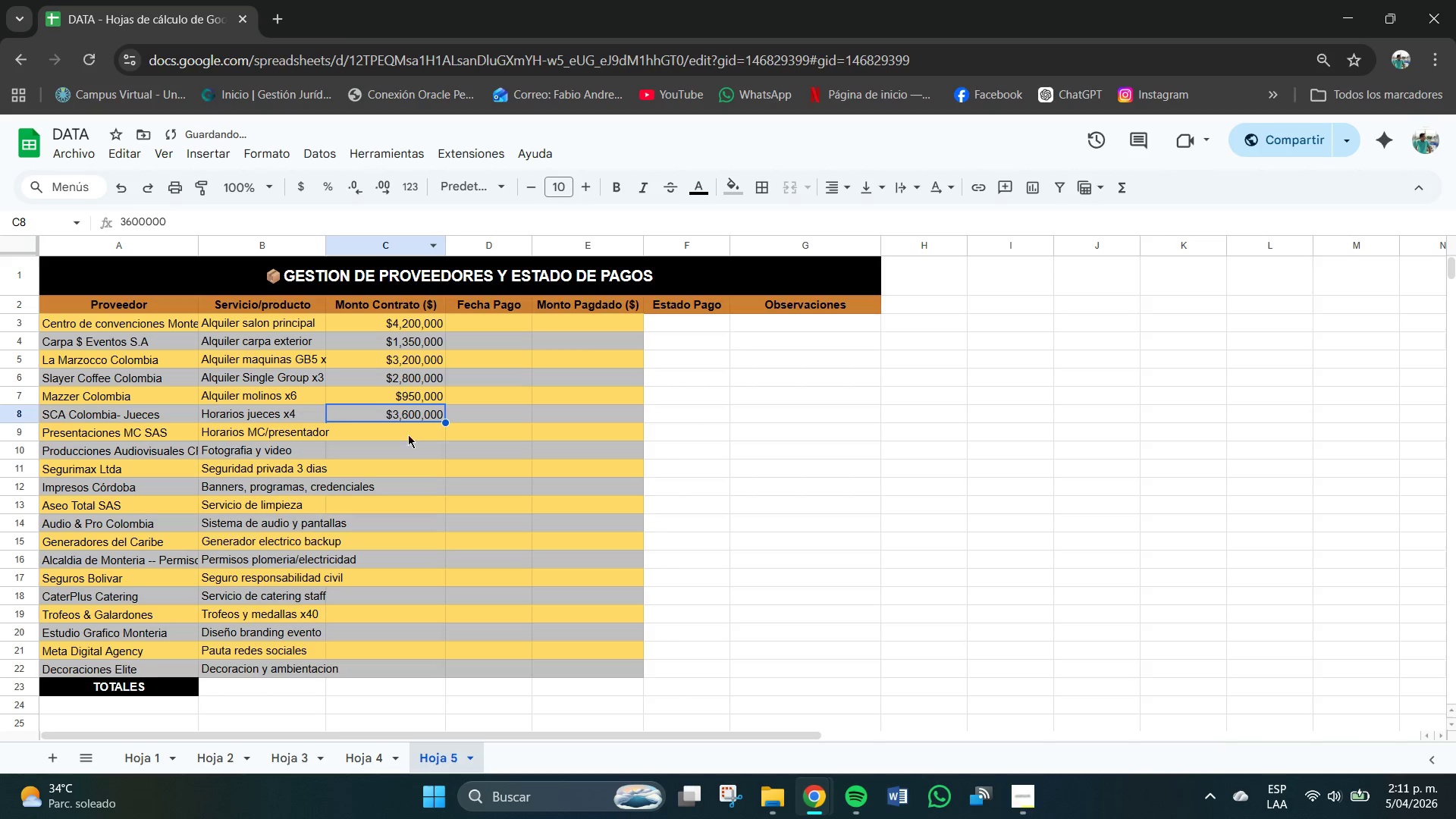 
left_click([404, 438])
 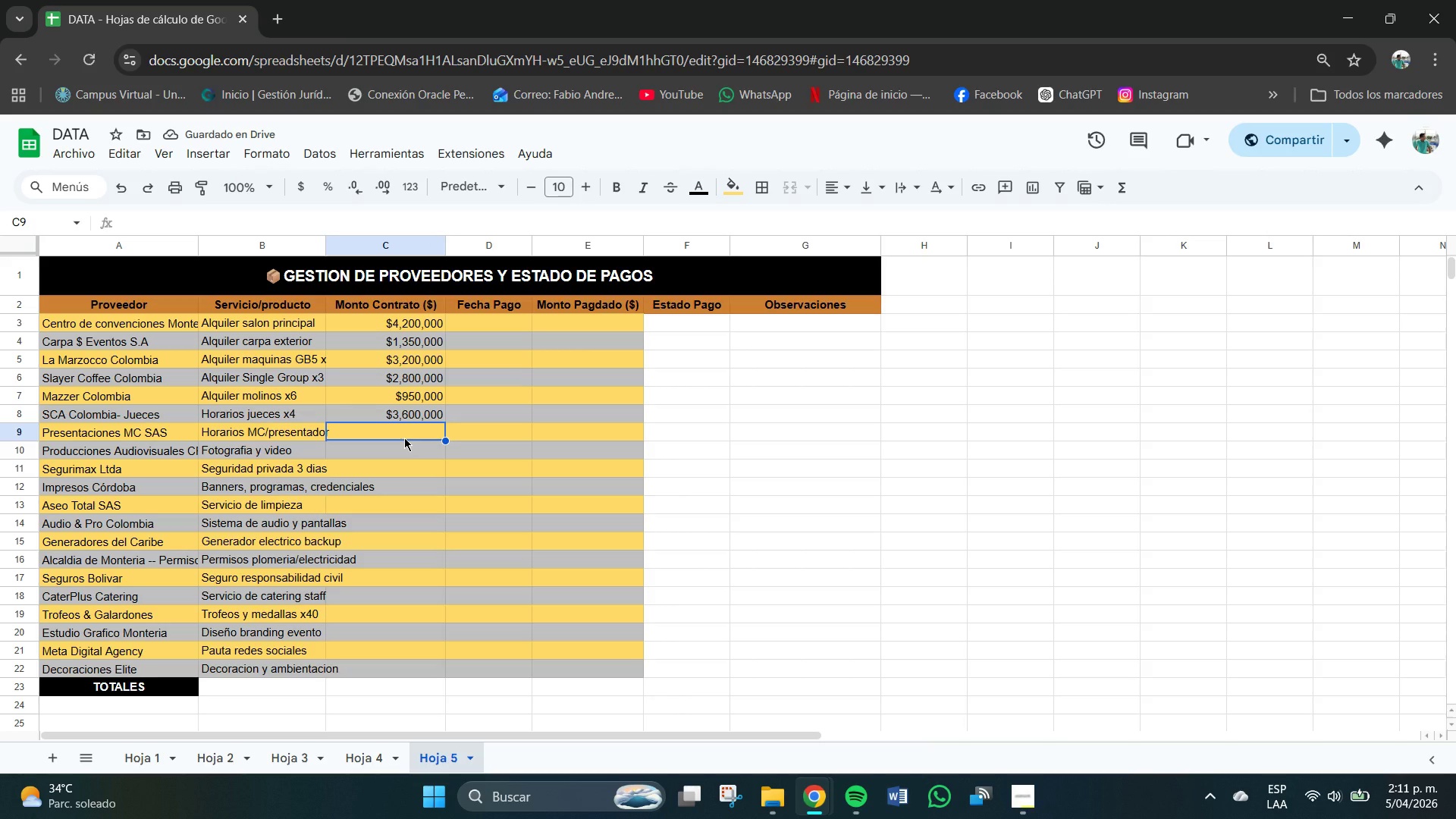 
left_click([403, 435])
 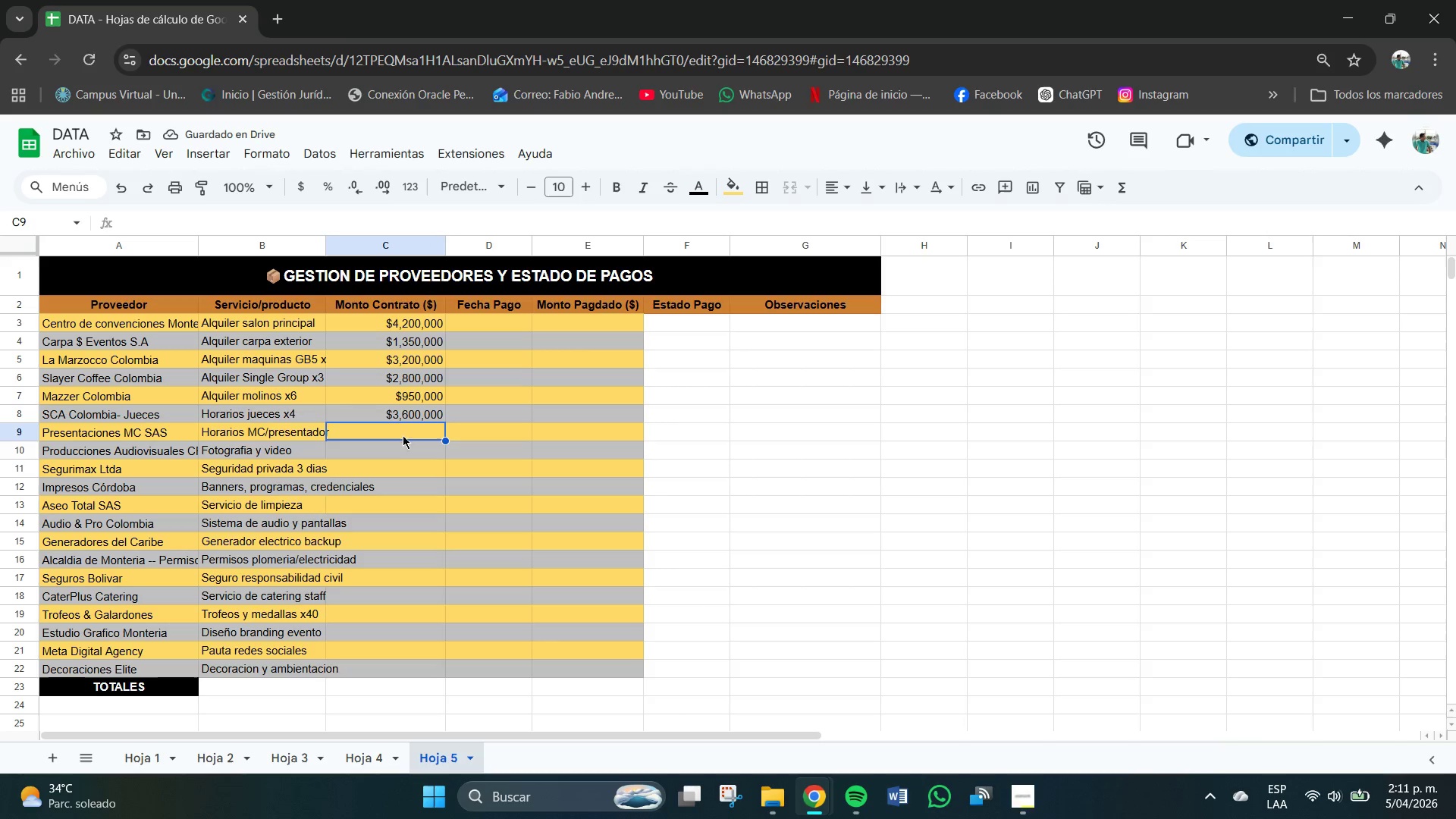 
key(Numpad8)
 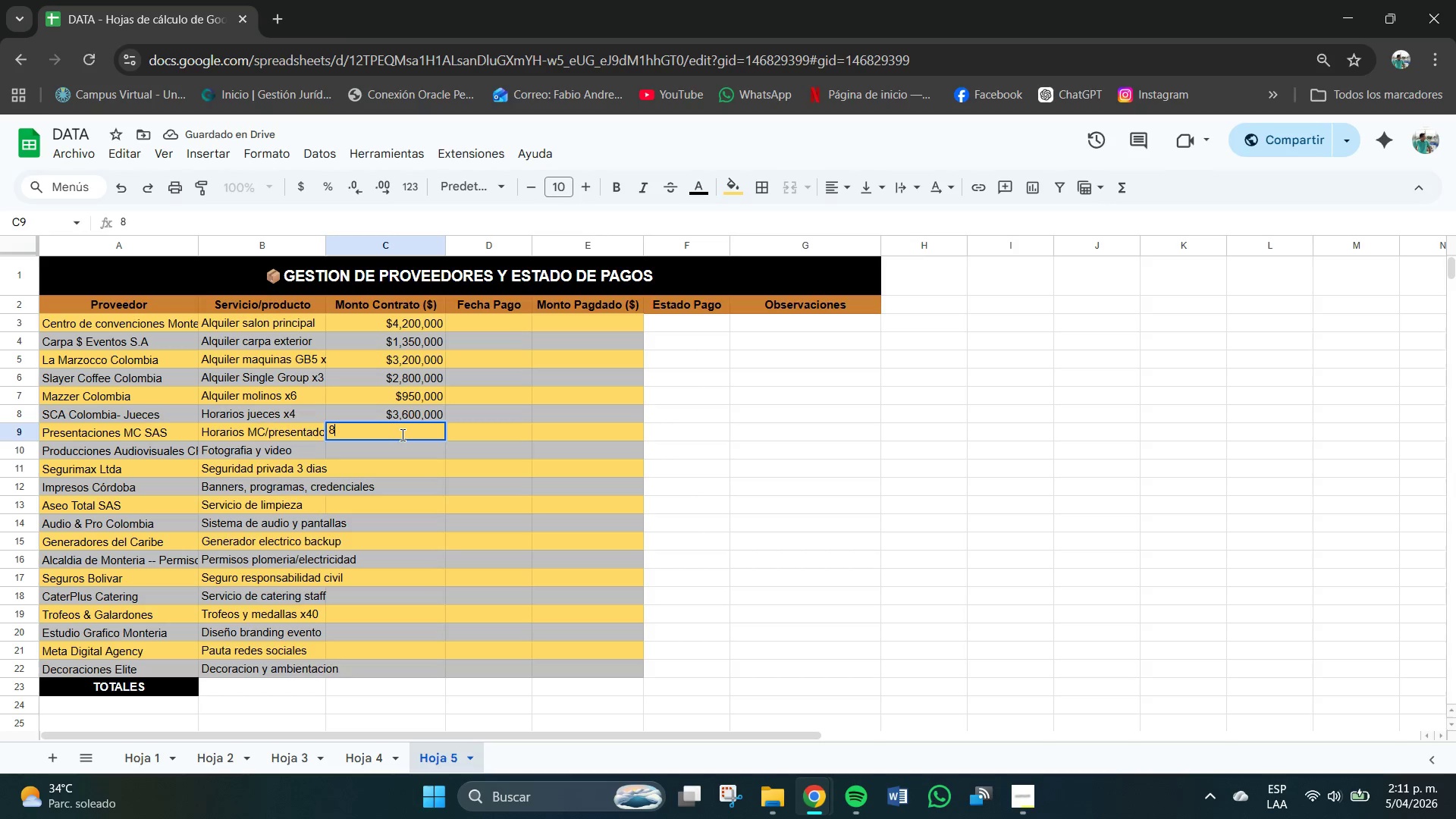 
key(Numpad0)
 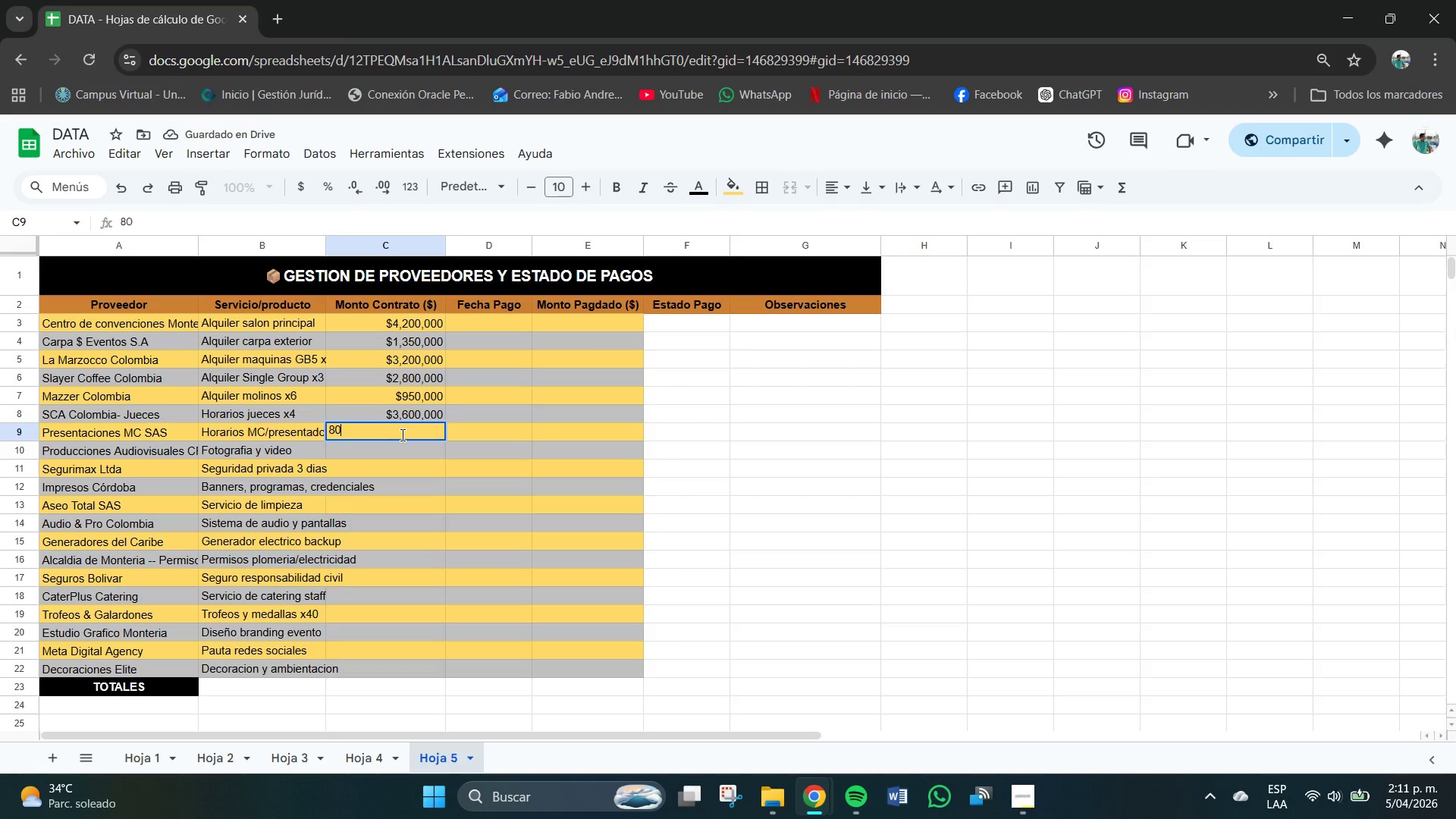 
key(Numpad0)
 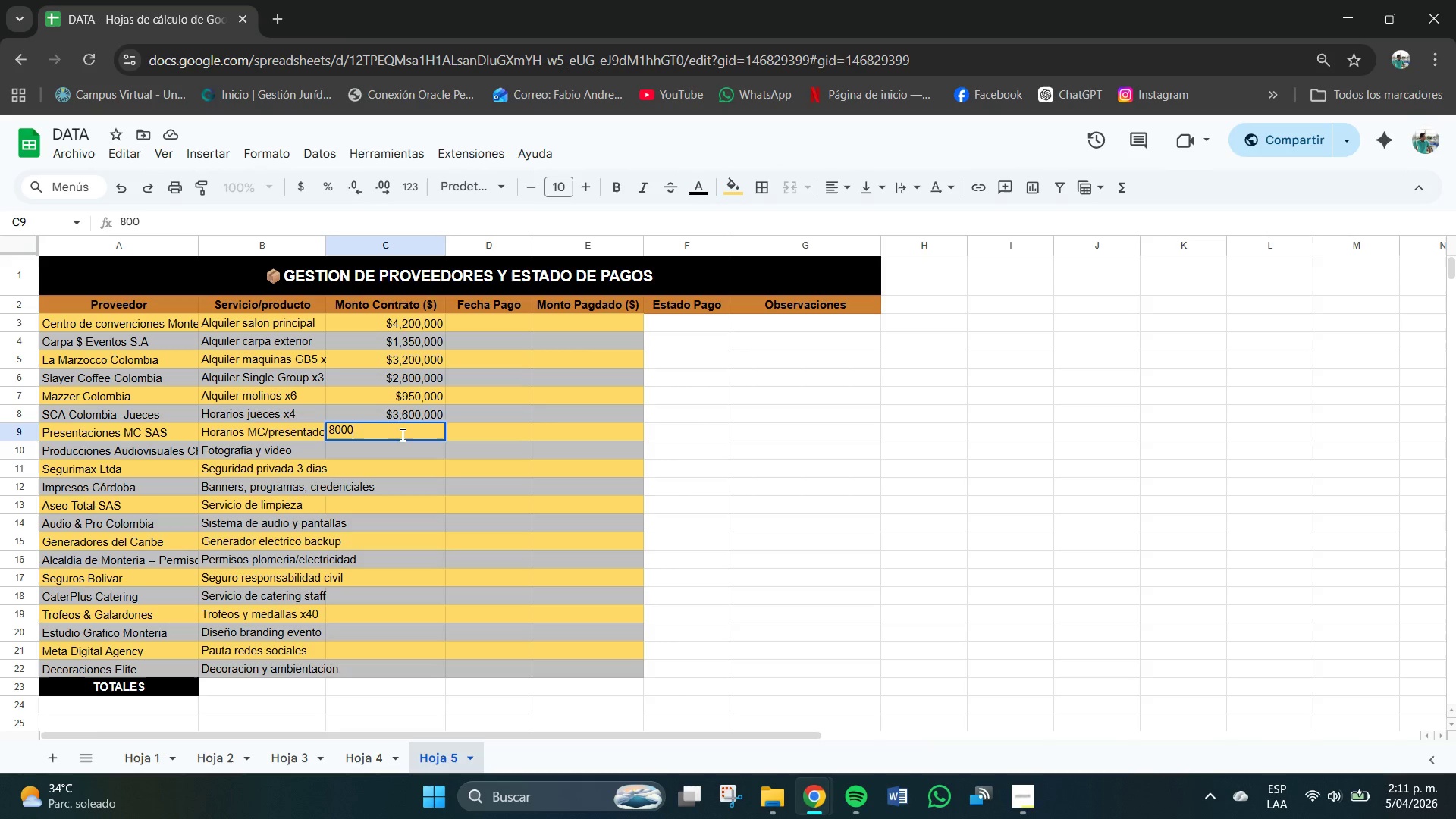 
key(Numpad0)
 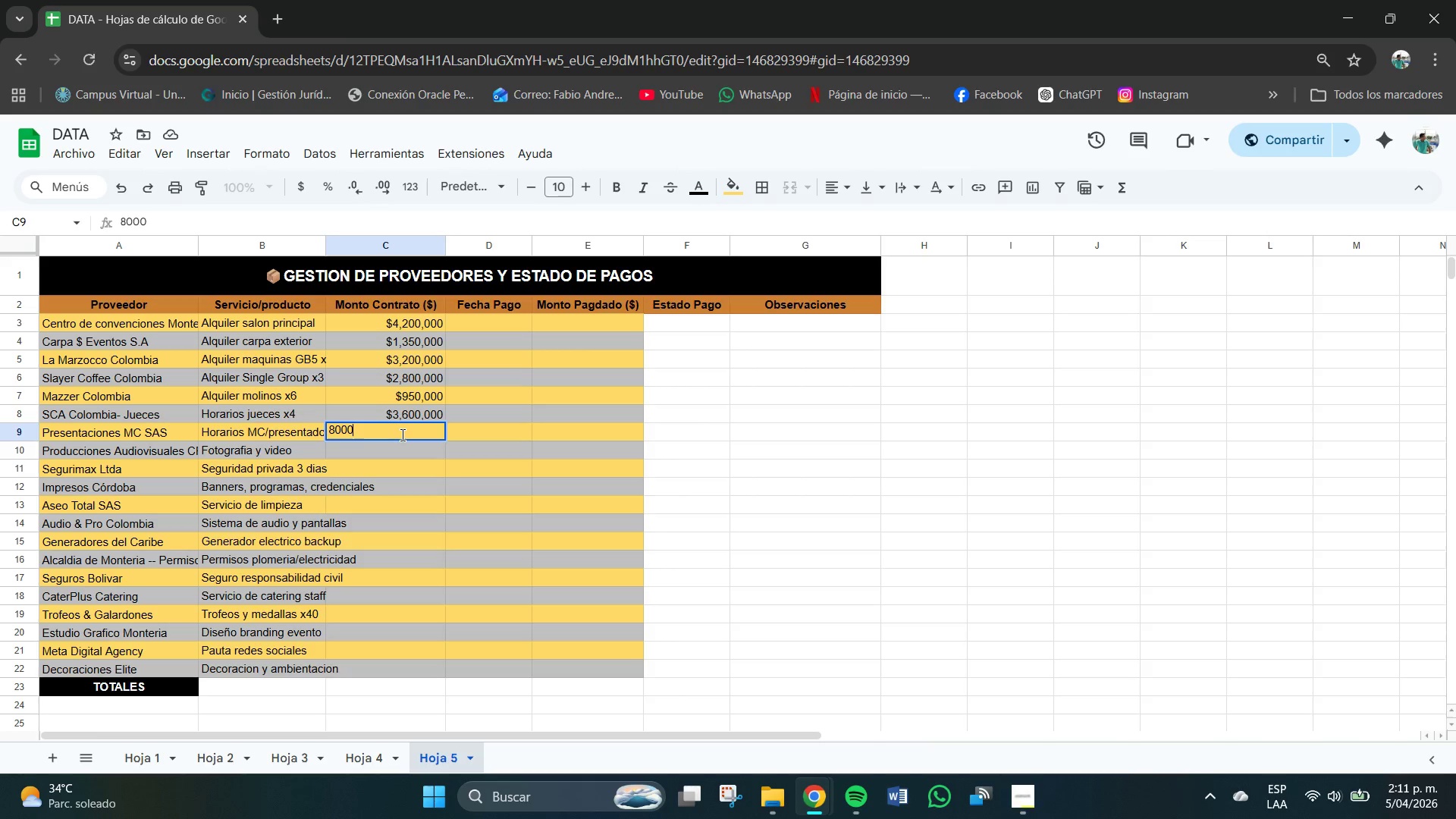 
key(Numpad0)
 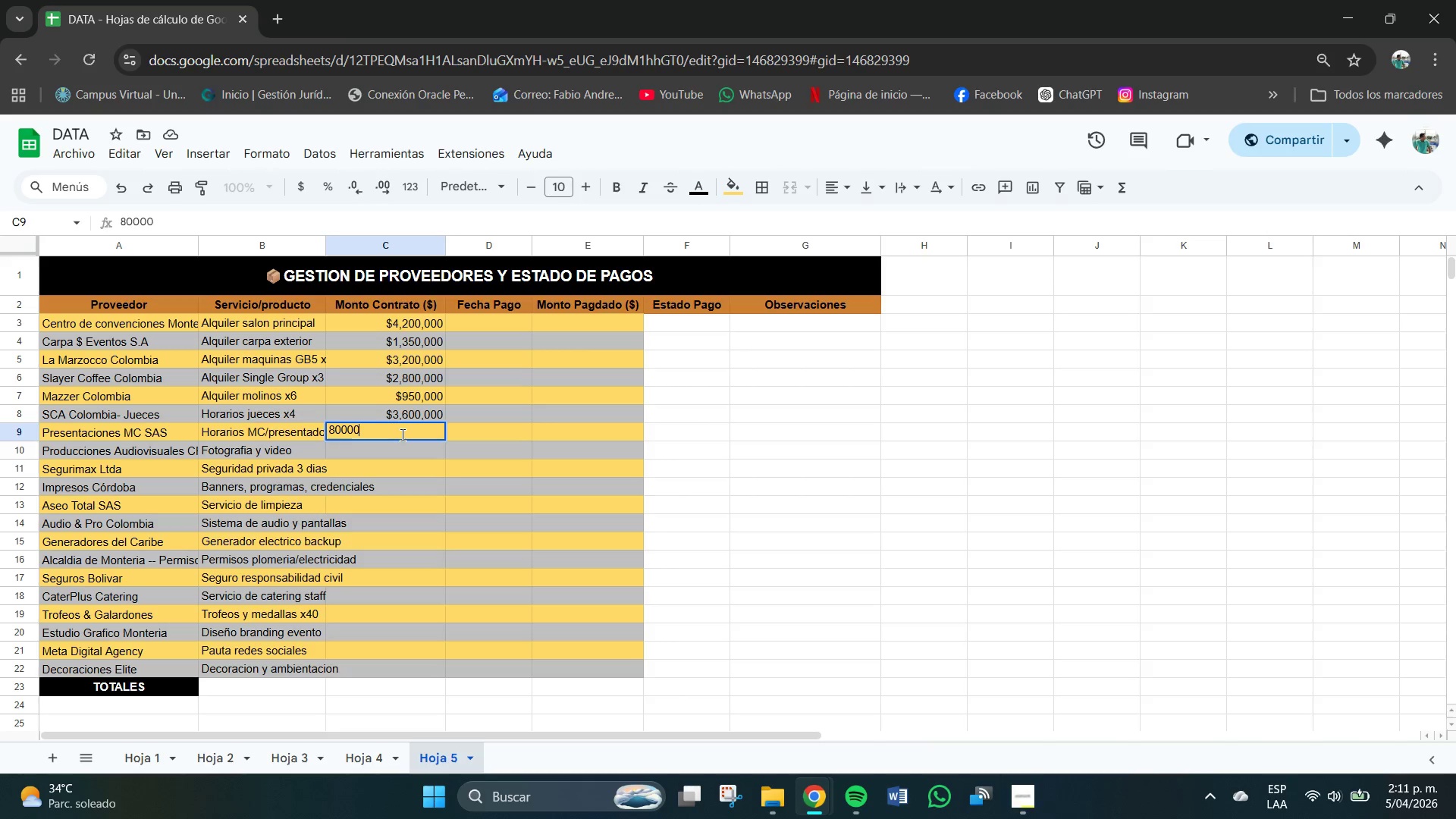 
key(Numpad0)
 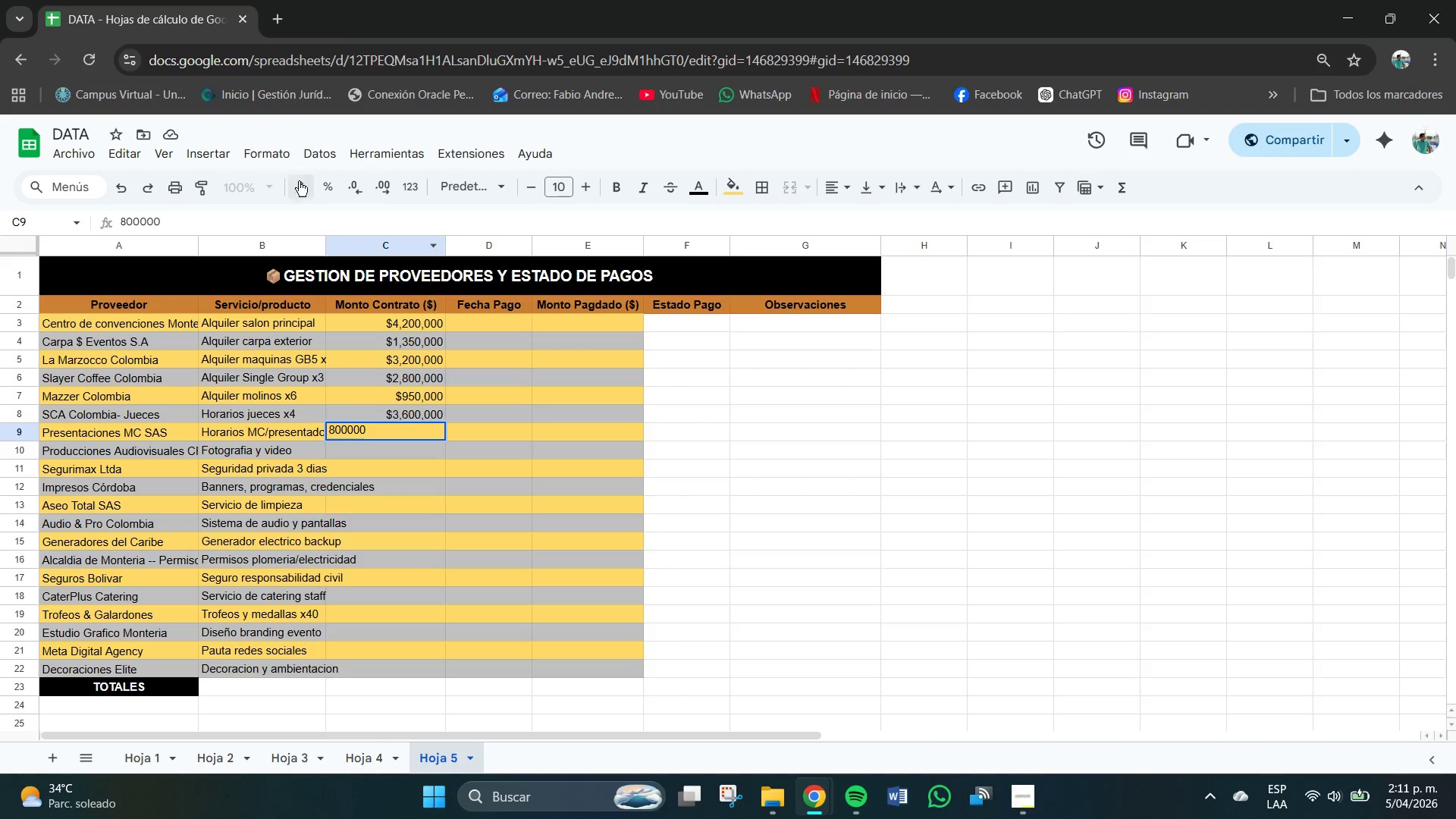 
left_click([303, 187])
 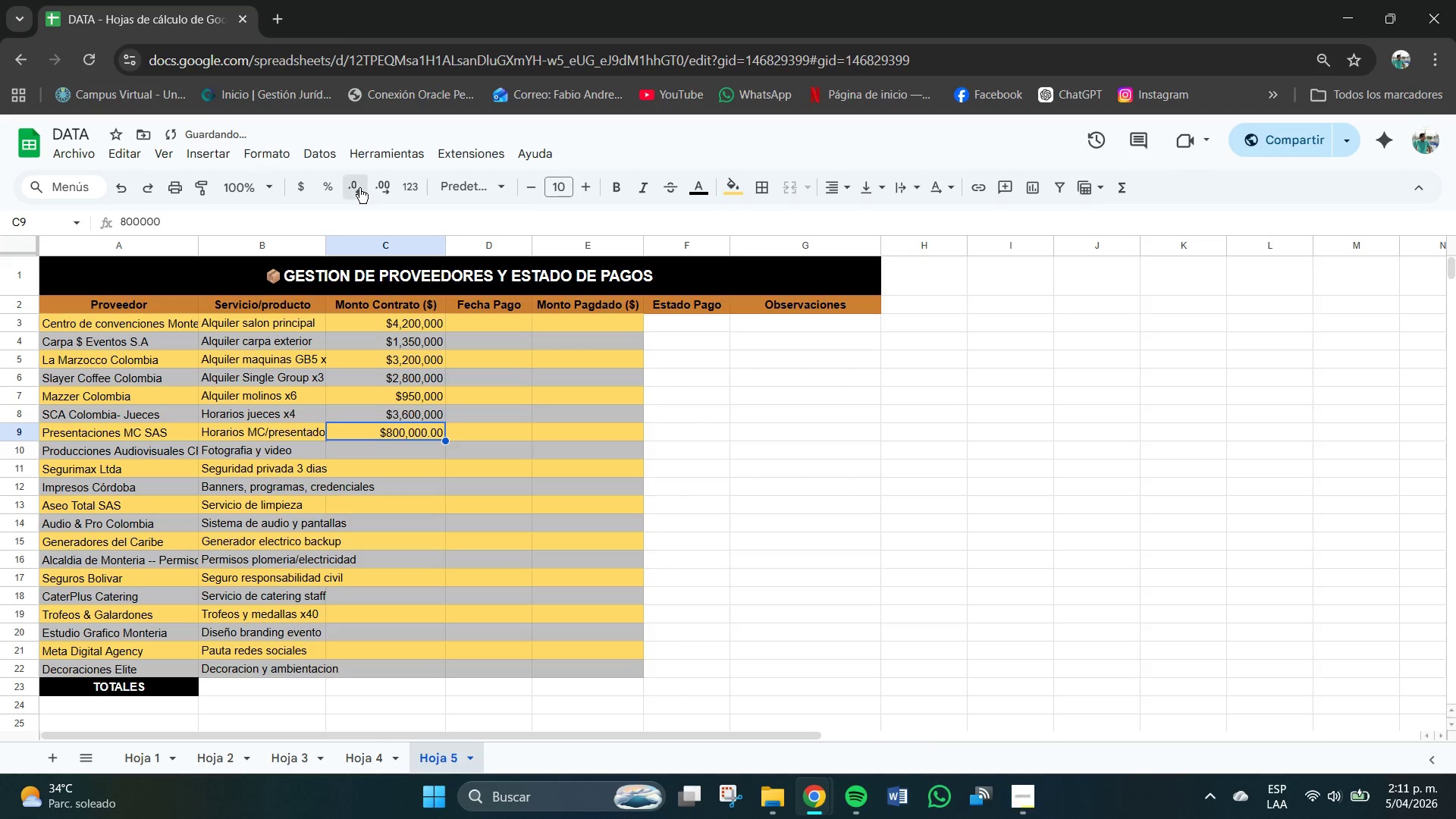 
double_click([358, 188])
 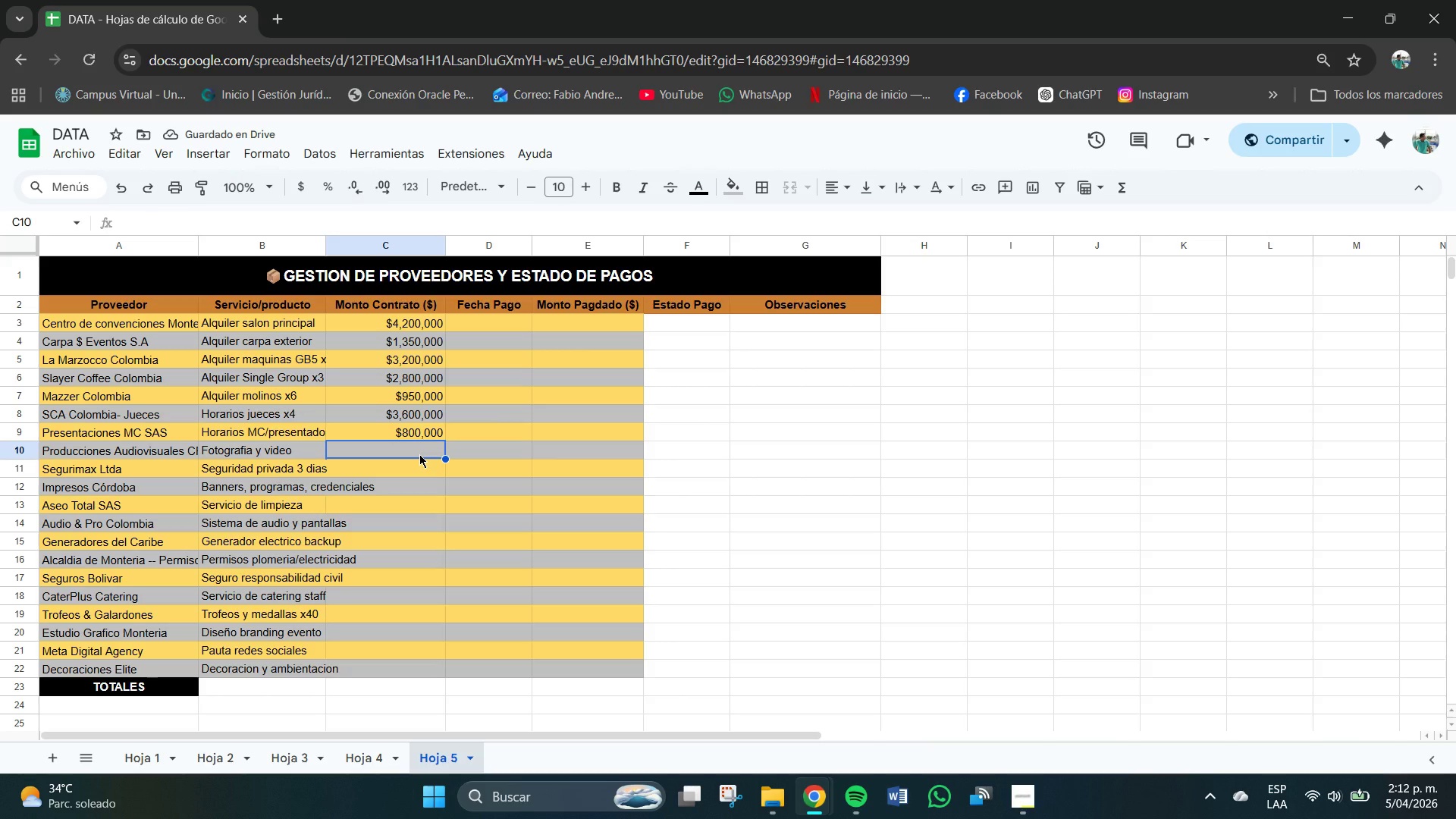 
key(Numpad1)
 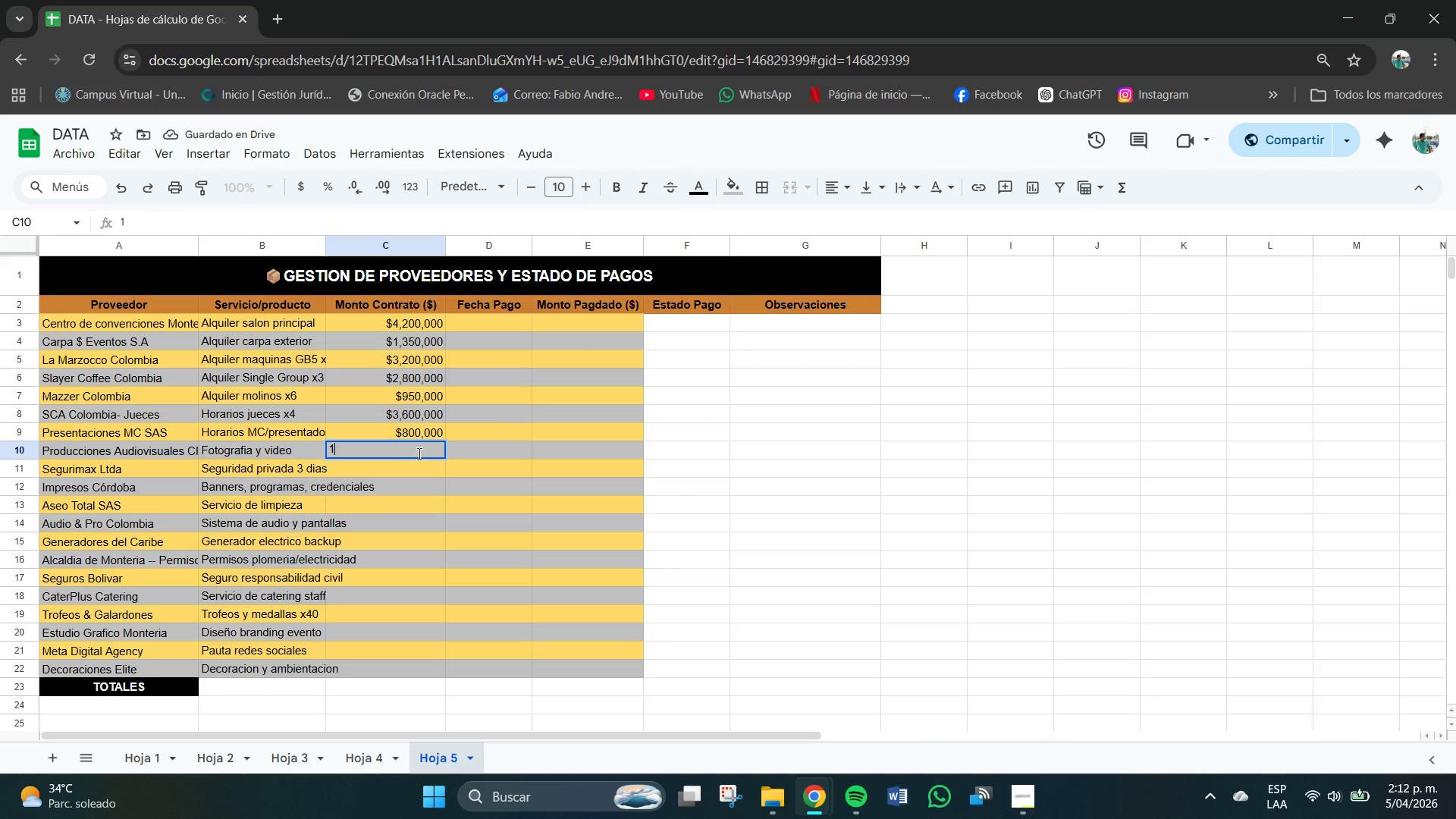 
key(Numpad2)
 